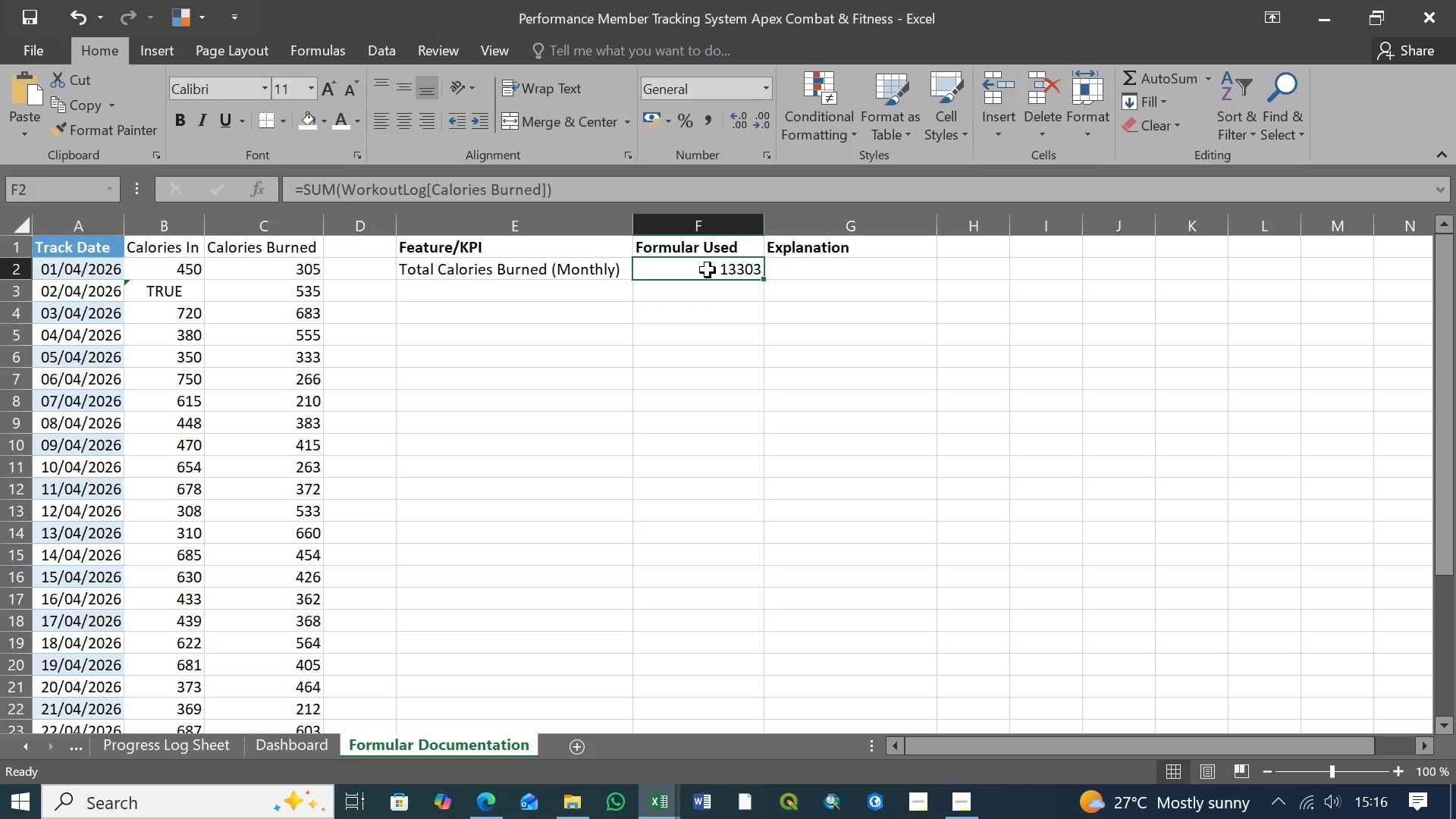 
left_click([817, 269])
 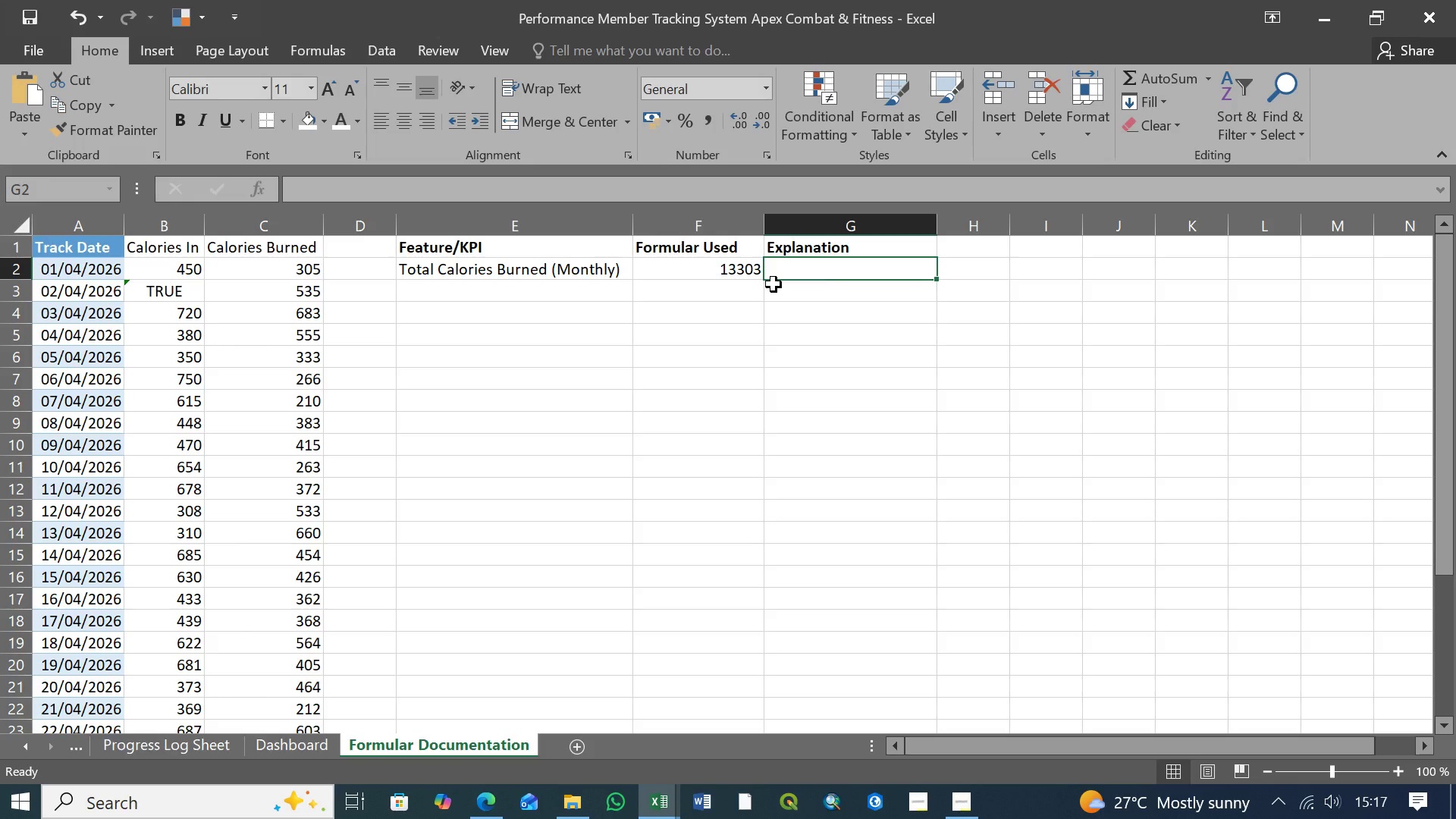 
wait(9.86)
 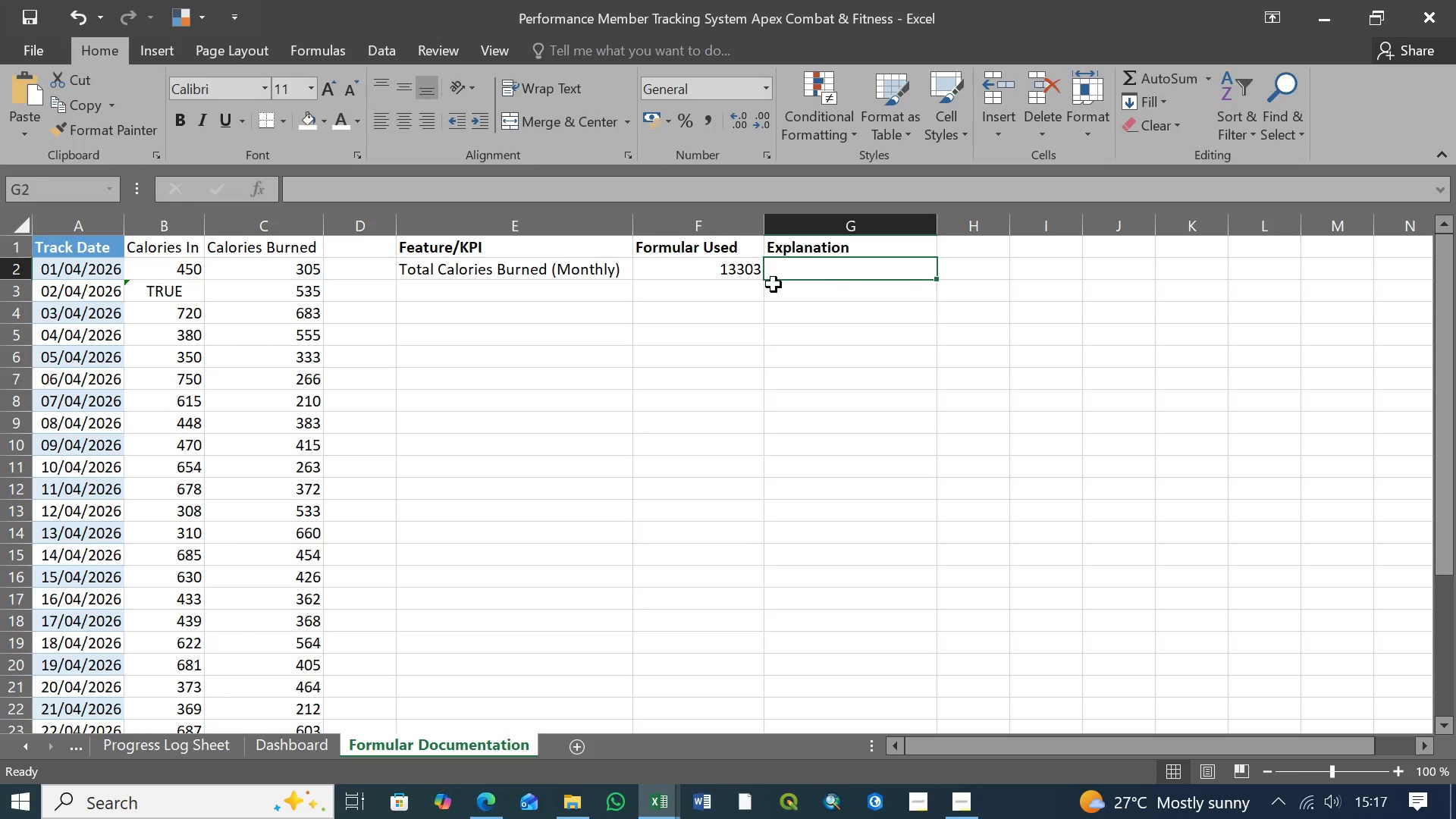 
type(Adds al;l )
key(Backspace)
key(Backspace)
key(Backspace)
type(l calories burned from the workout log table)
 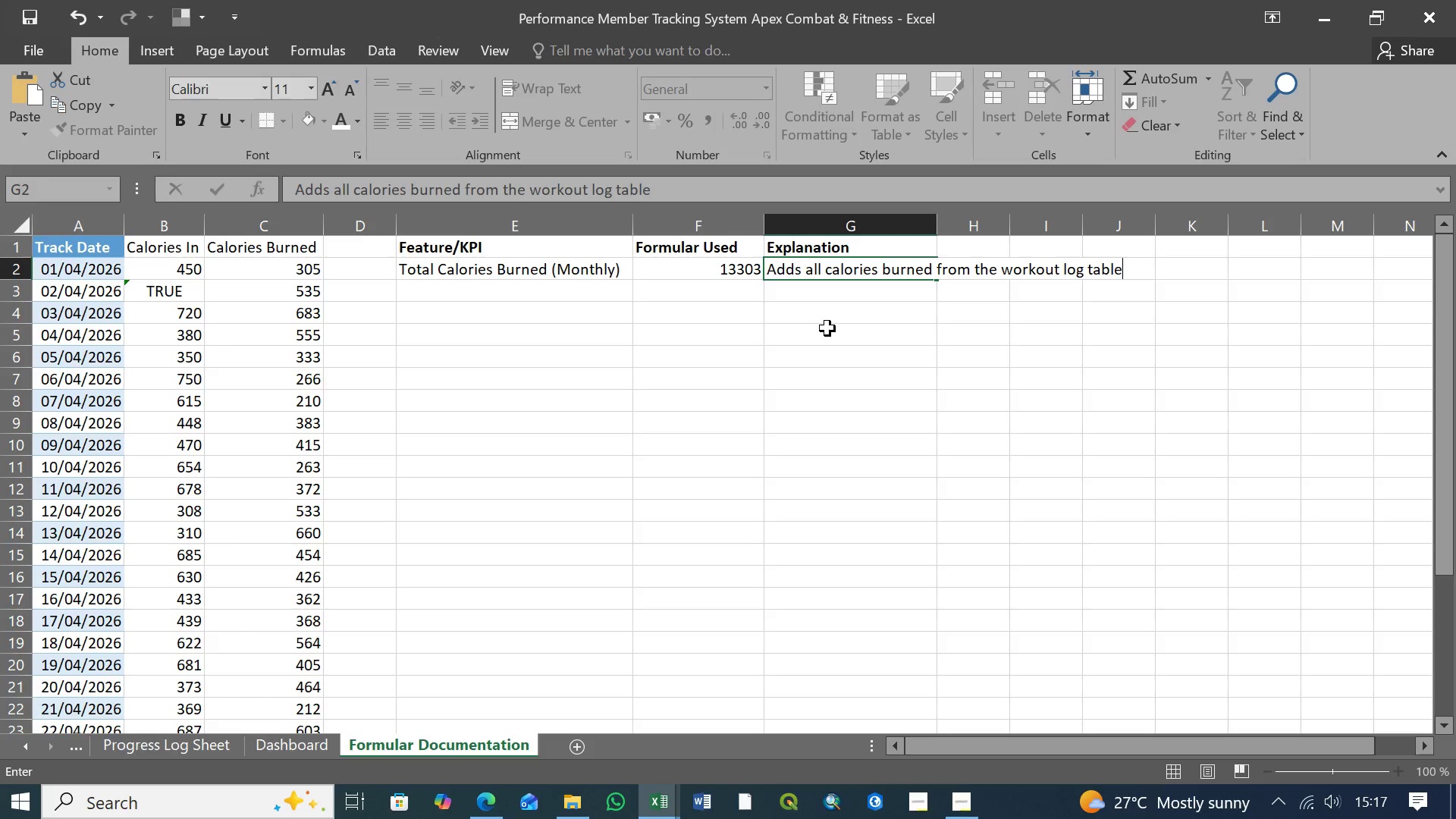 
type(for the month)
 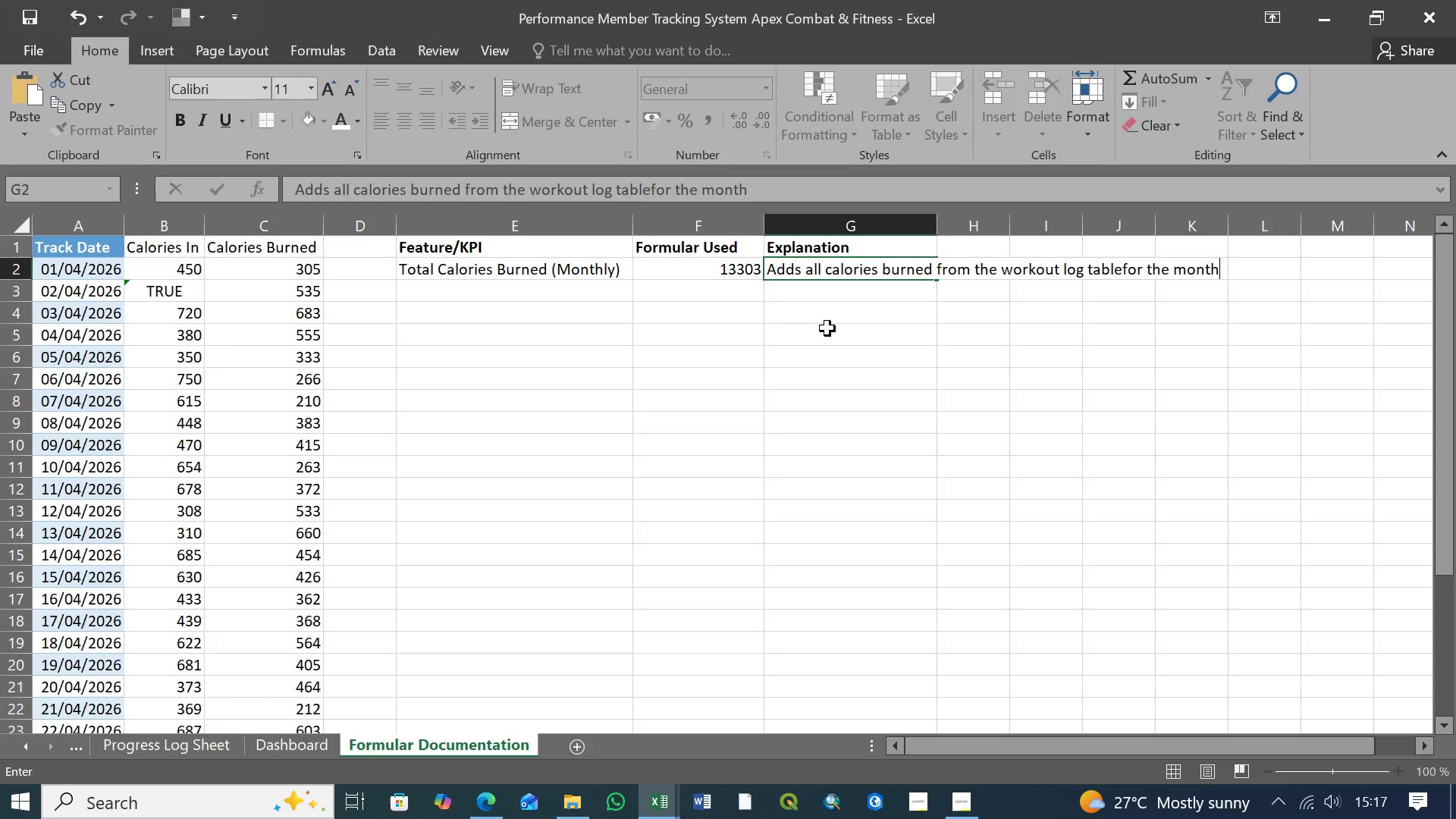 
key(Enter)
 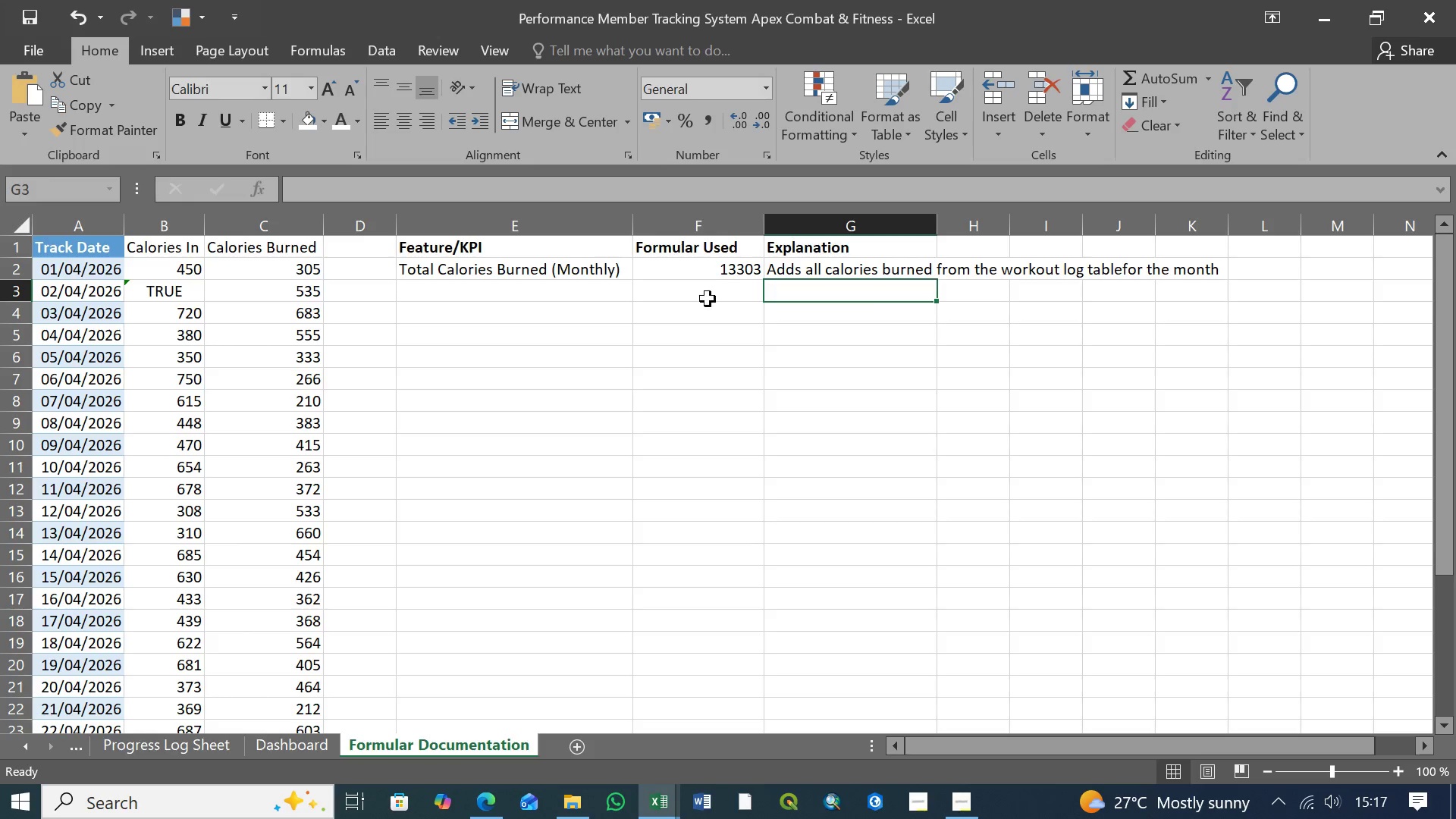 
left_click([721, 303])
 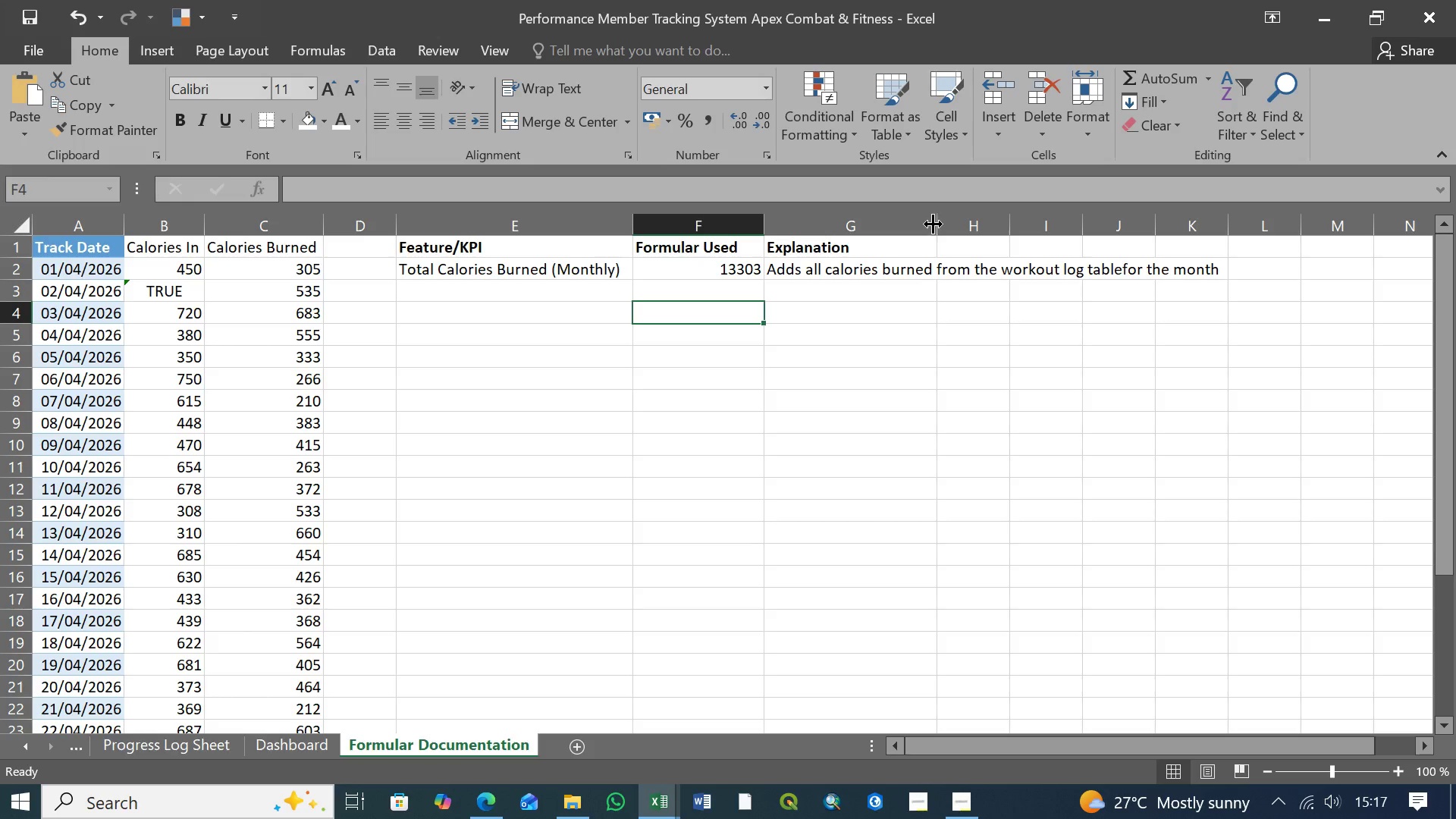 
left_click_drag(start_coordinate=[937, 223], to_coordinate=[1230, 231])
 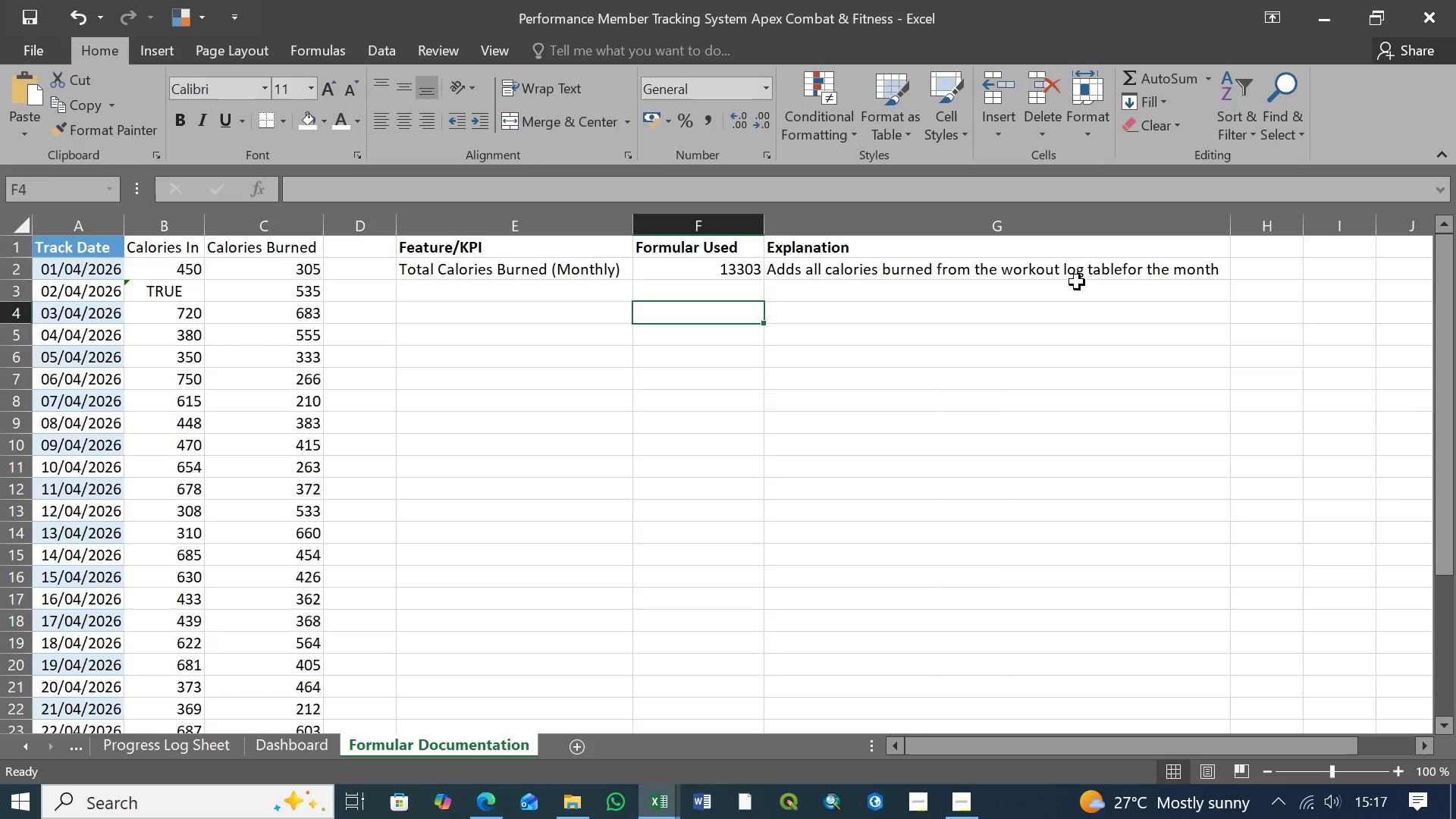 
left_click([730, 268])
 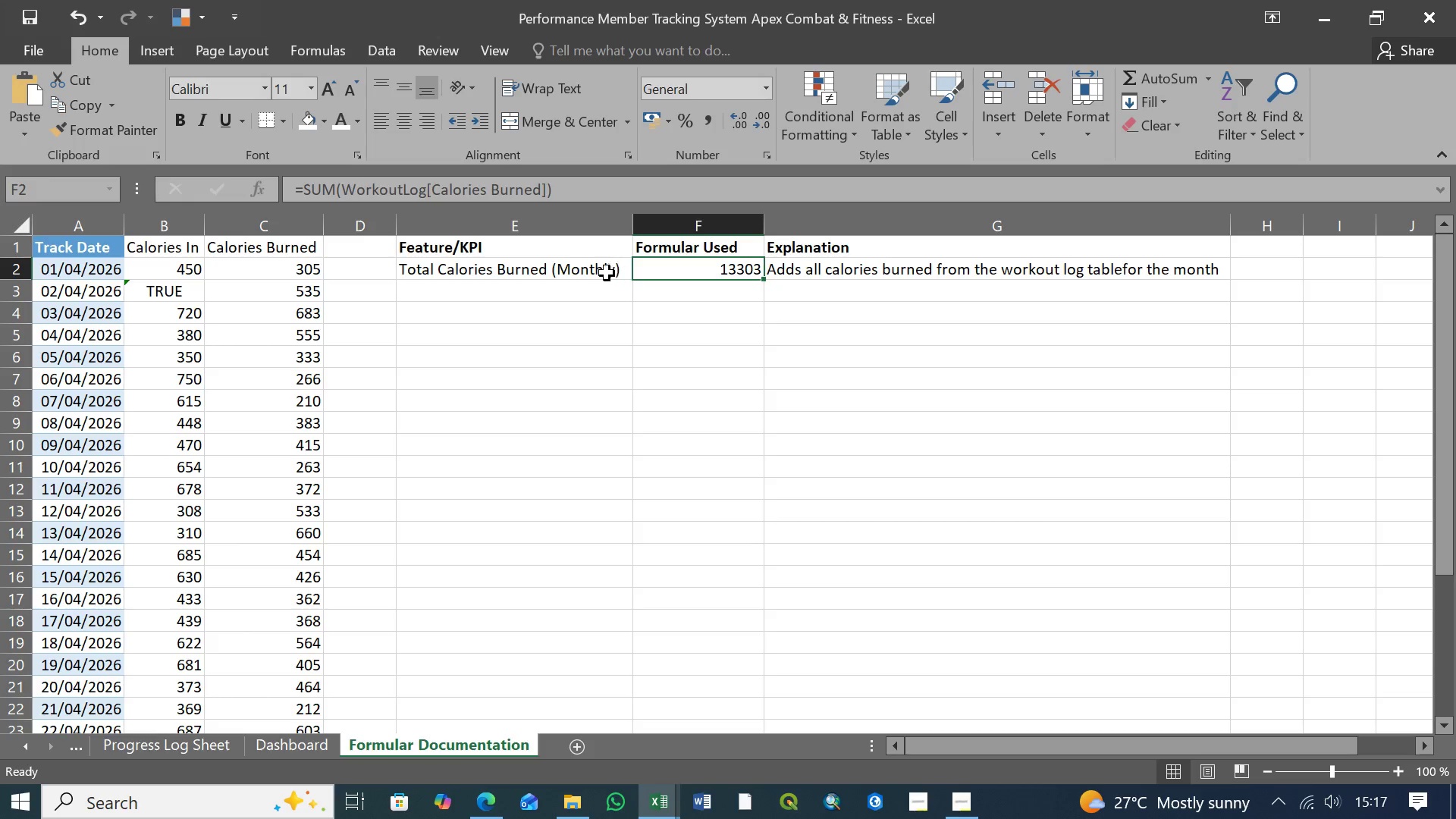 
left_click([510, 273])
 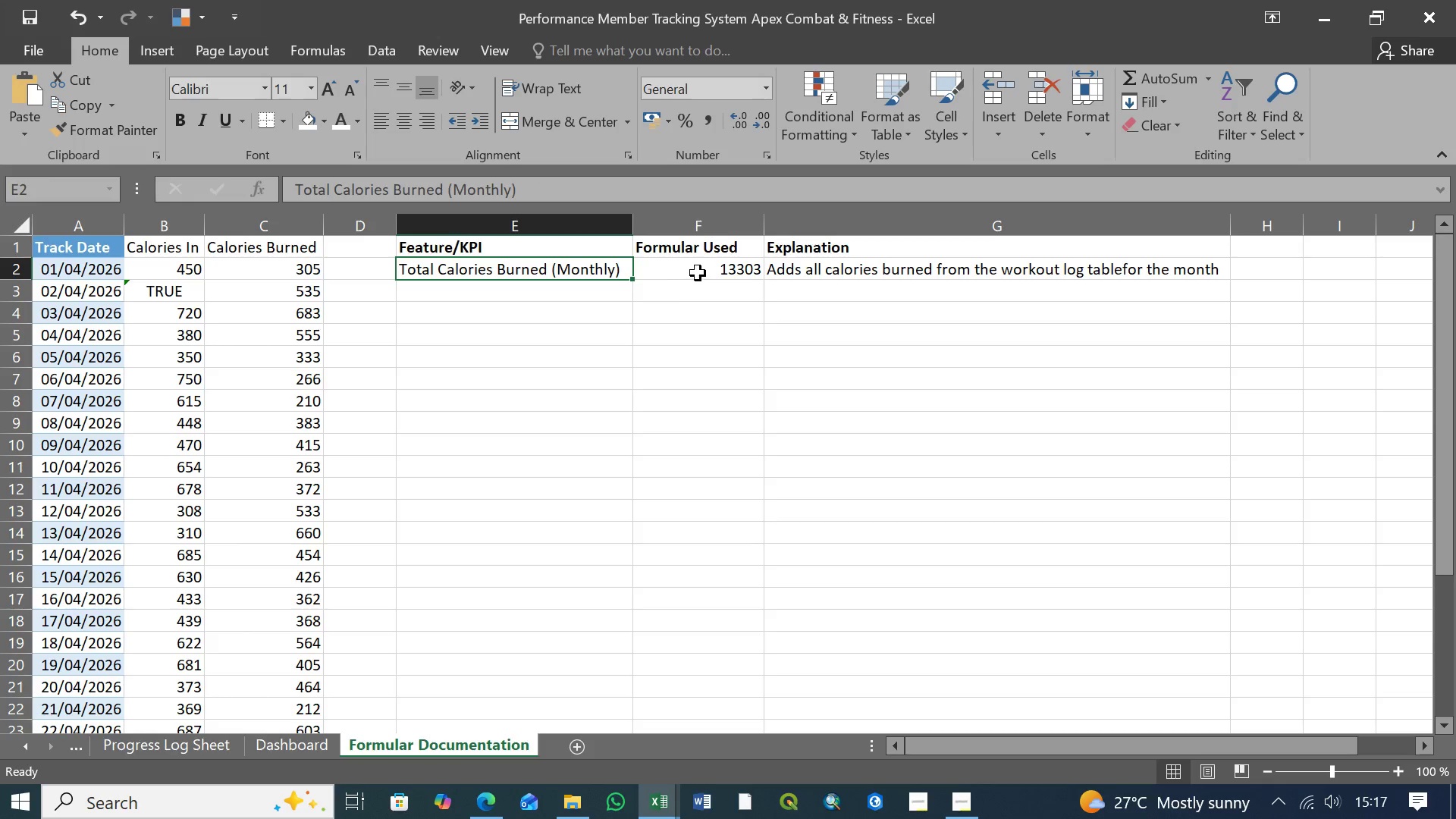 
left_click([711, 272])
 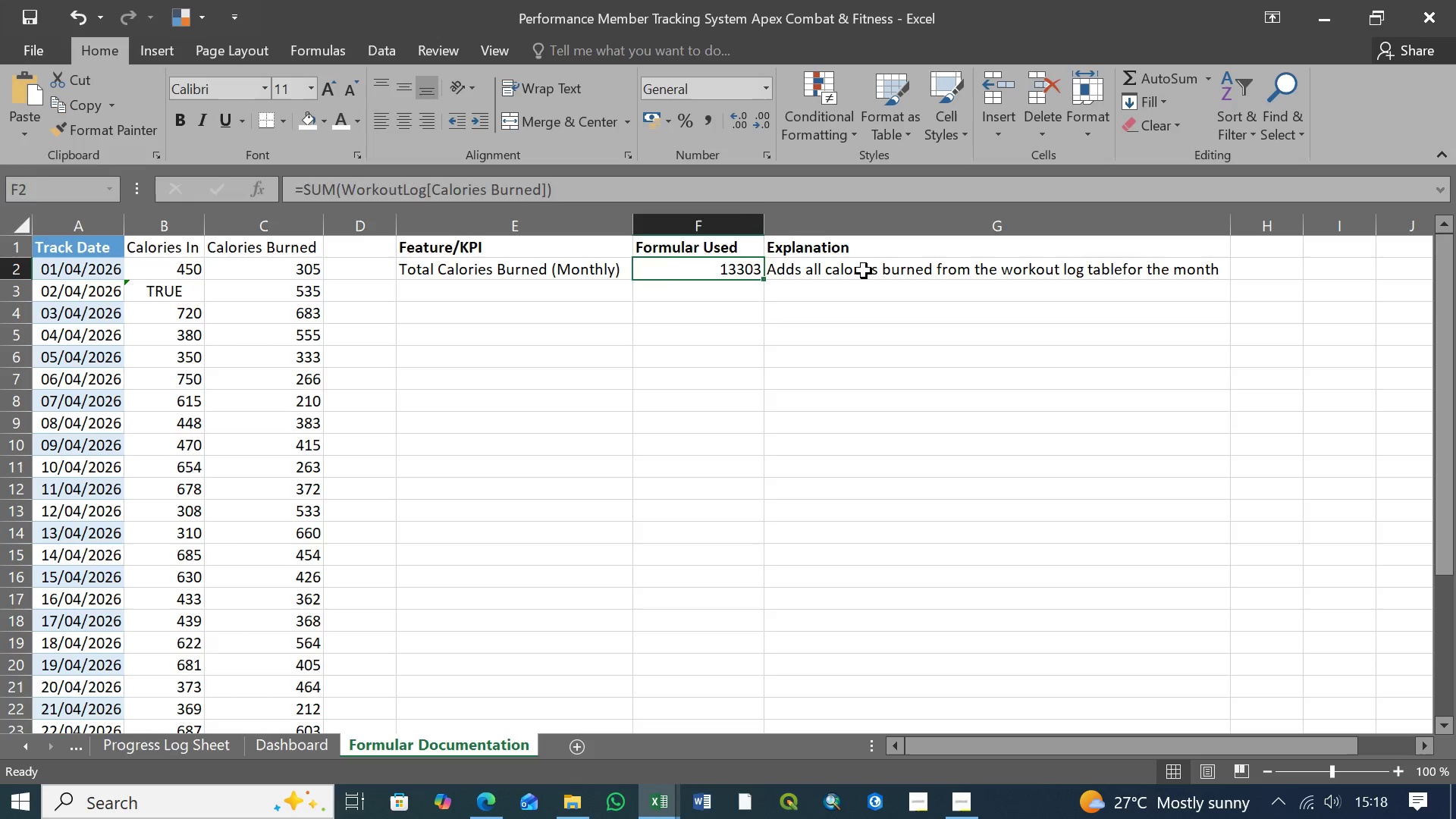 
left_click([864, 271])
 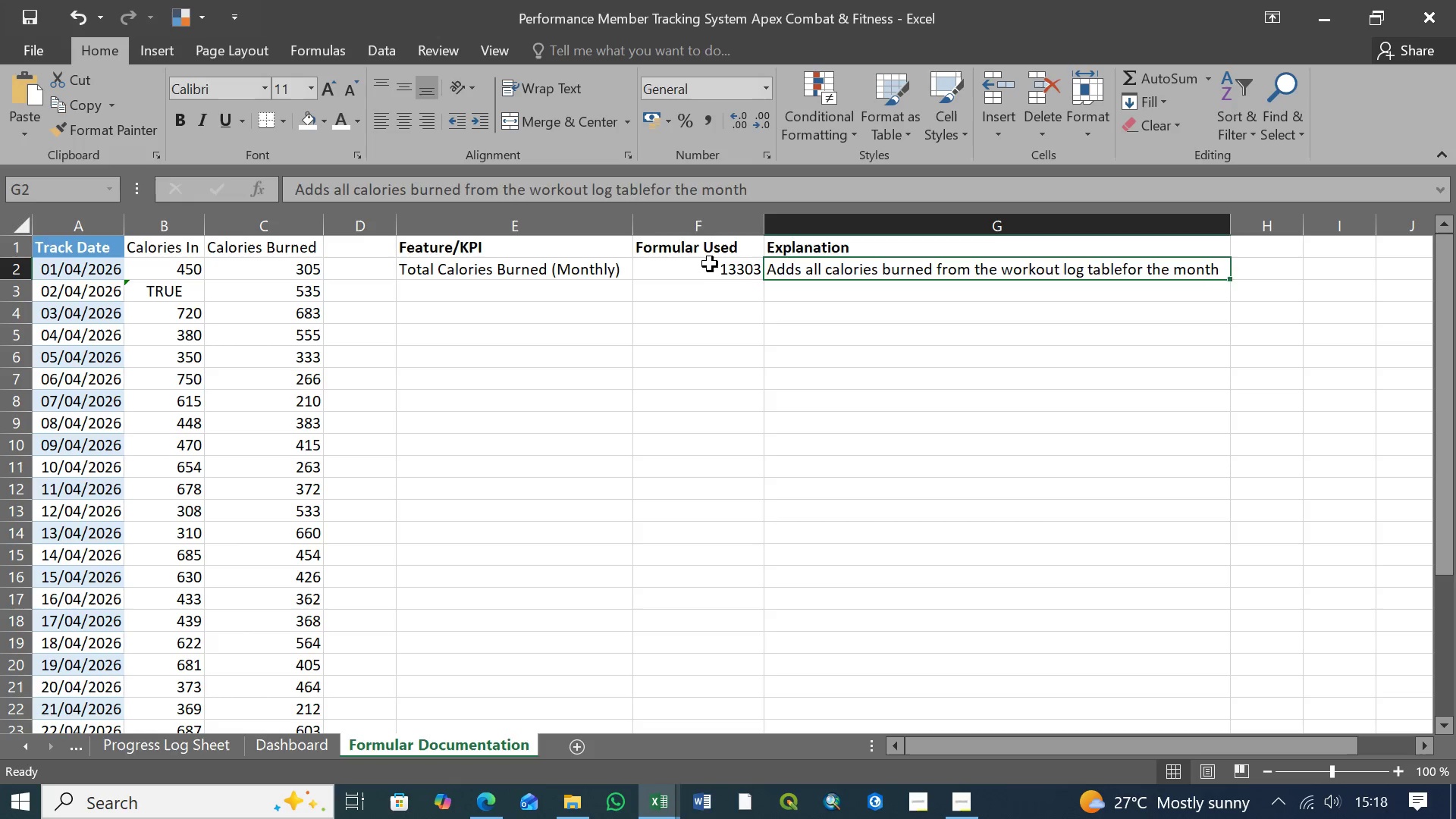 
left_click([709, 263])
 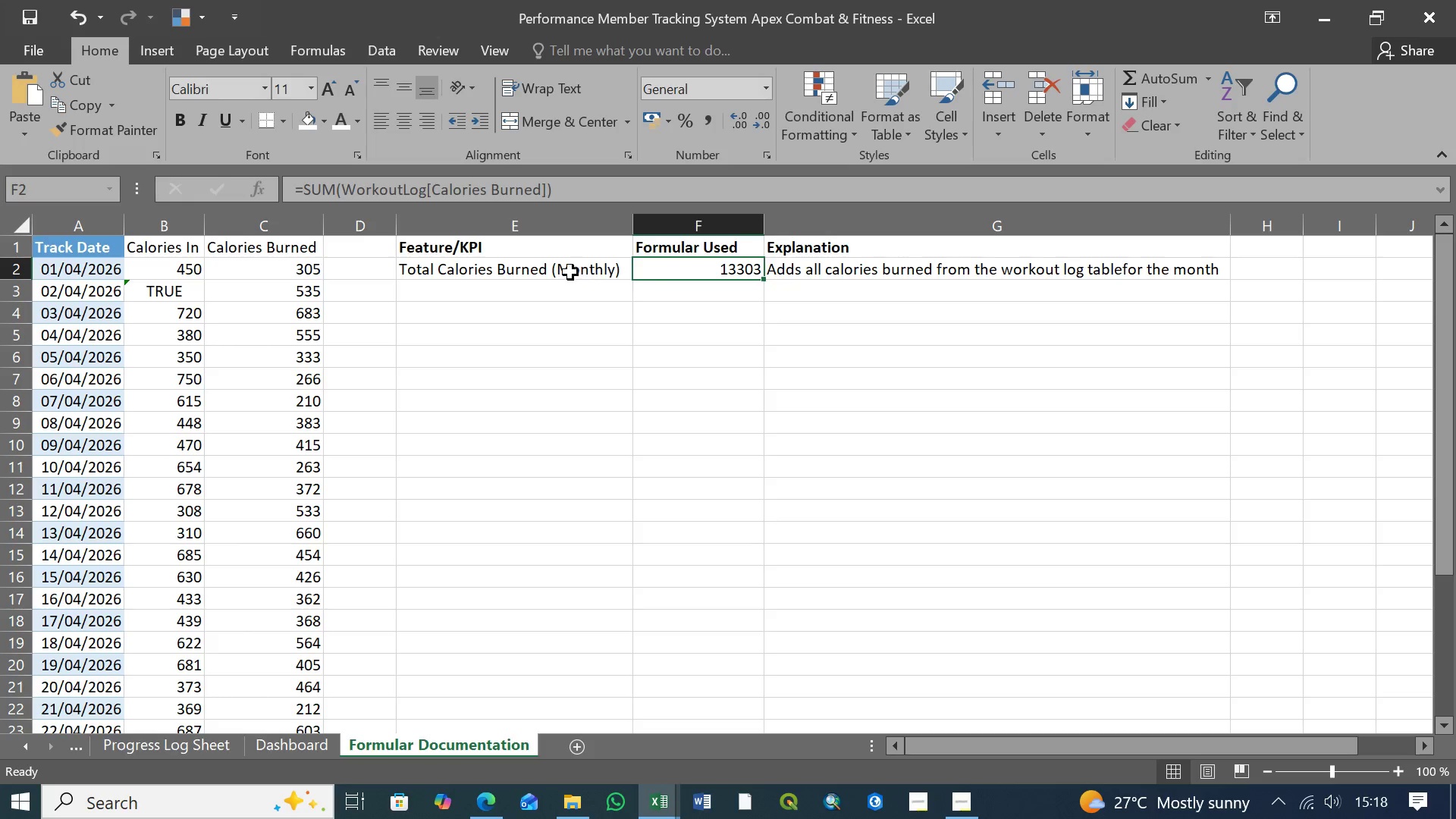 
left_click([570, 272])
 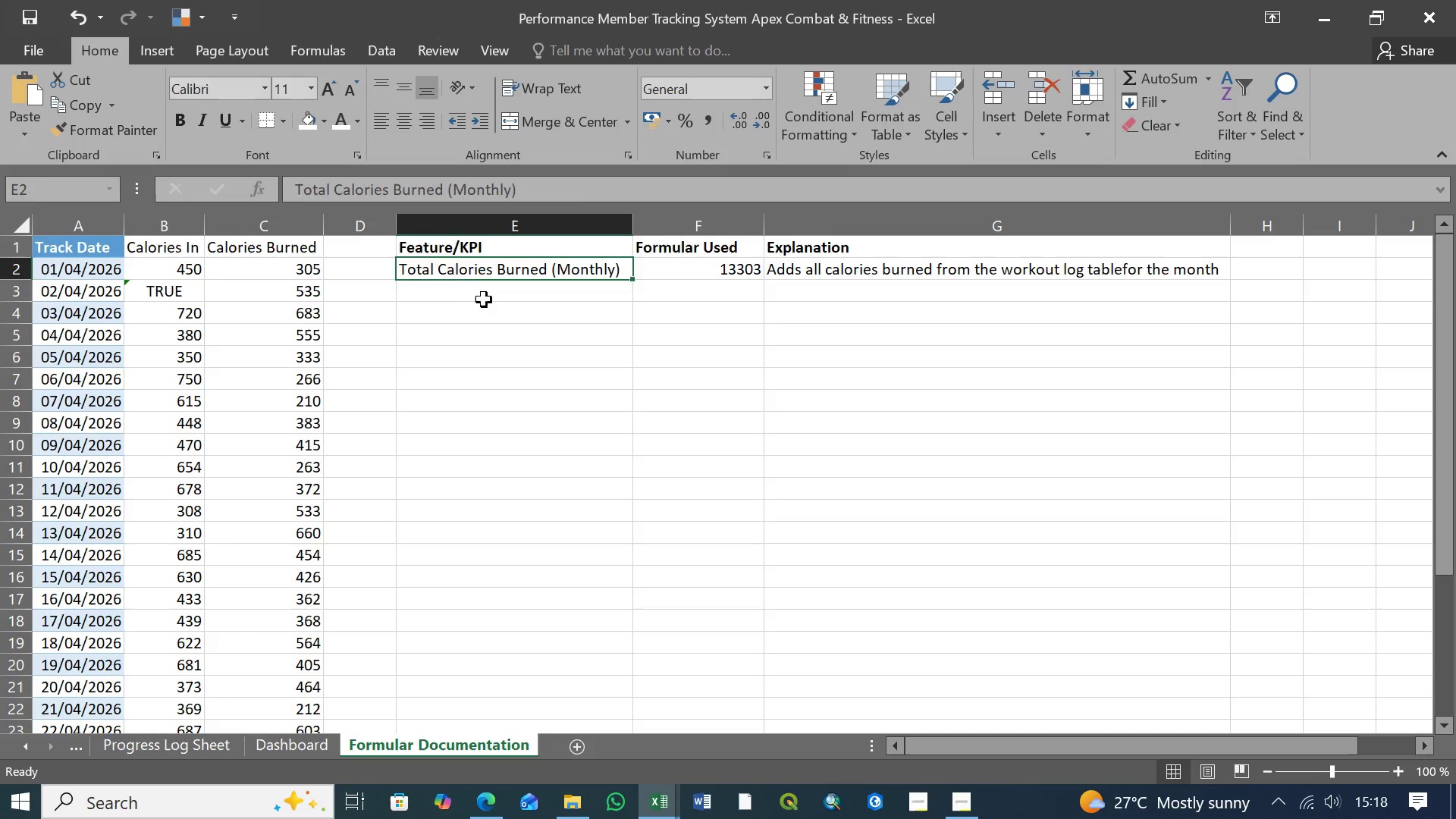 
left_click([484, 300])
 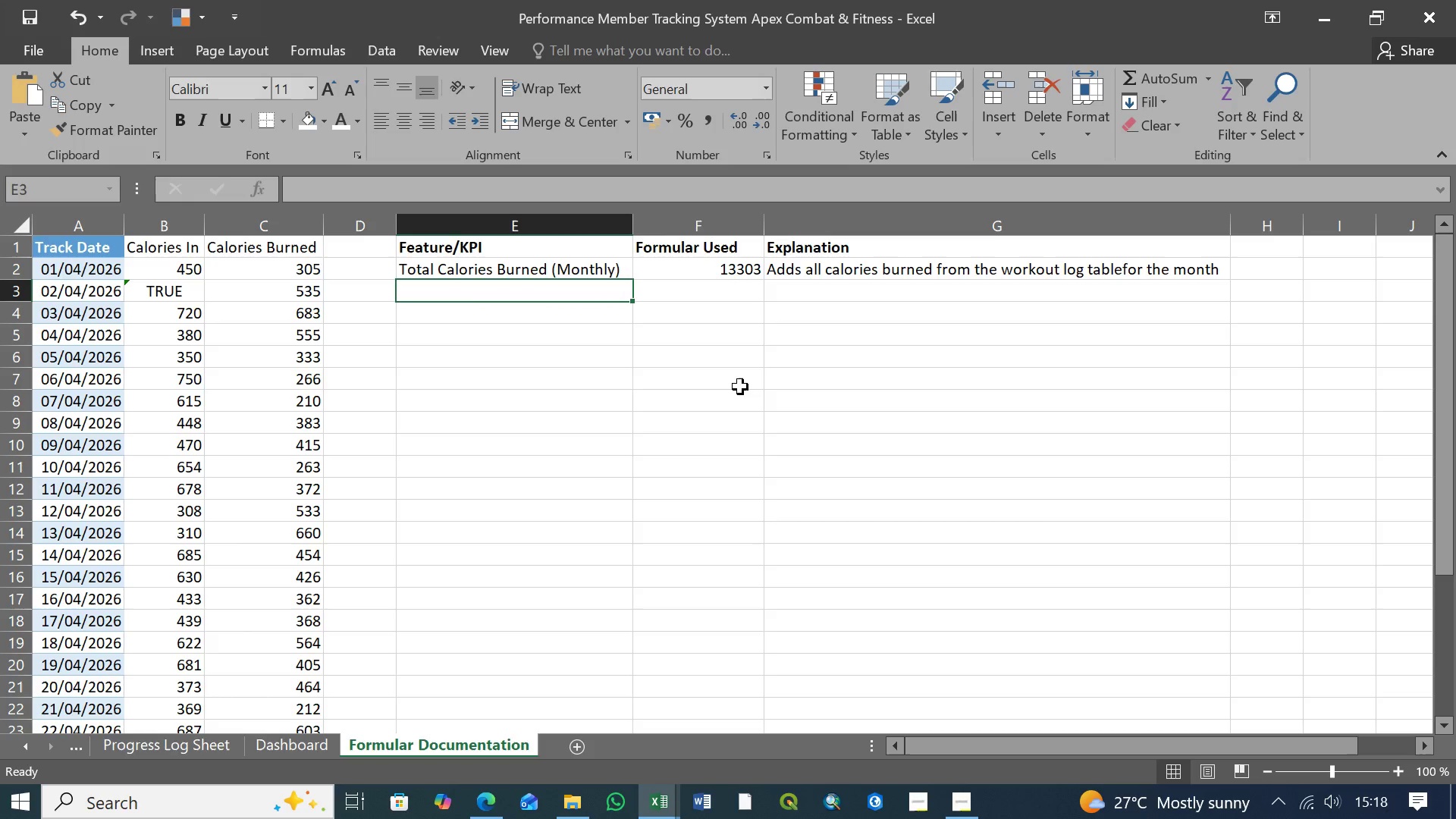 
left_click([272, 743])
 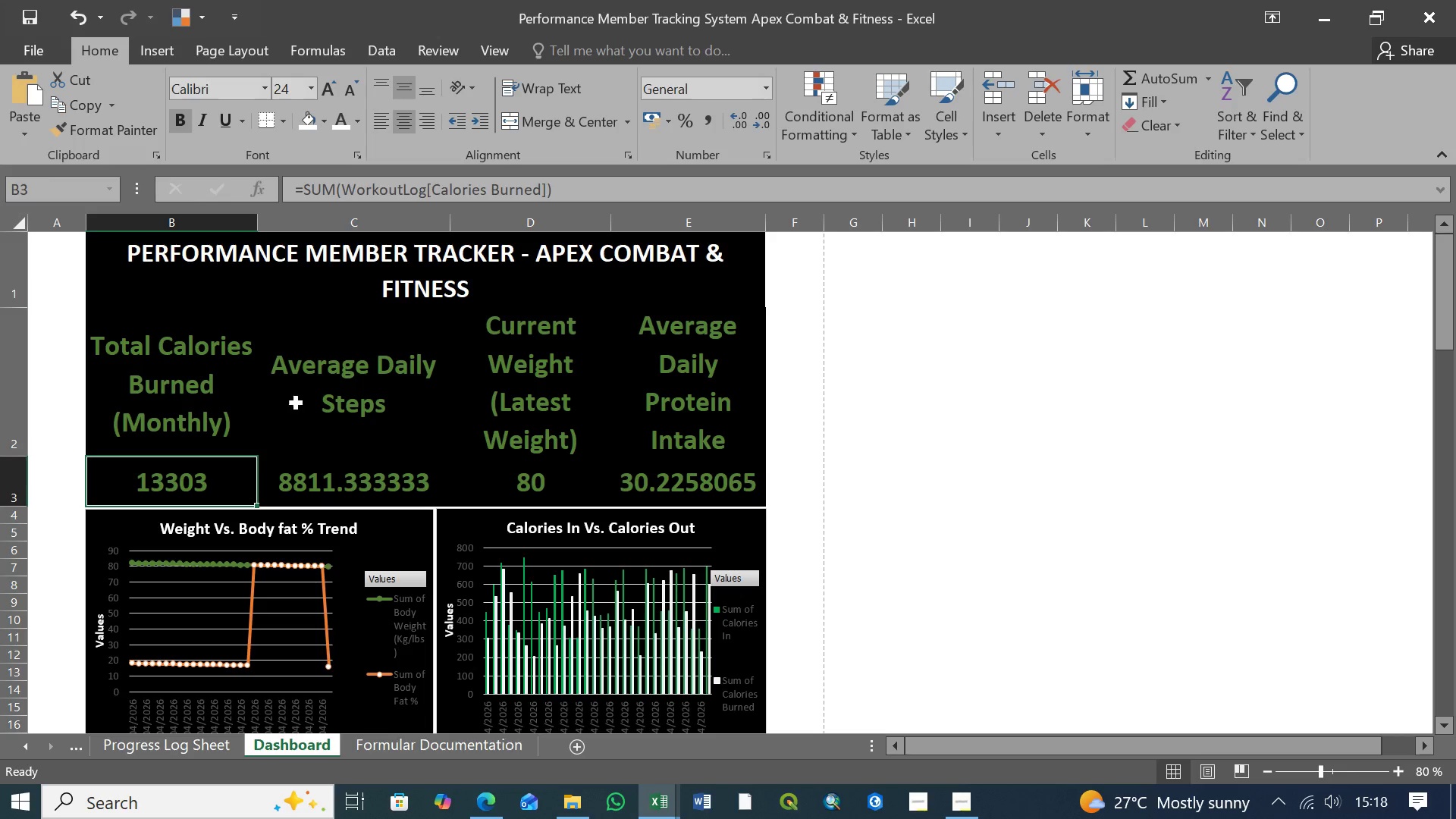 
left_click([334, 390])
 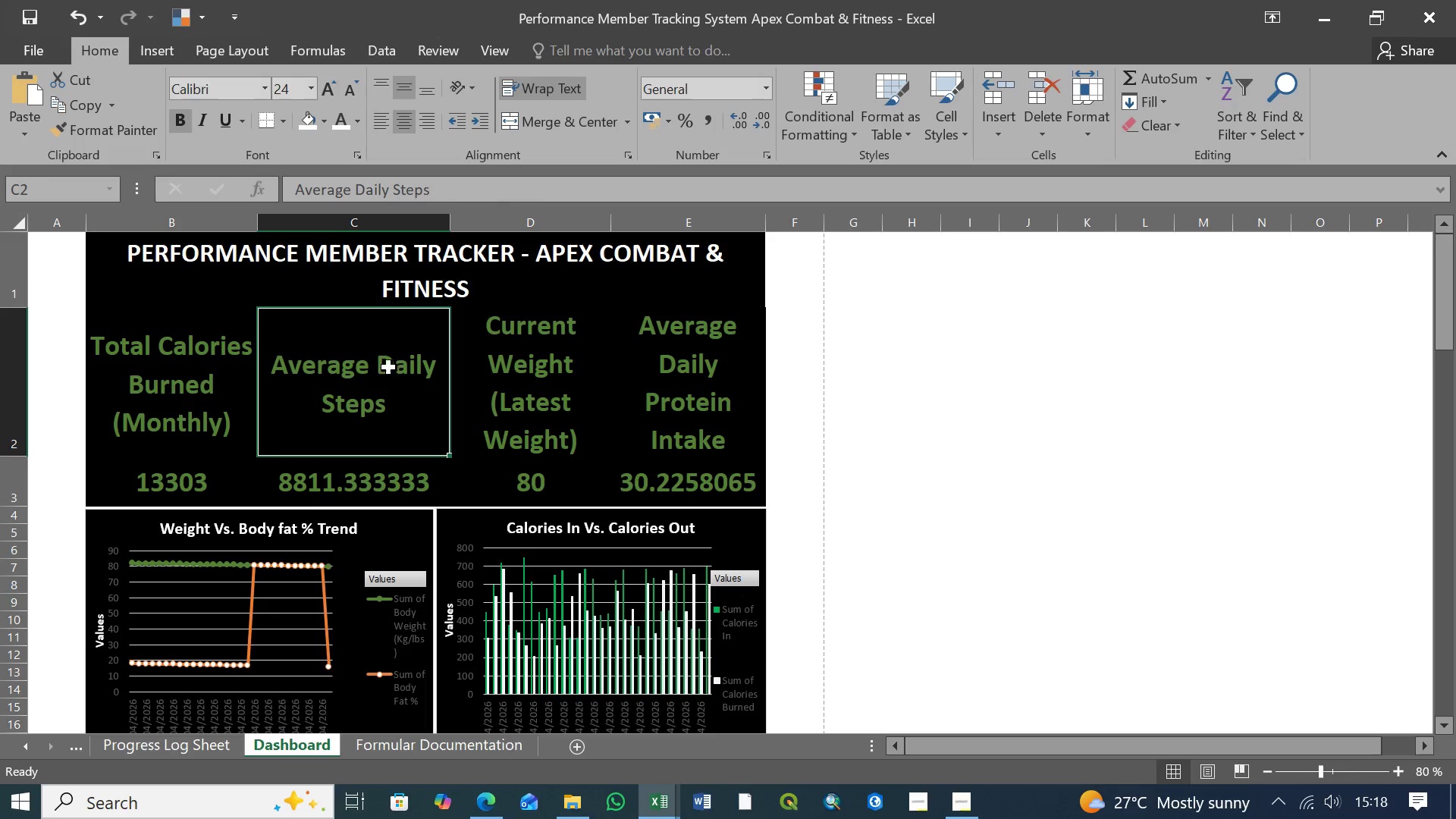 
key(Control+C)
 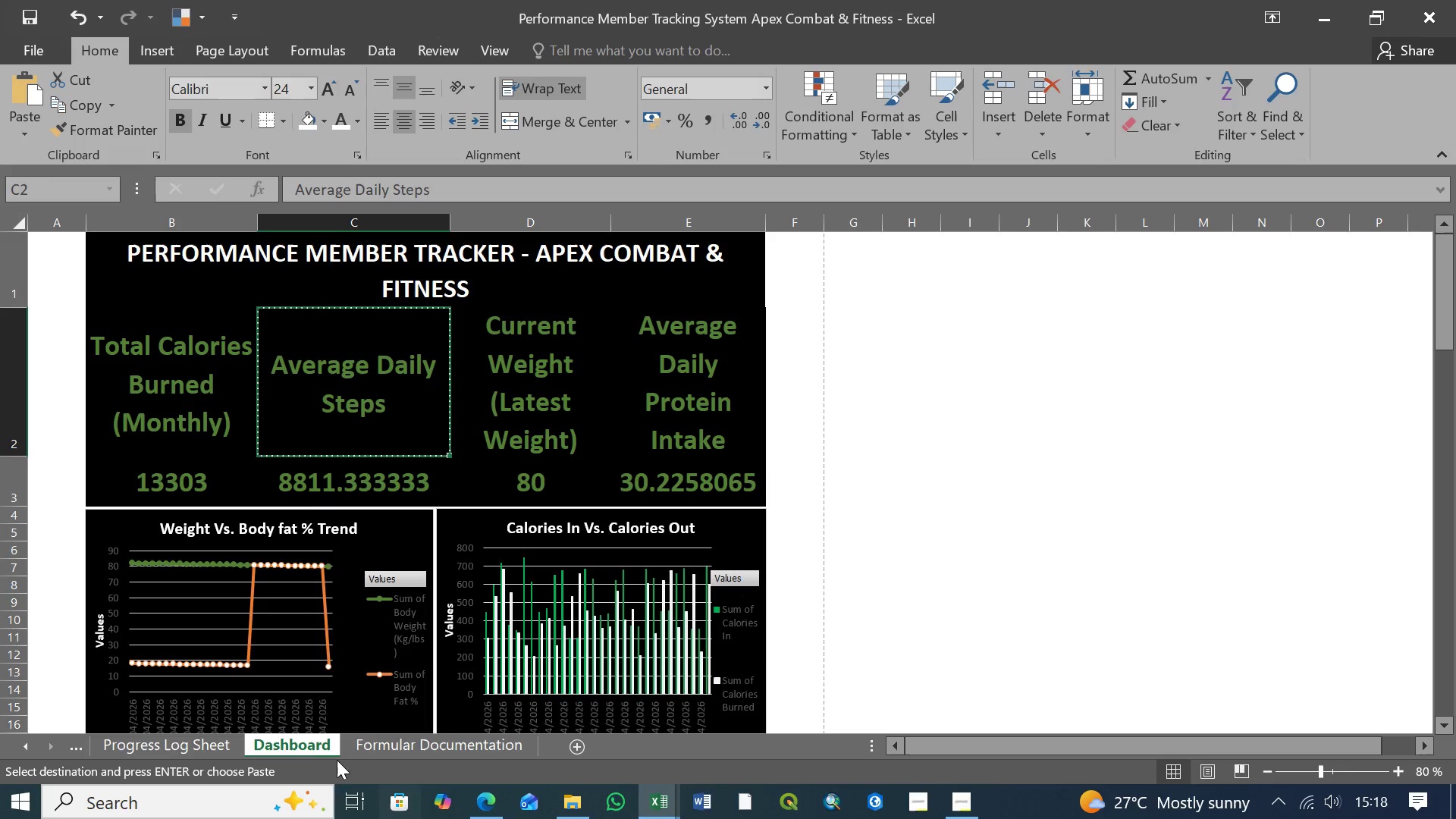 
left_click([410, 742])
 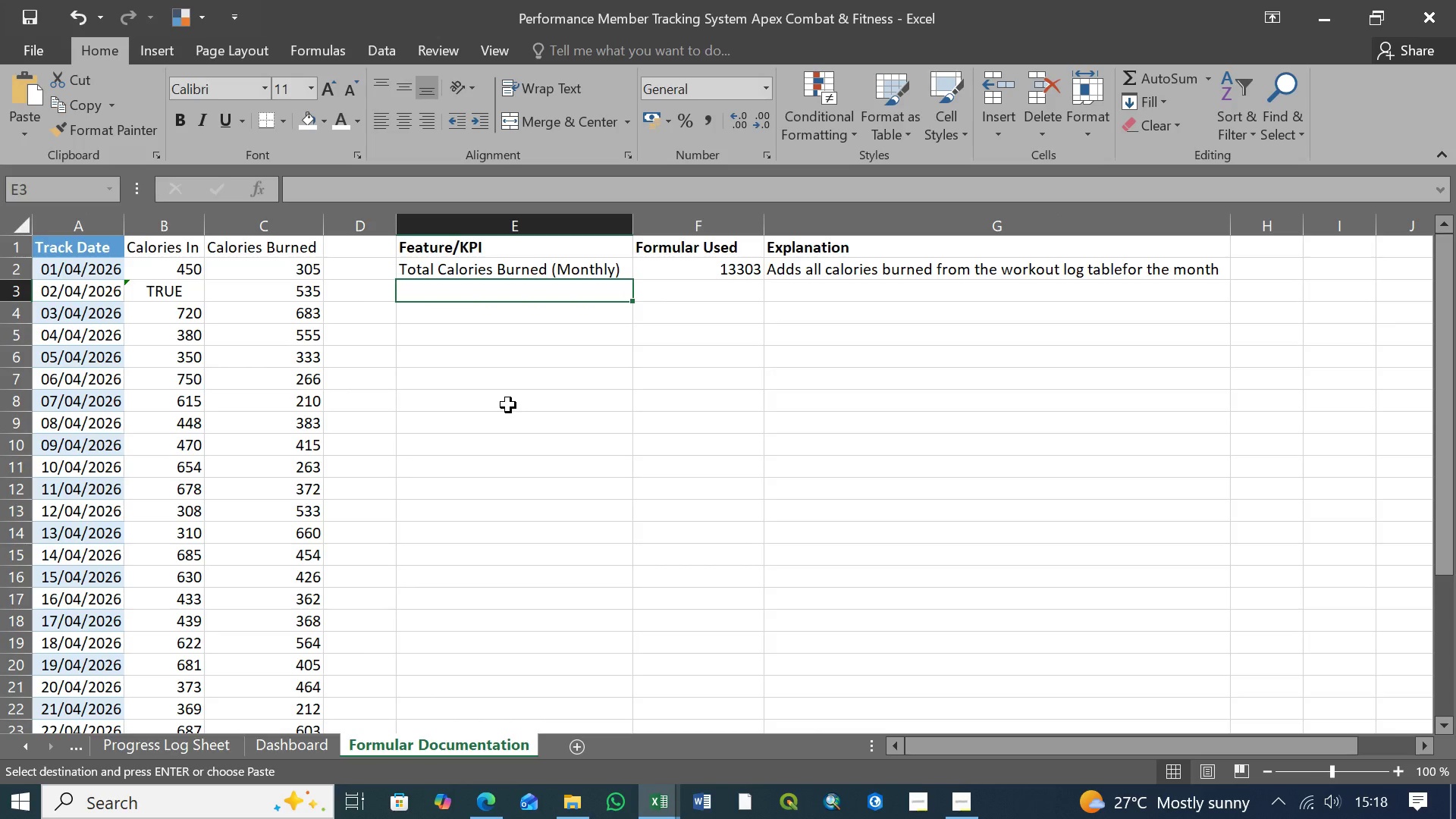 
key(Control+V)
 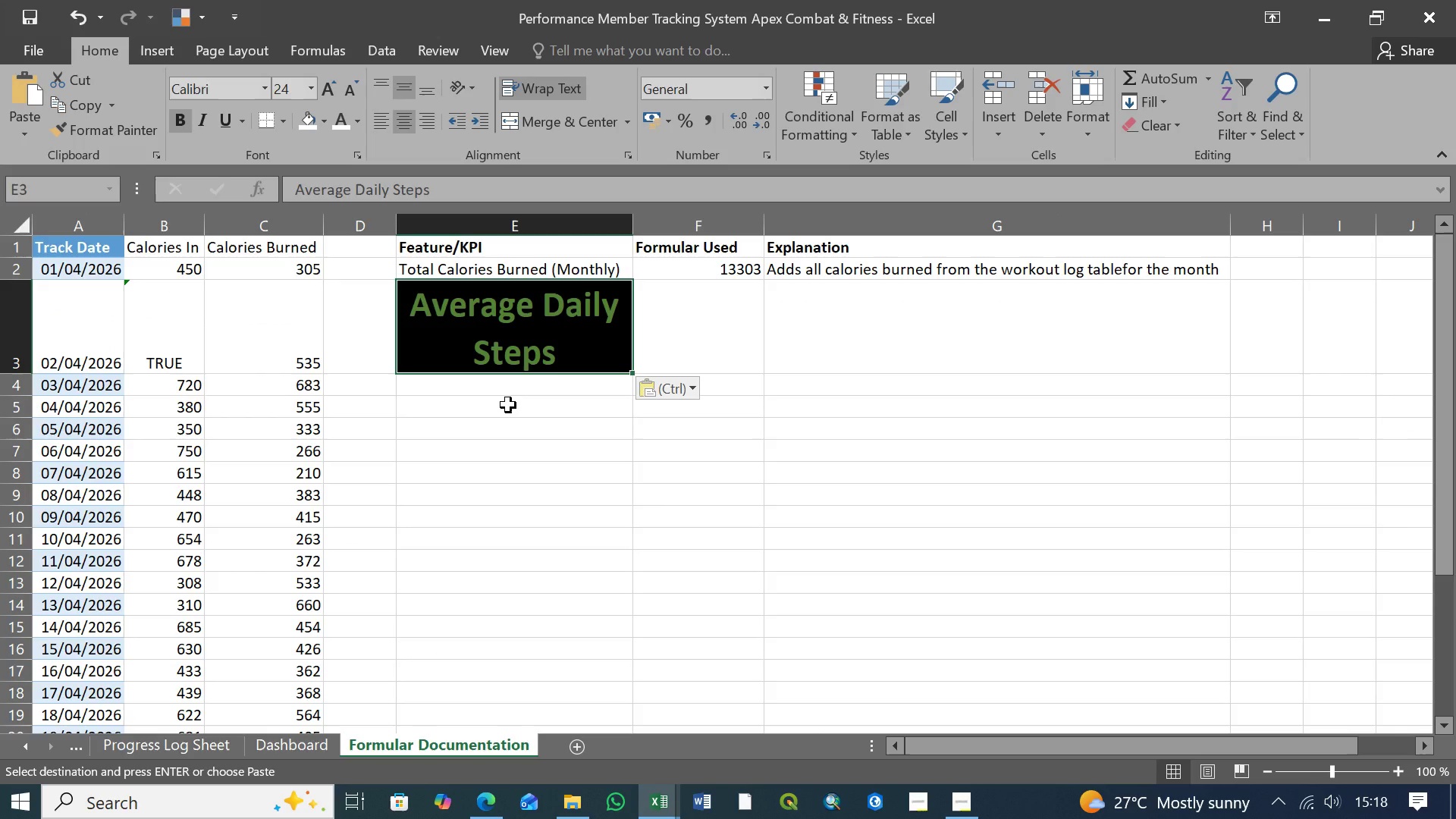 
key(Control+Z)
 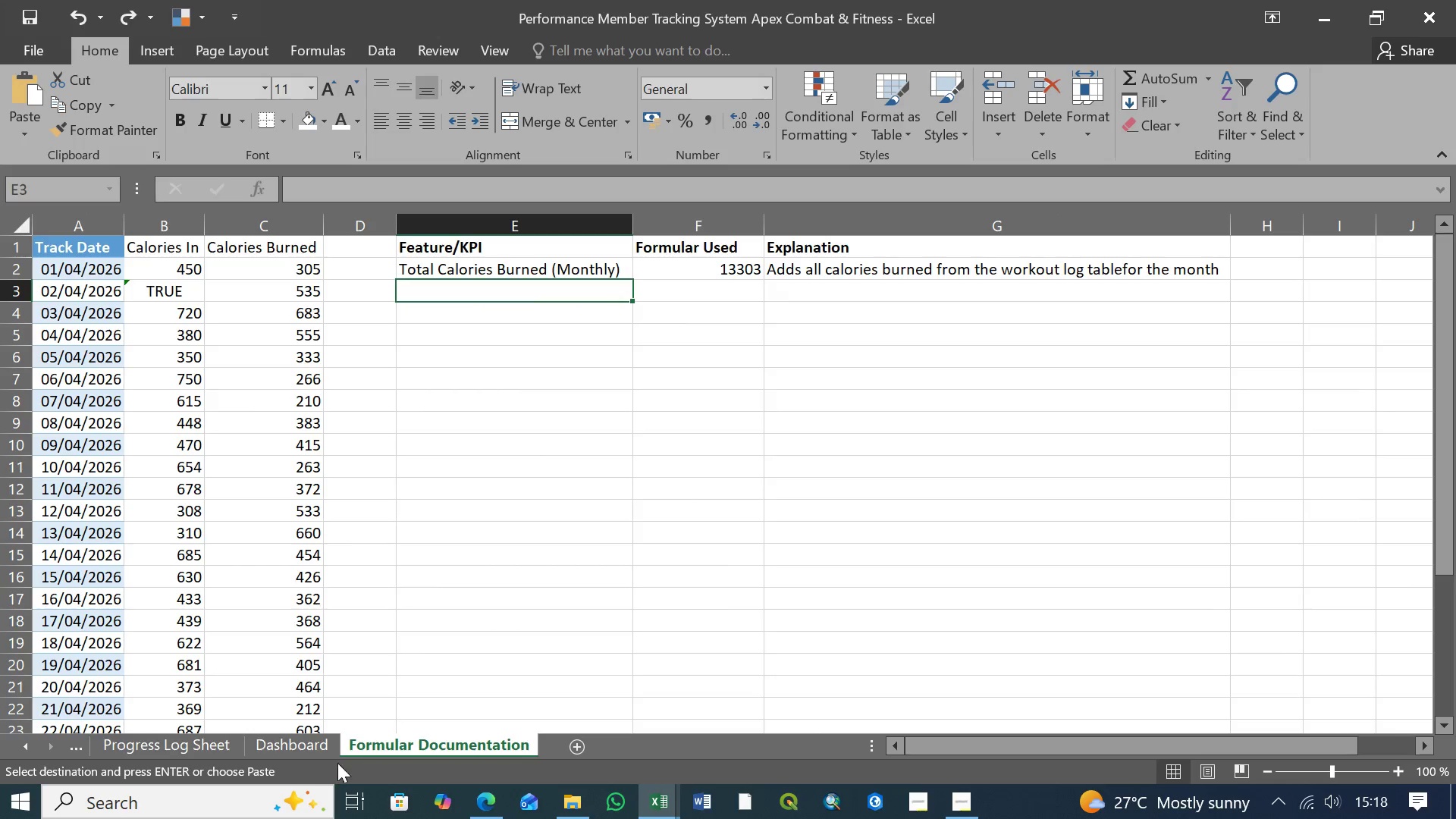 
left_click([304, 747])
 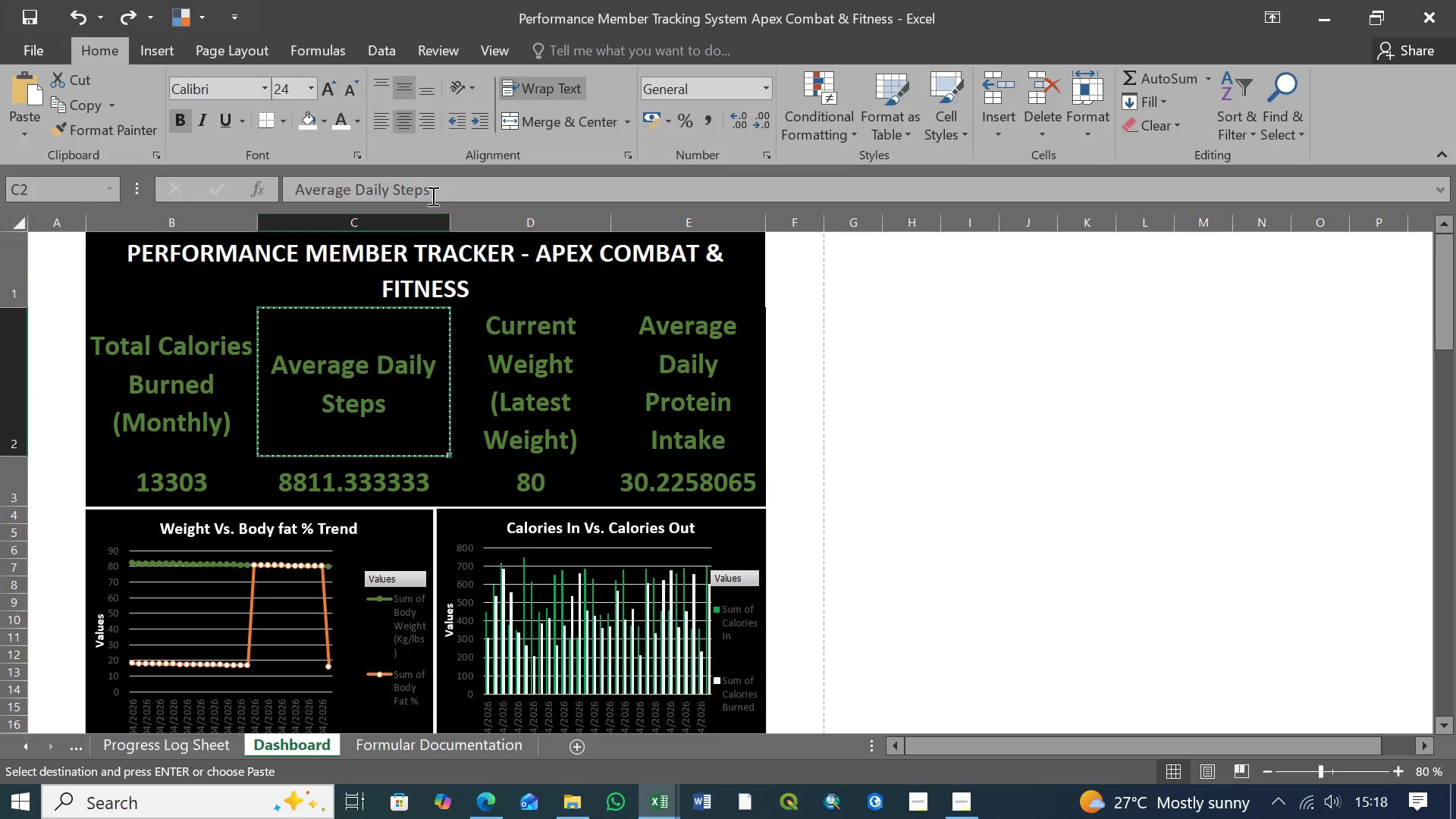 
left_click_drag(start_coordinate=[432, 187], to_coordinate=[267, 185])
 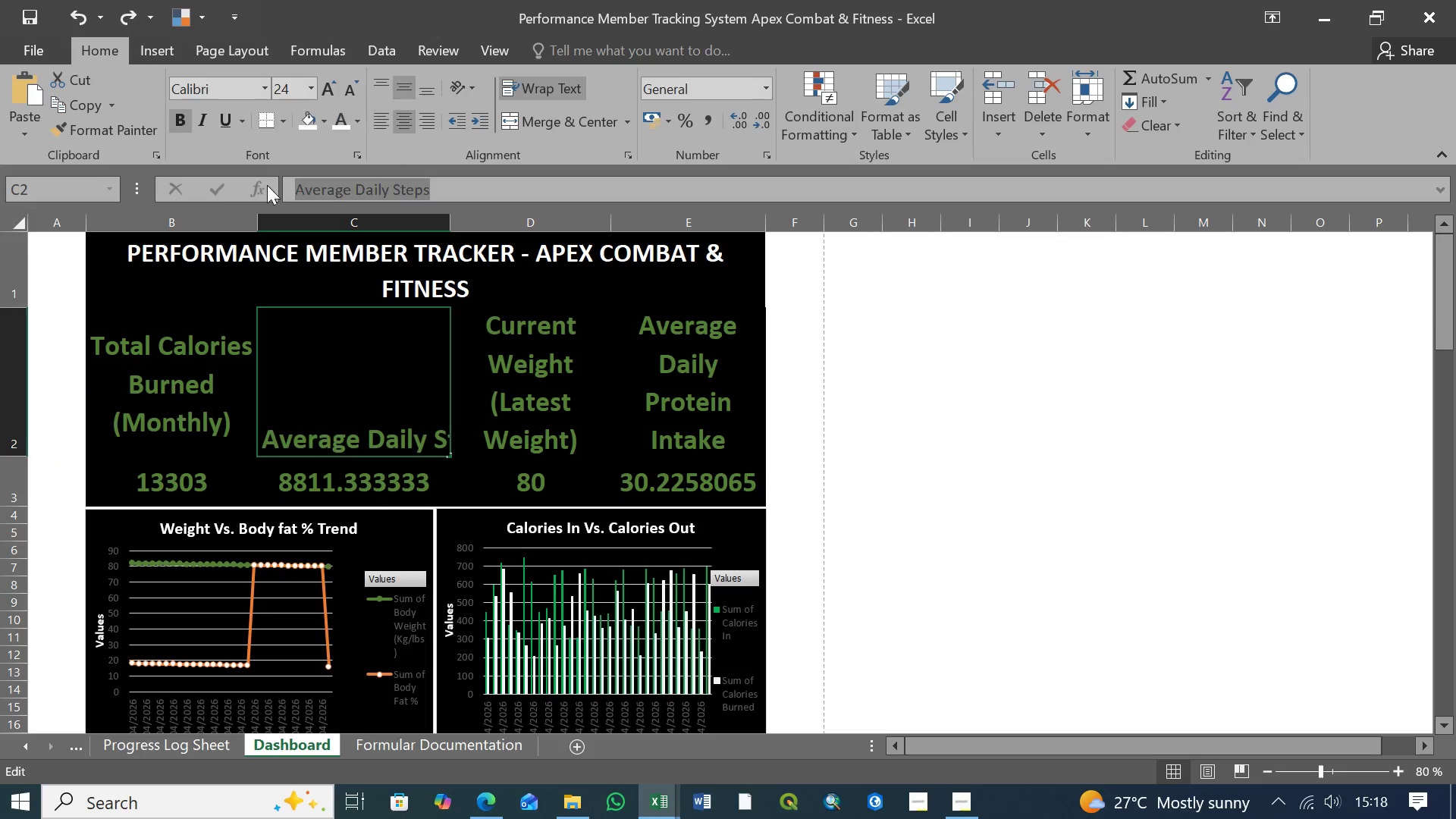 
key(Control+C)
 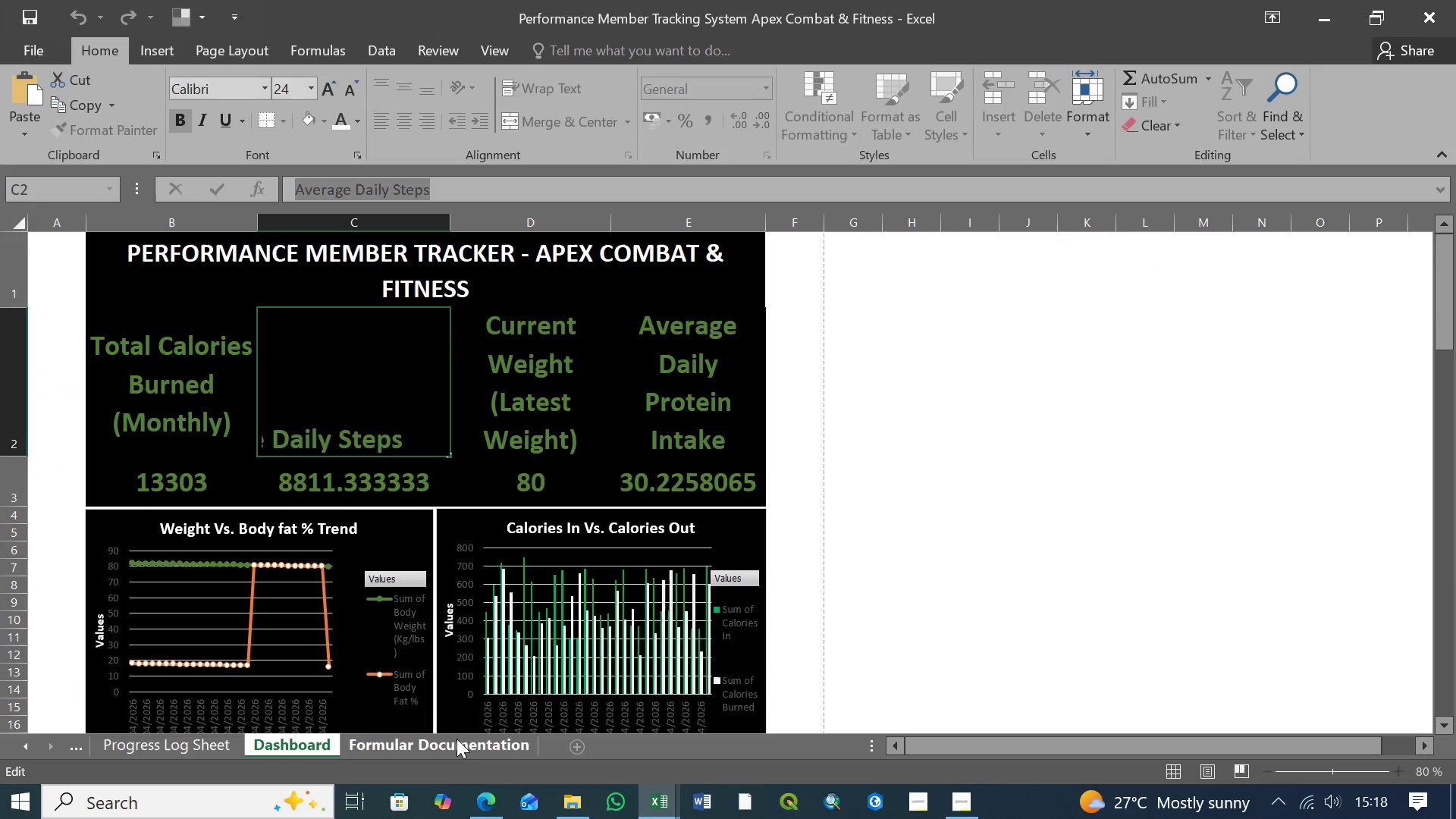 
left_click([458, 745])
 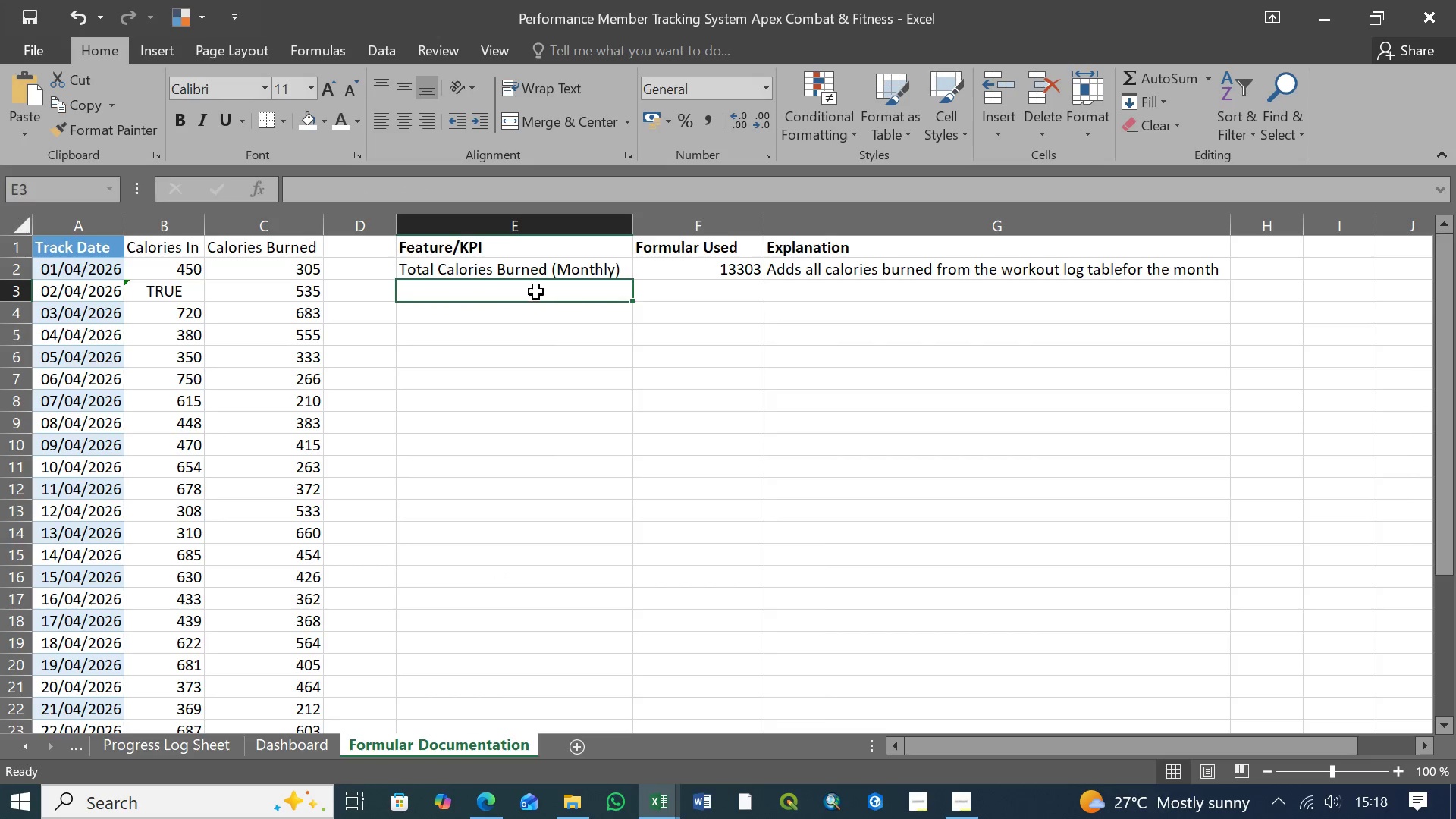 
left_click([536, 292])
 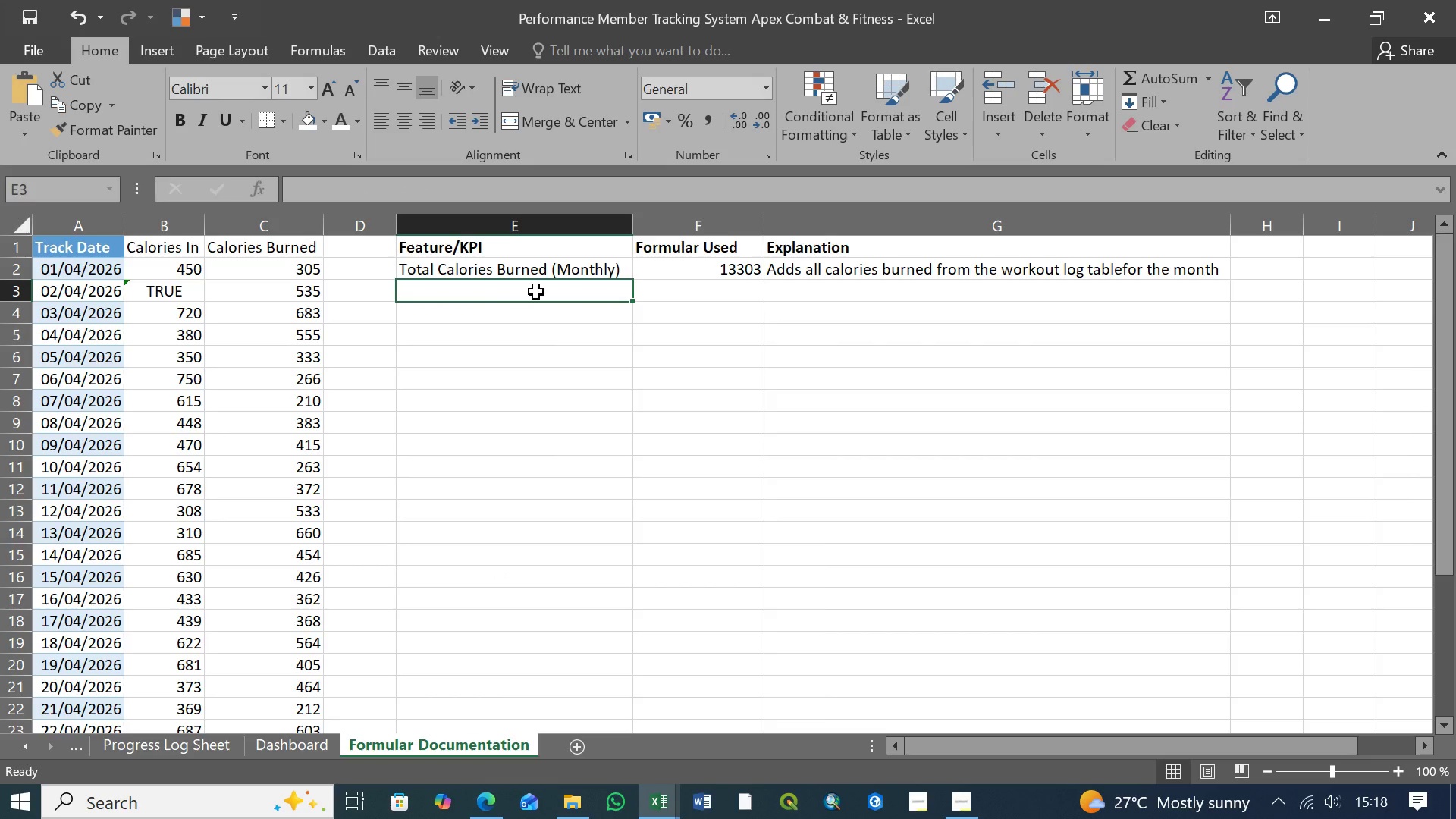 
key(Control+V)
 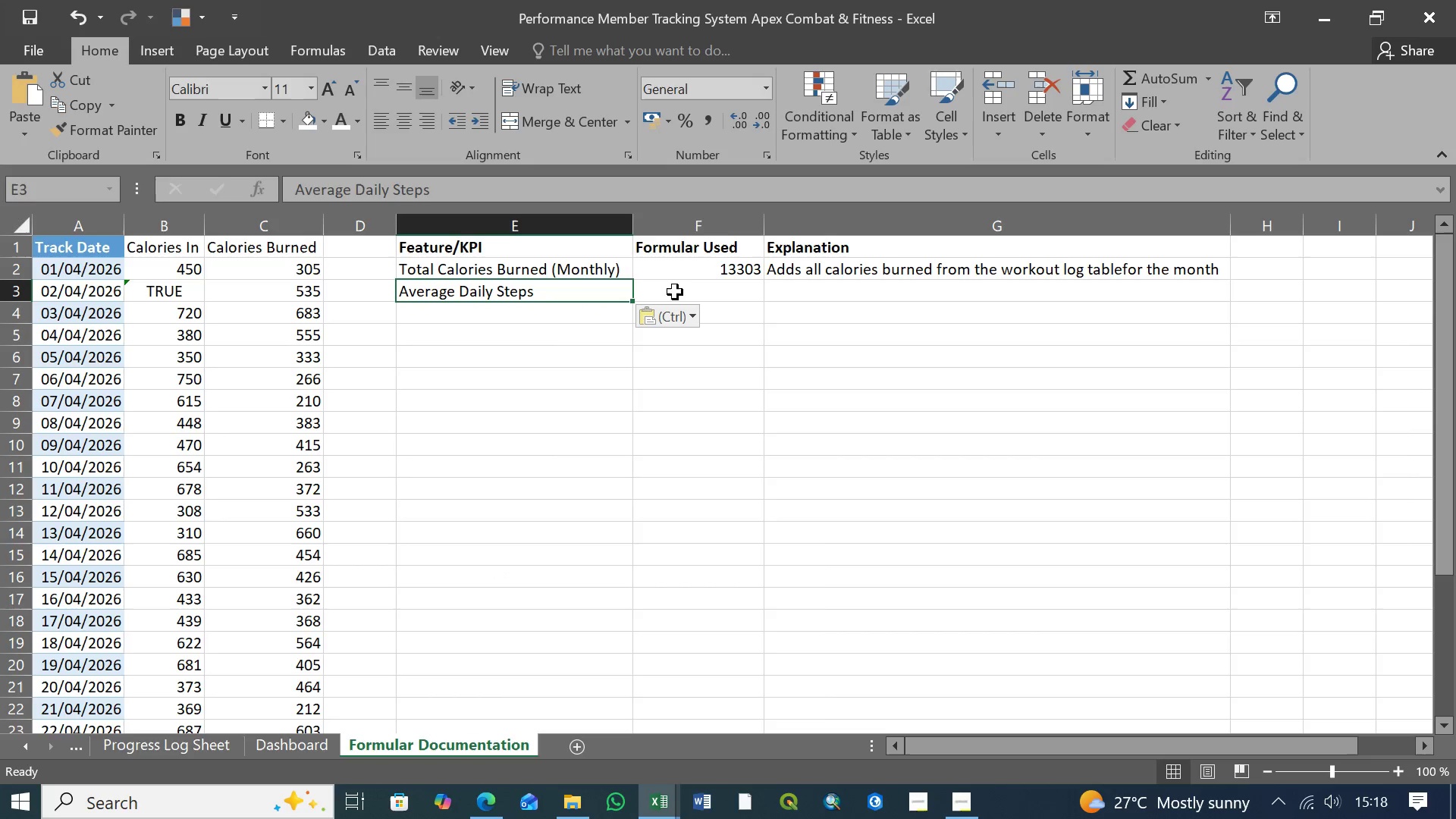 
left_click([686, 295])
 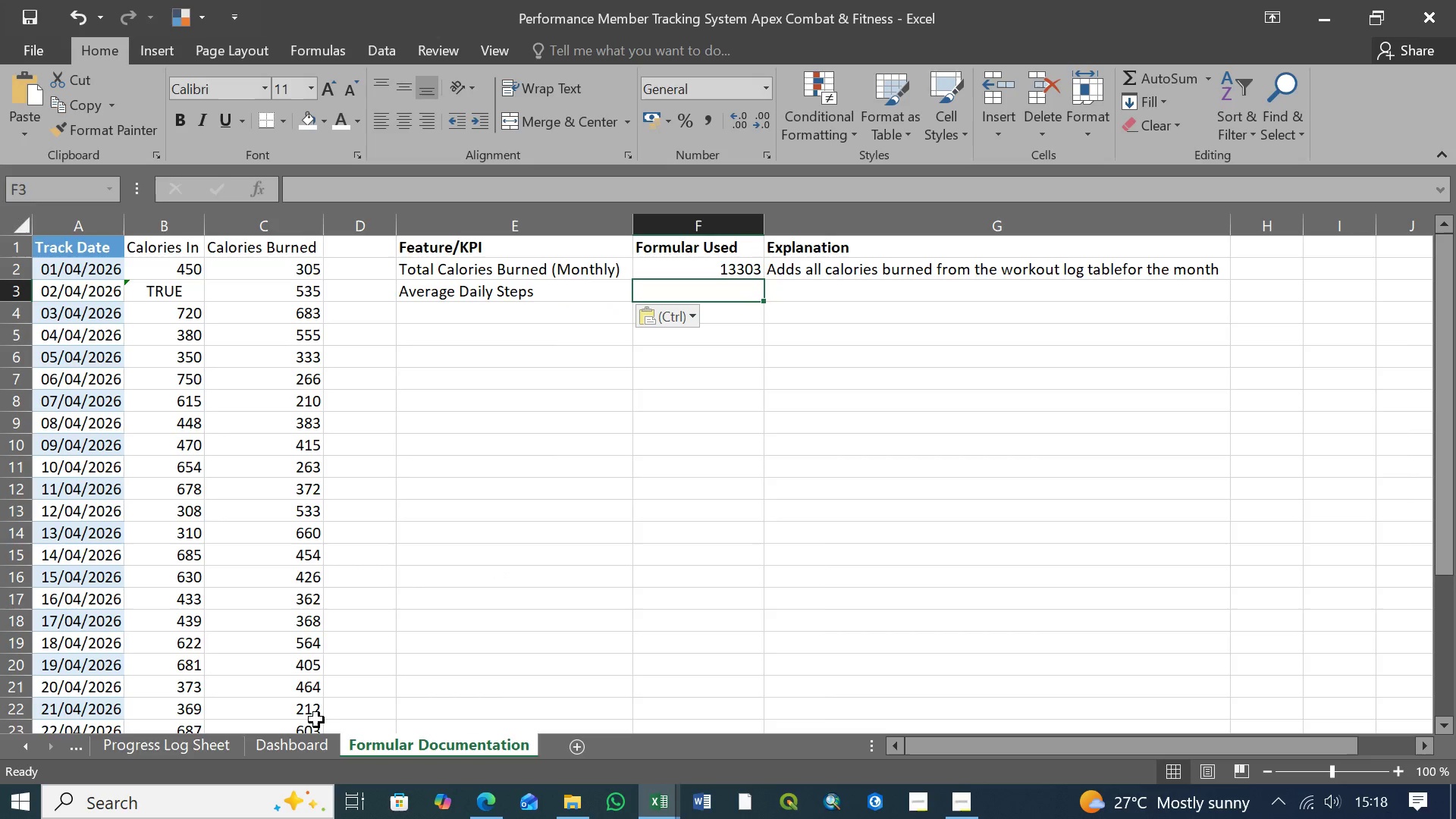 
left_click([294, 748])
 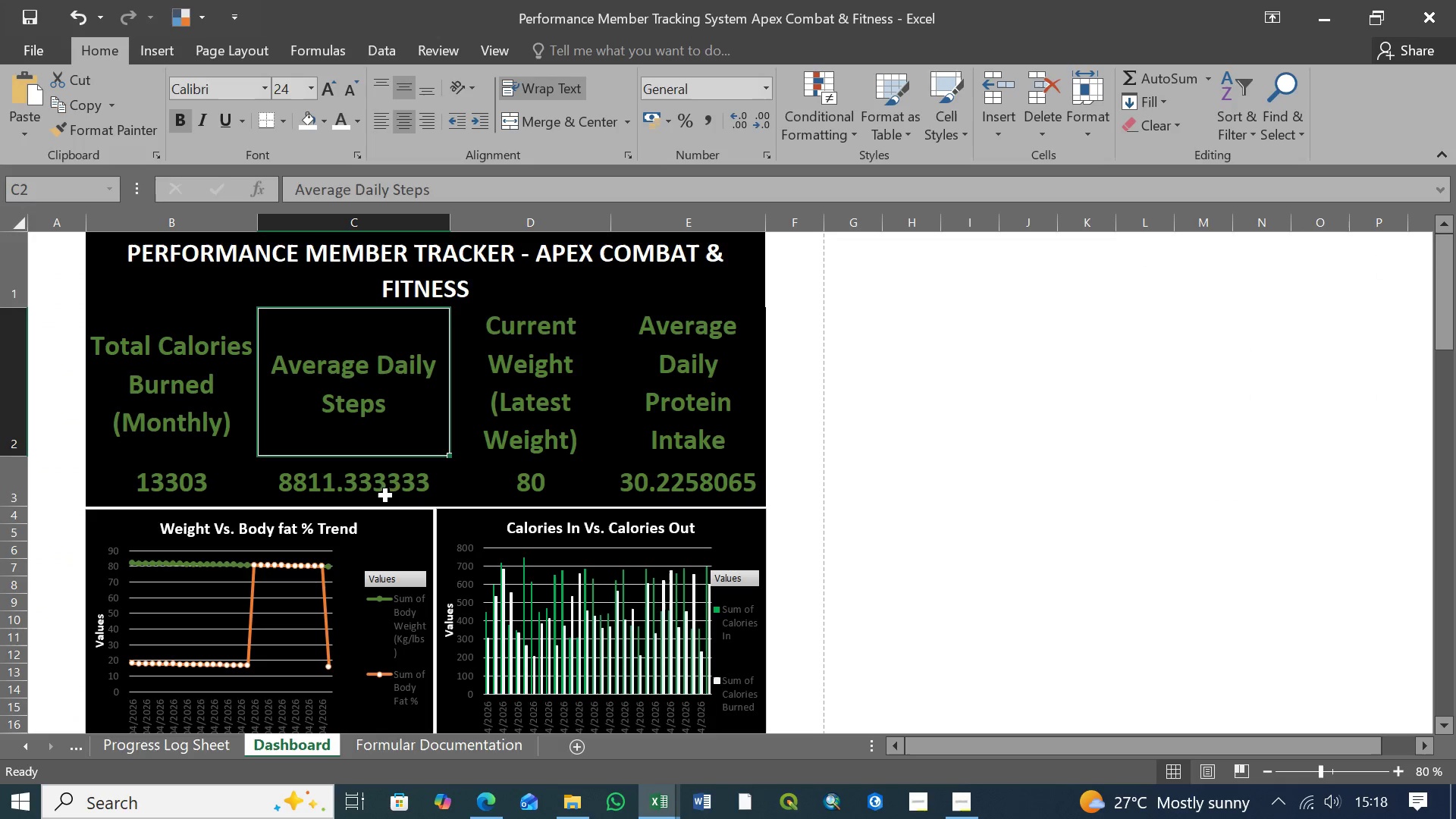 
left_click([388, 492])
 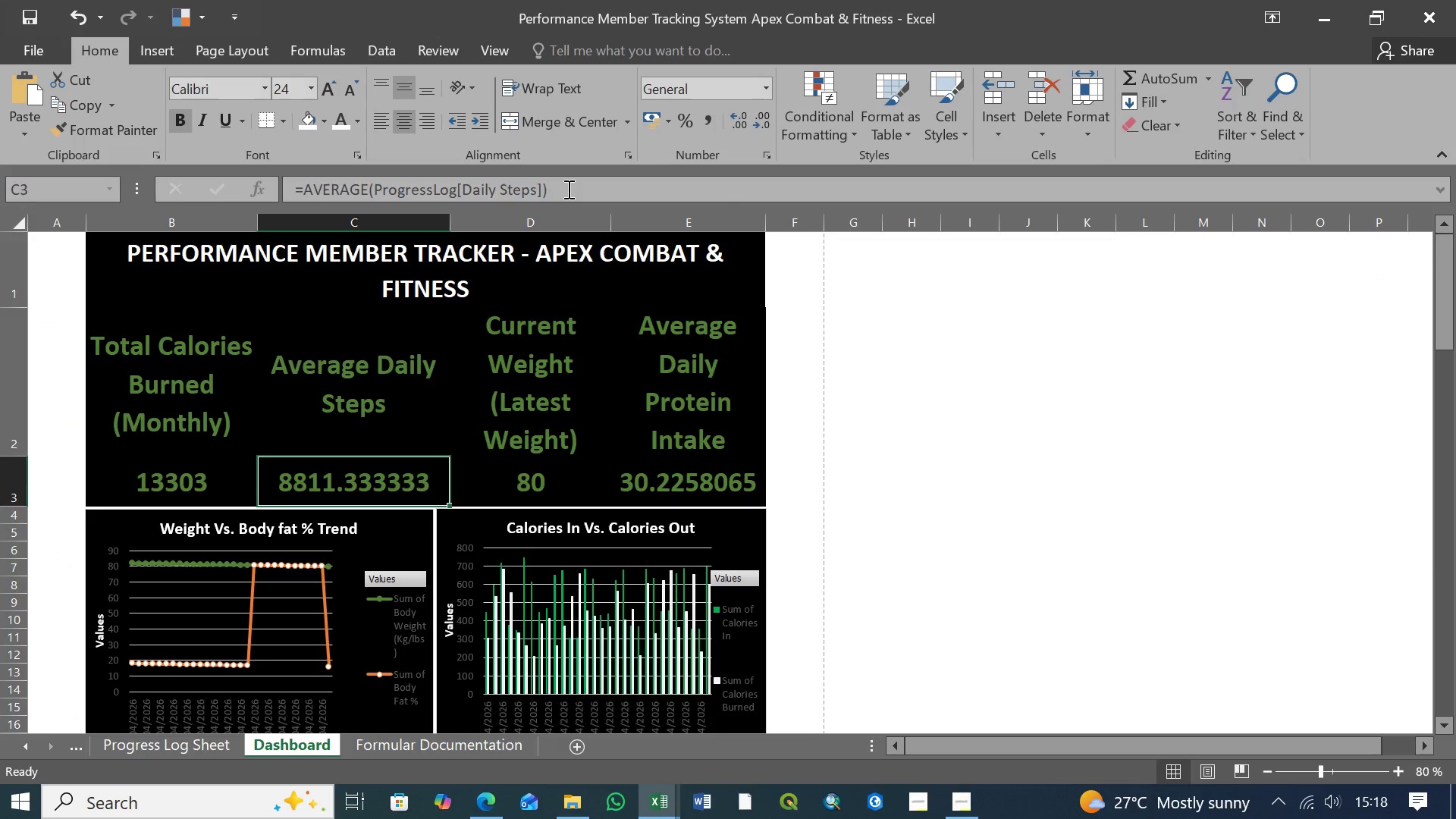 
left_click_drag(start_coordinate=[567, 189], to_coordinate=[264, 182])
 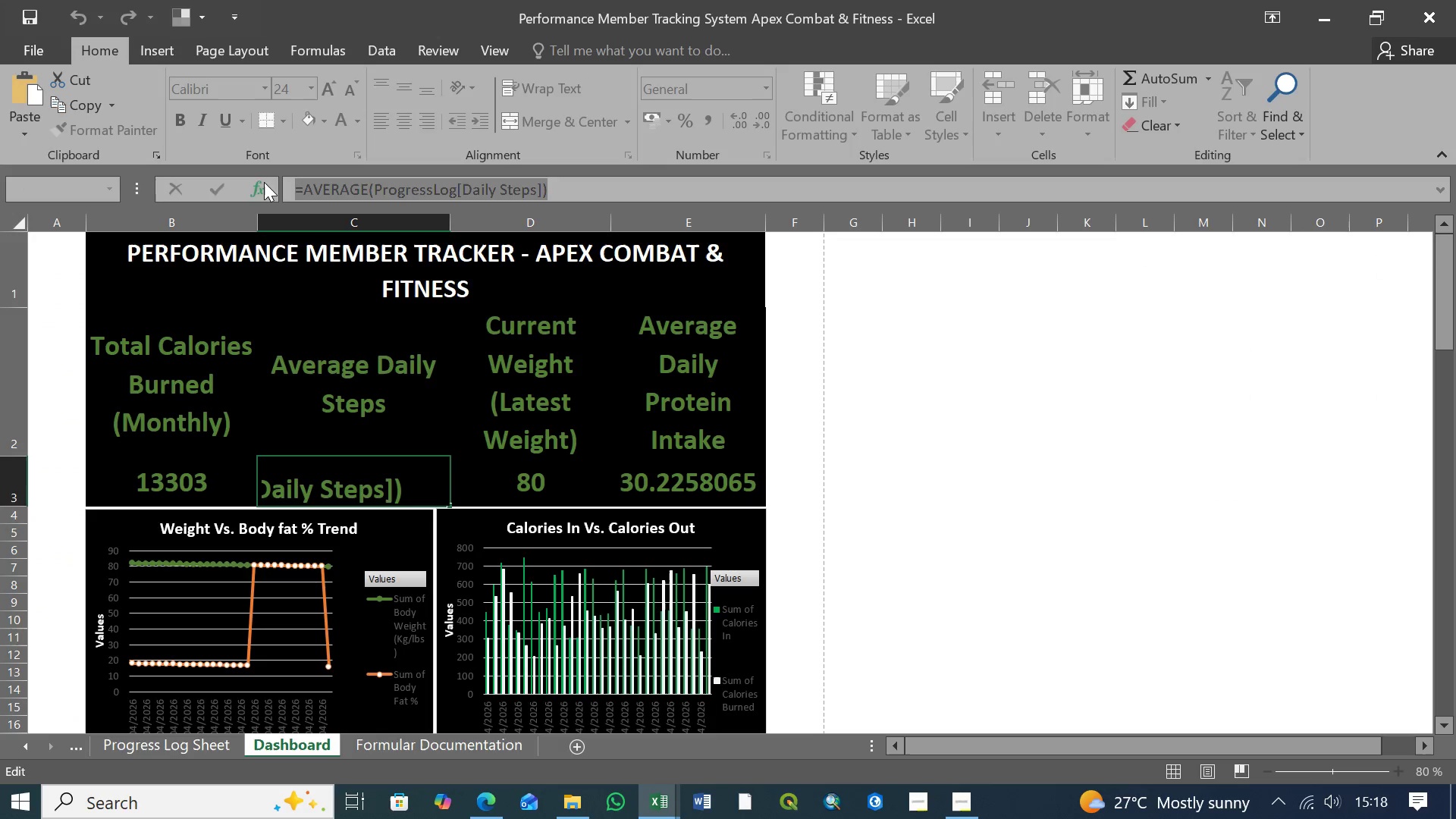 
key(Control+C)
 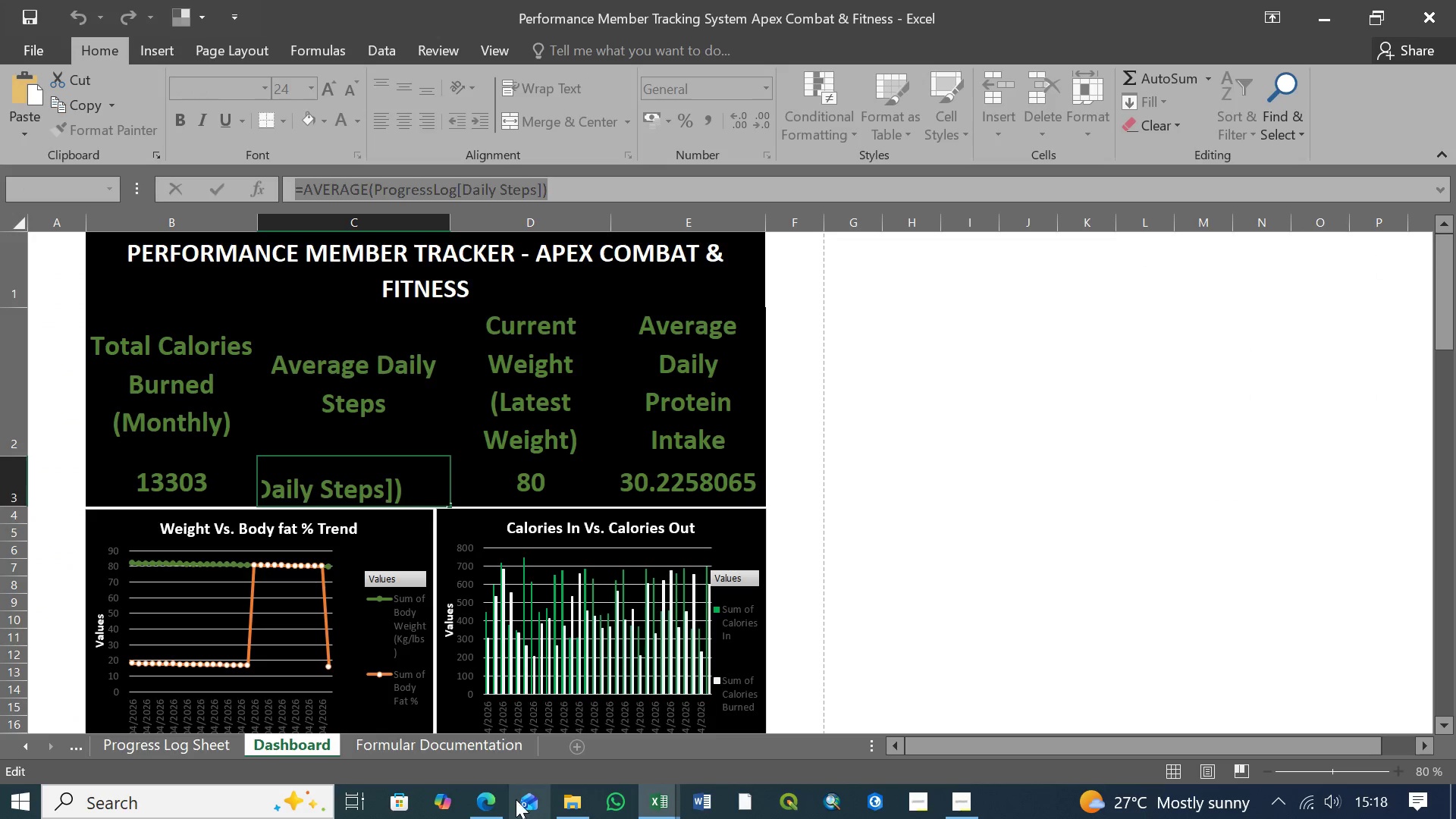 
left_click([498, 739])
 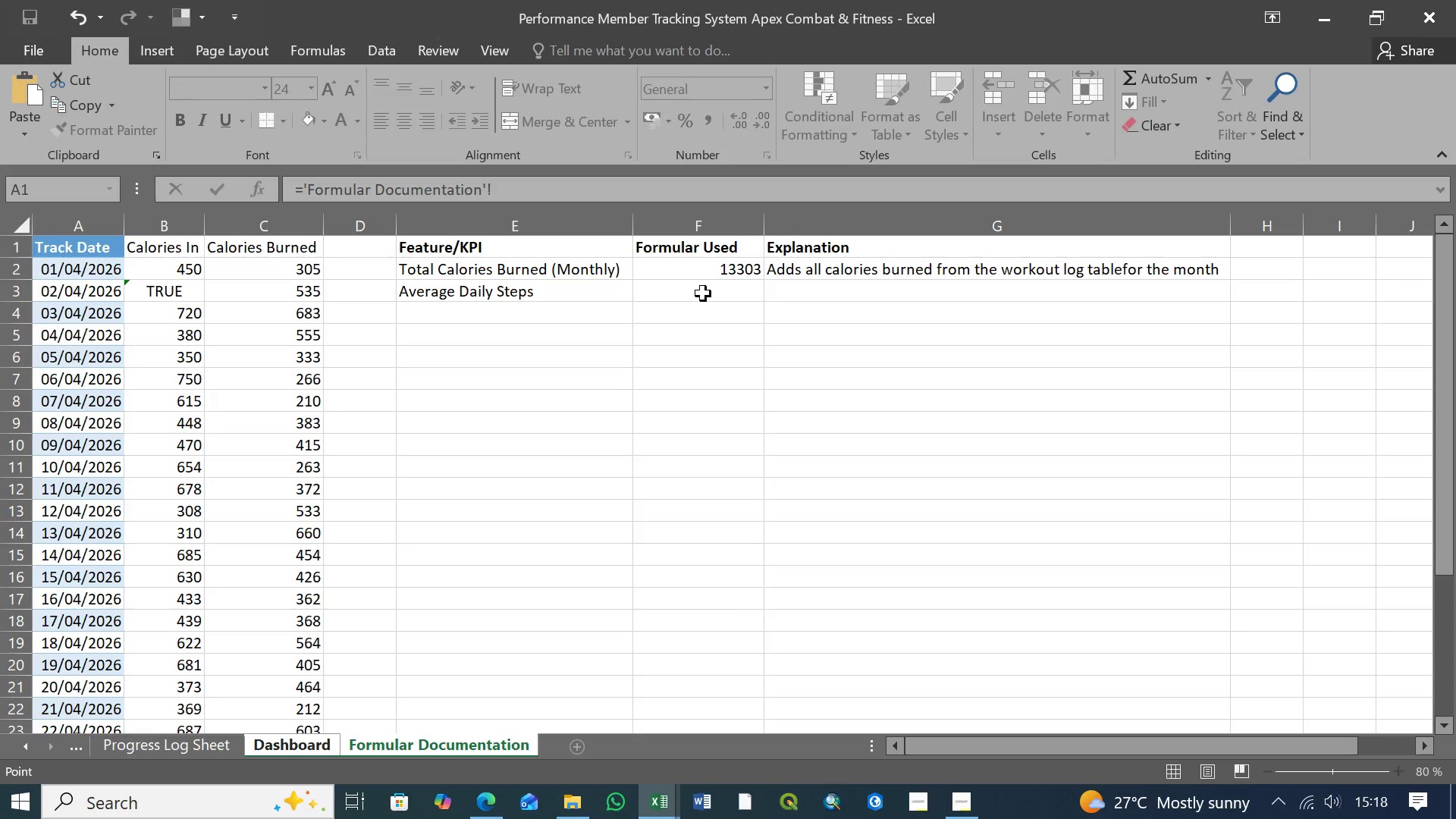 
left_click([703, 293])
 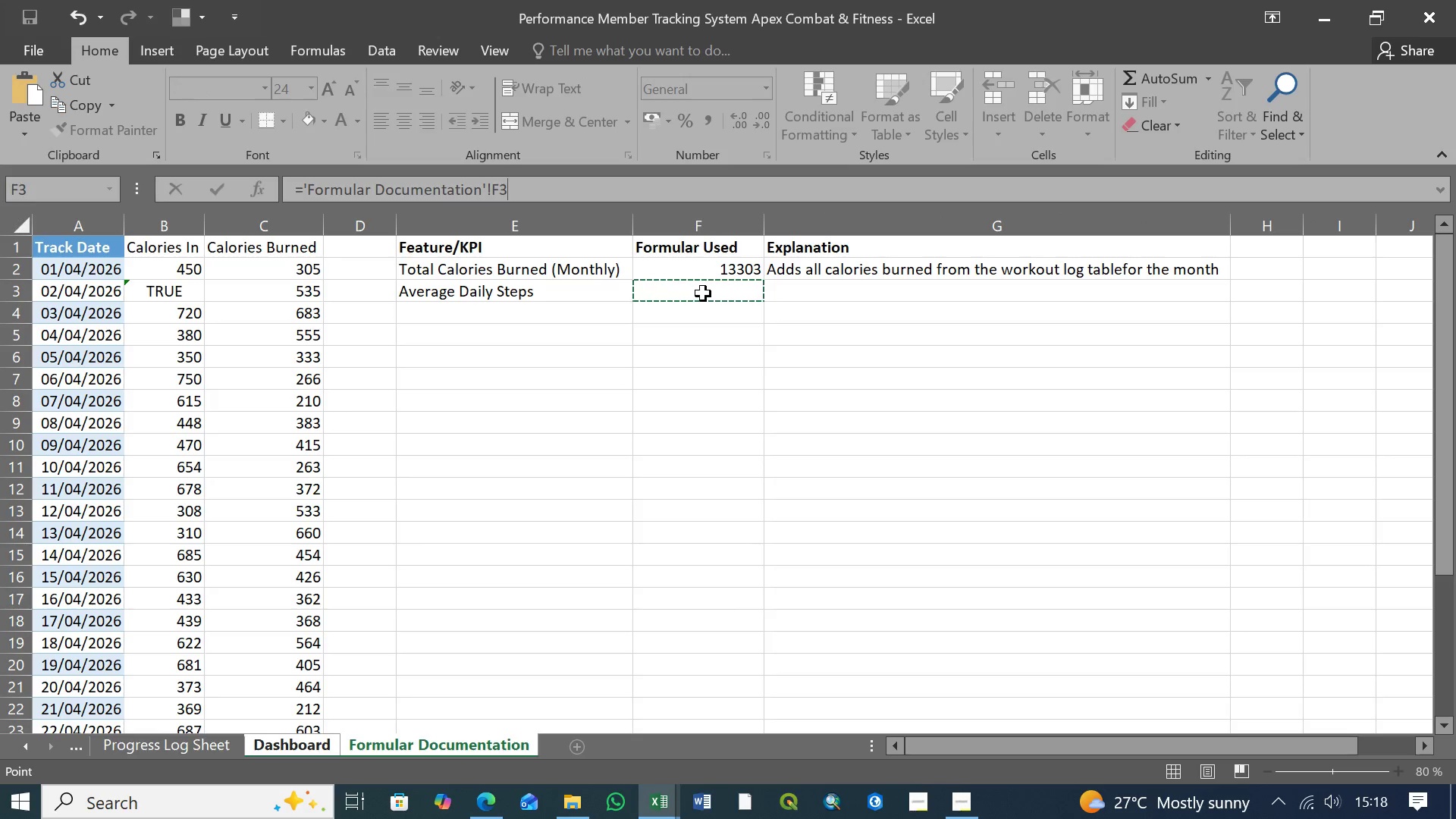 
key(Control+V)
 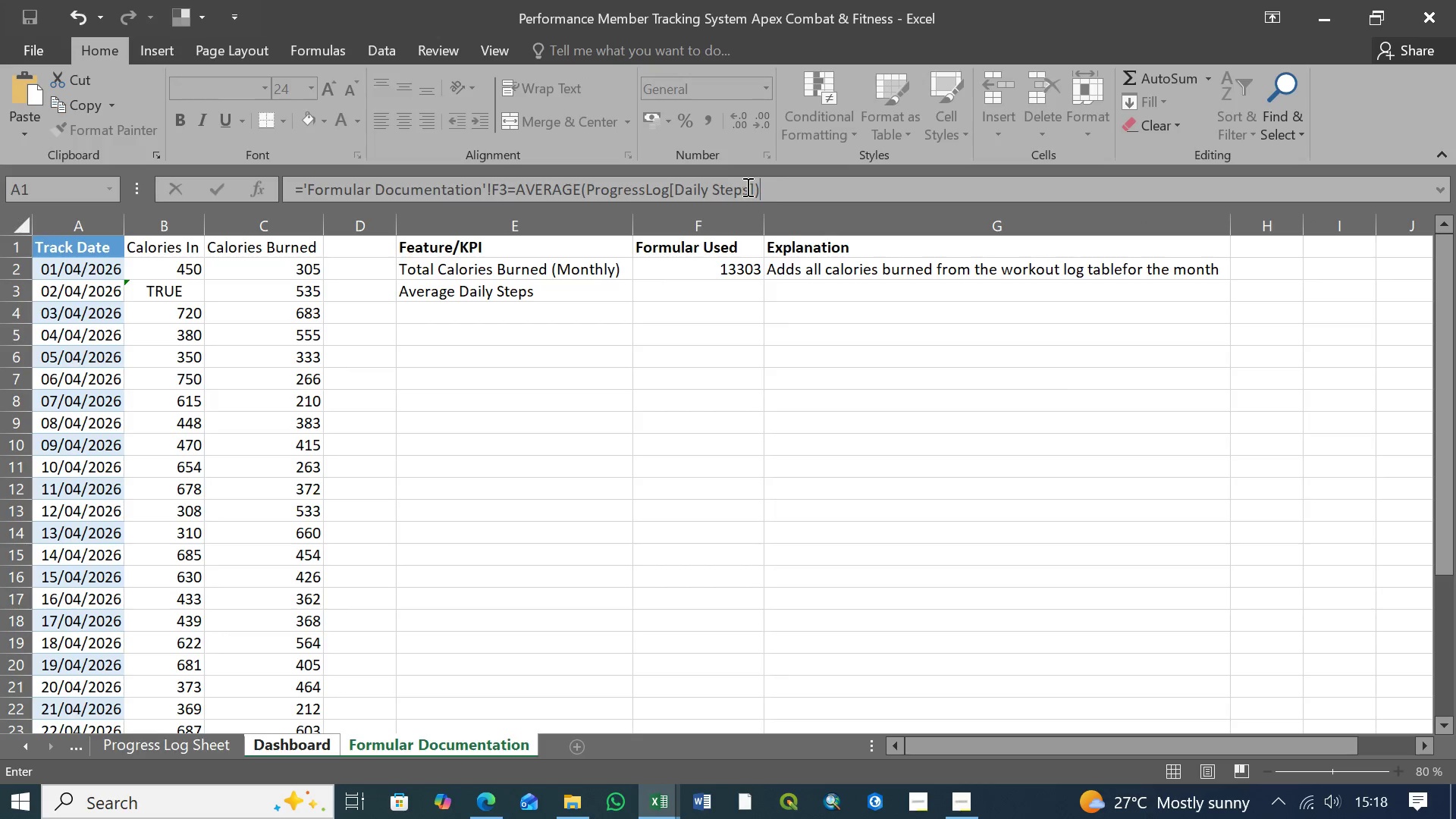 
left_click_drag(start_coordinate=[778, 189], to_coordinate=[257, 190])
 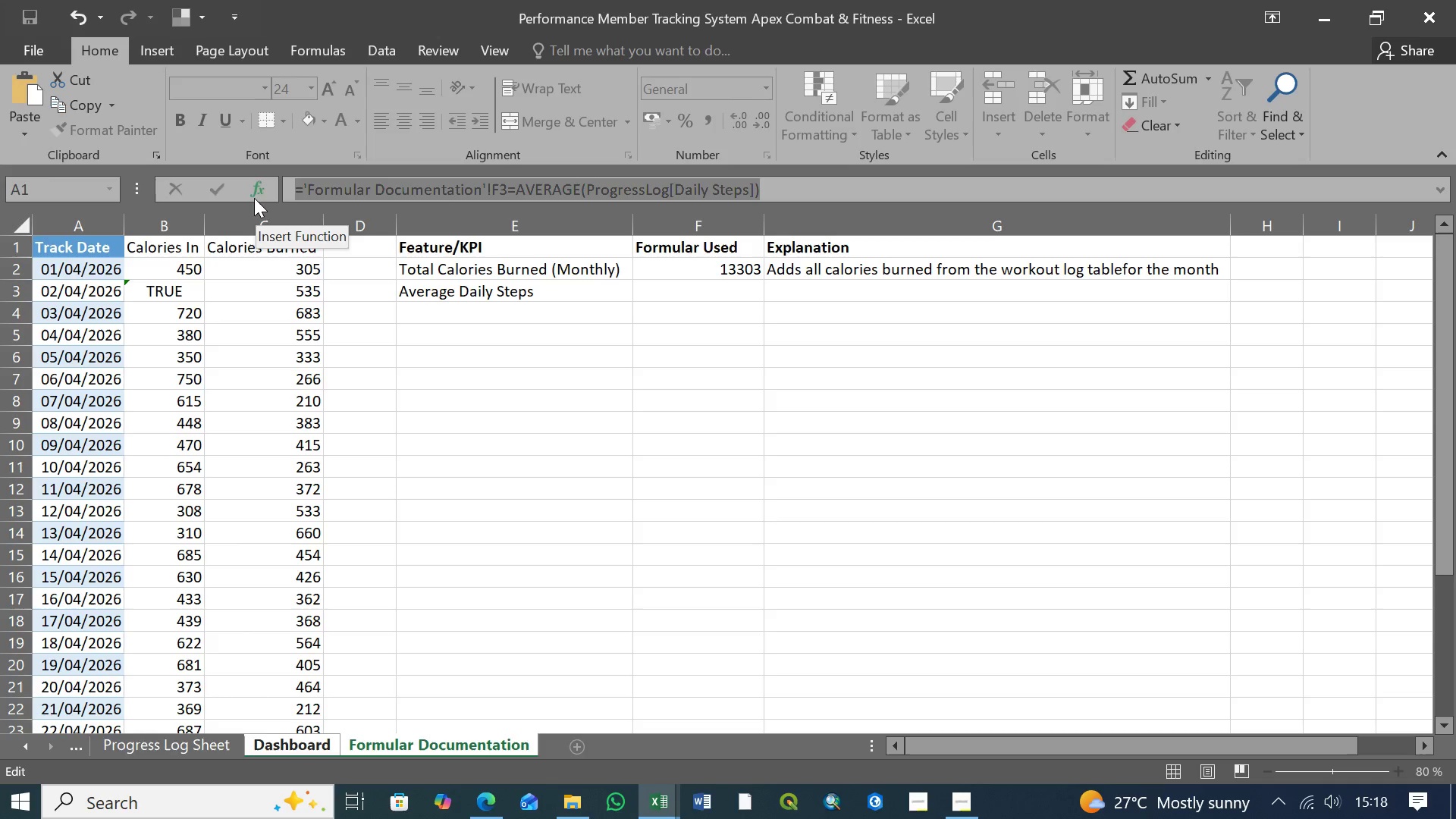 
key(Delete)
 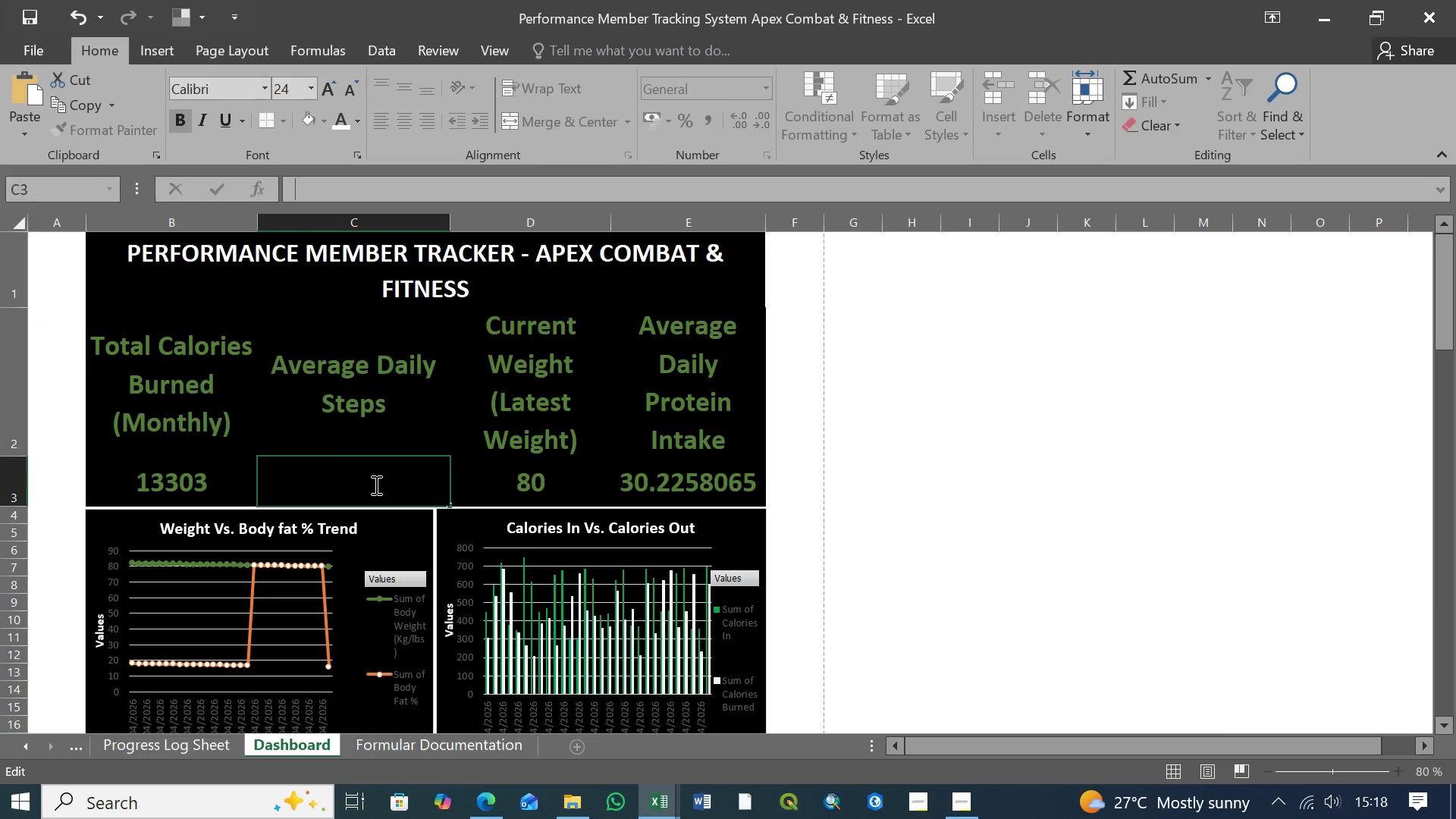 
key(Control+Z)
 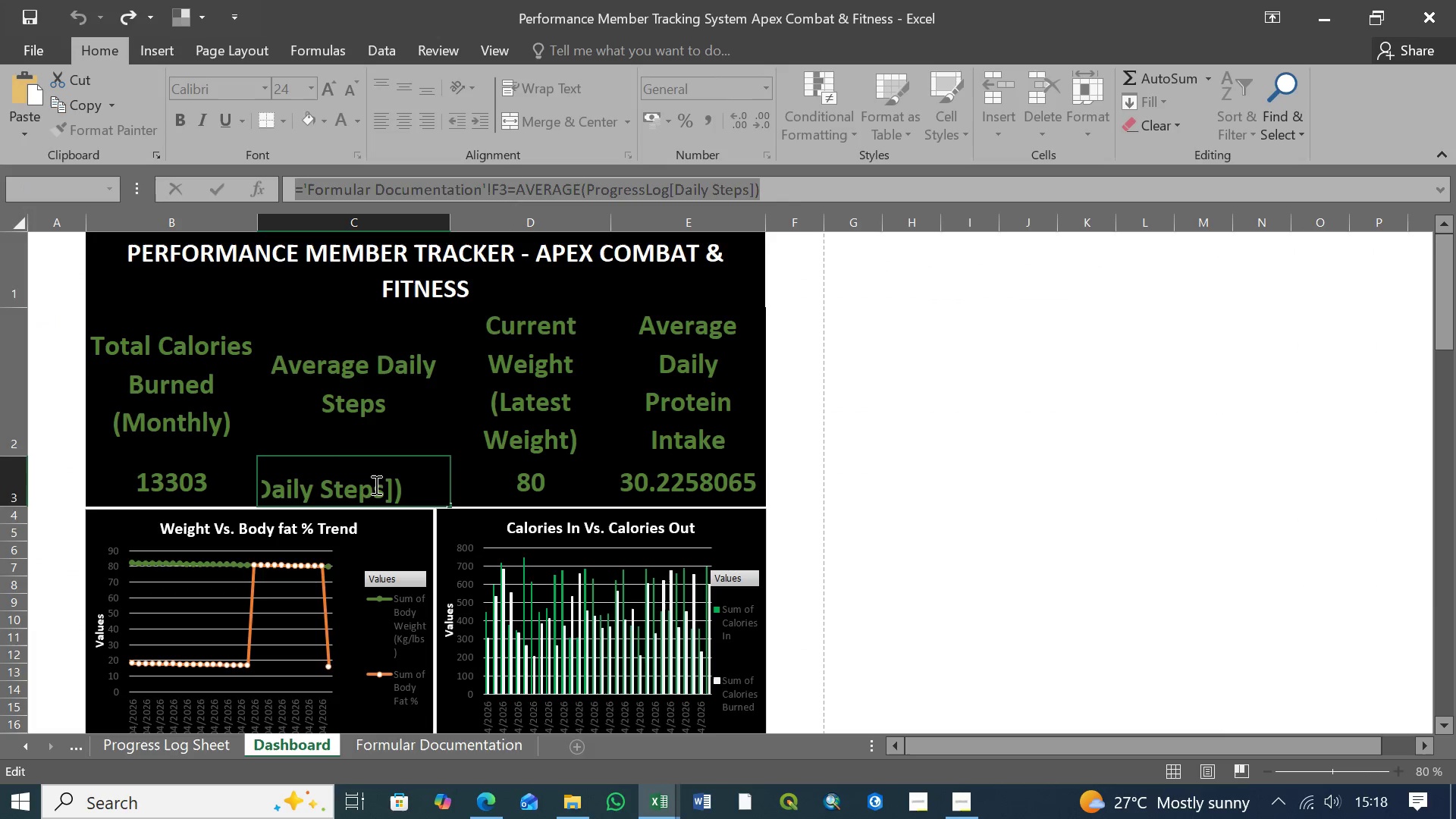 
key(Control+Z)
 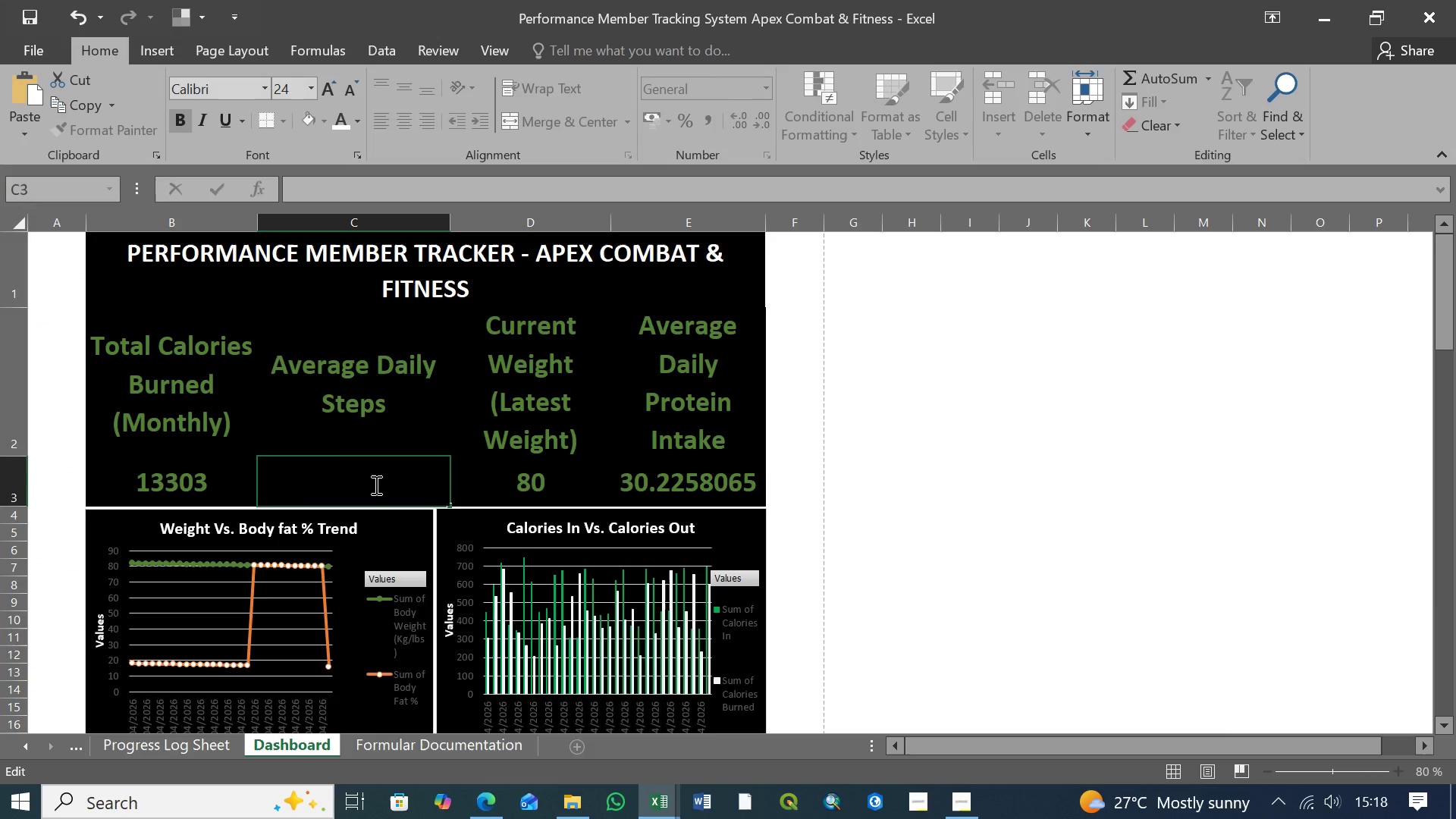 
key(Control+Z)
 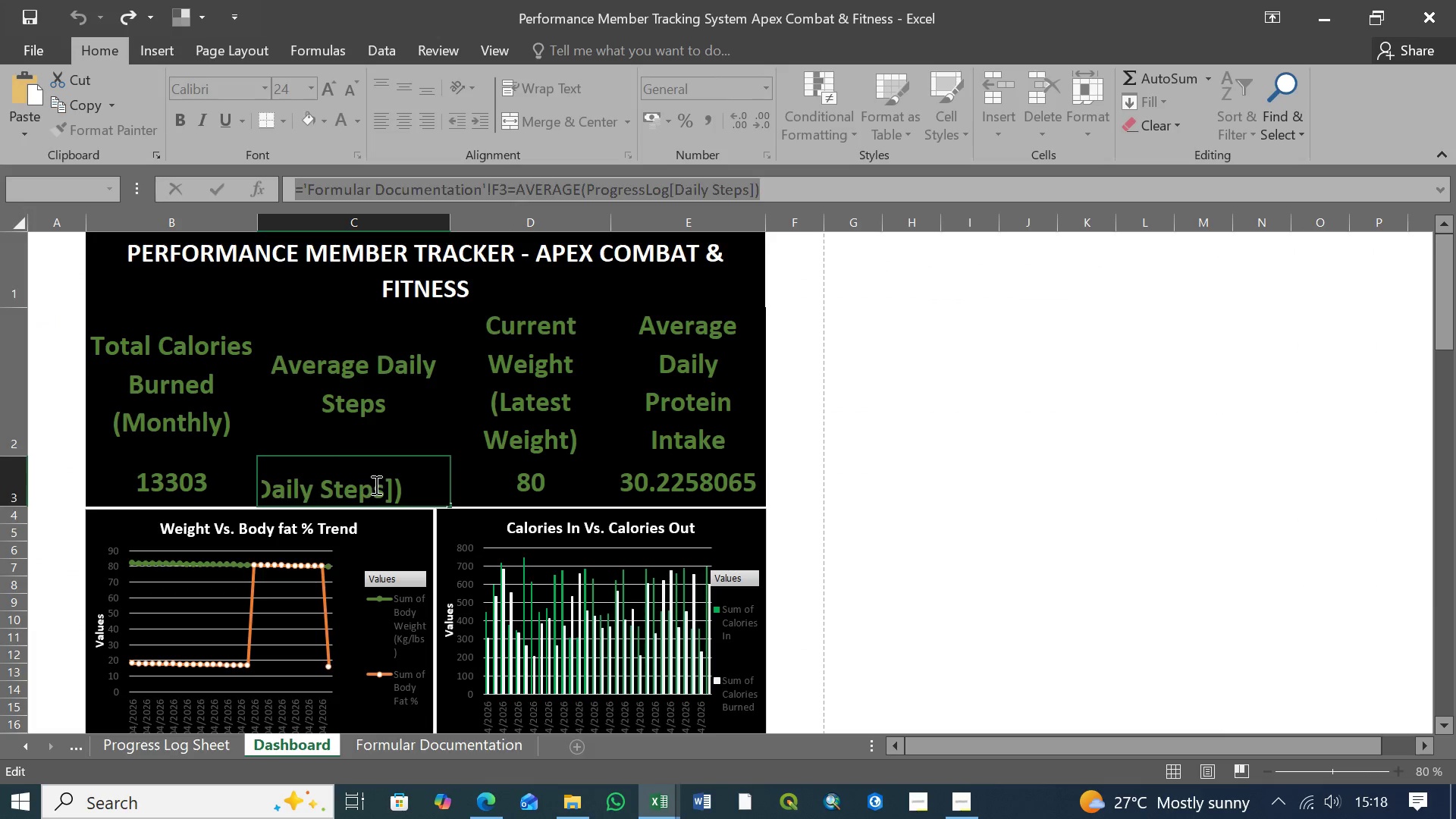 
key(Control+Z)
 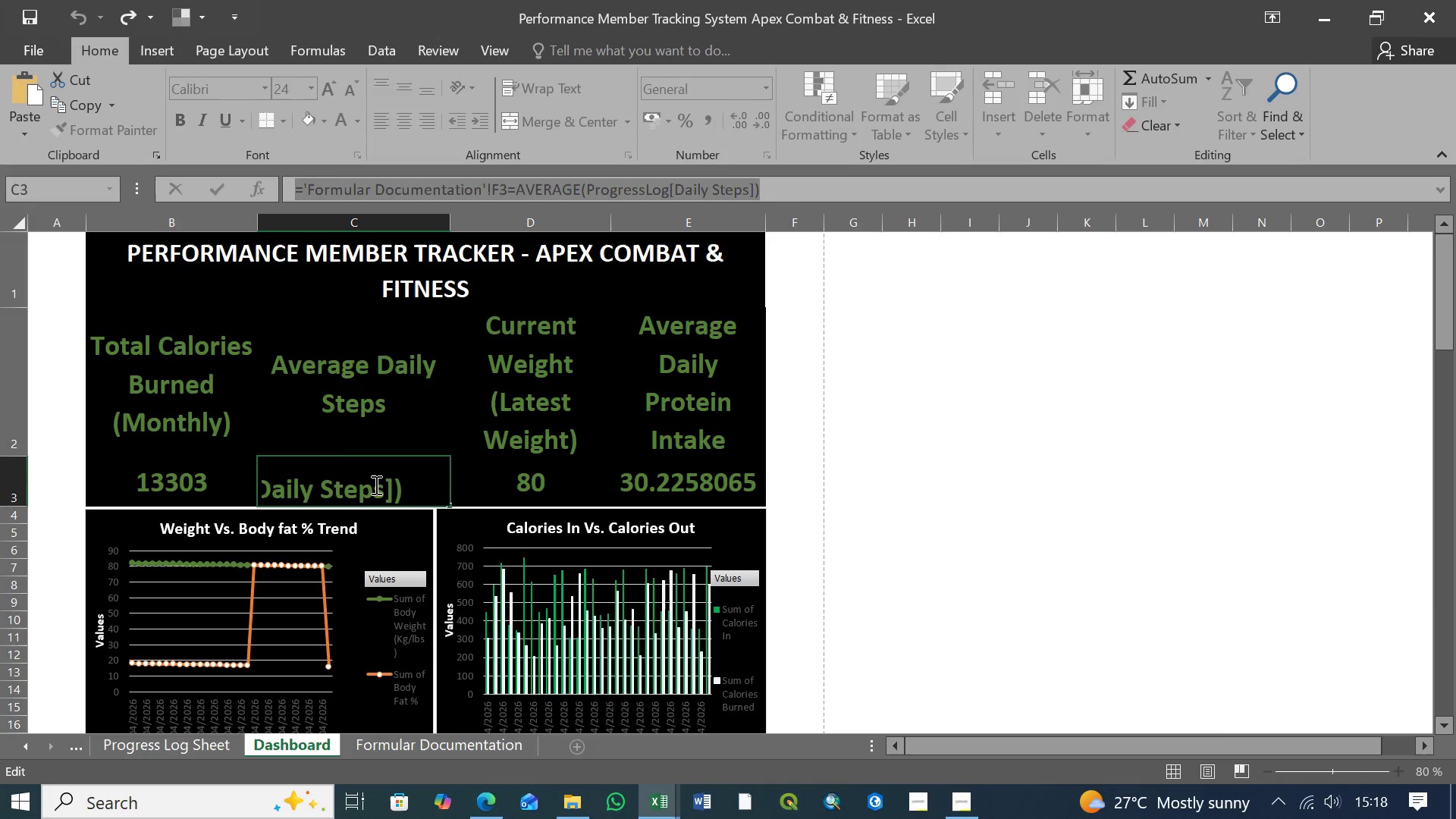 
key(Control+Z)
 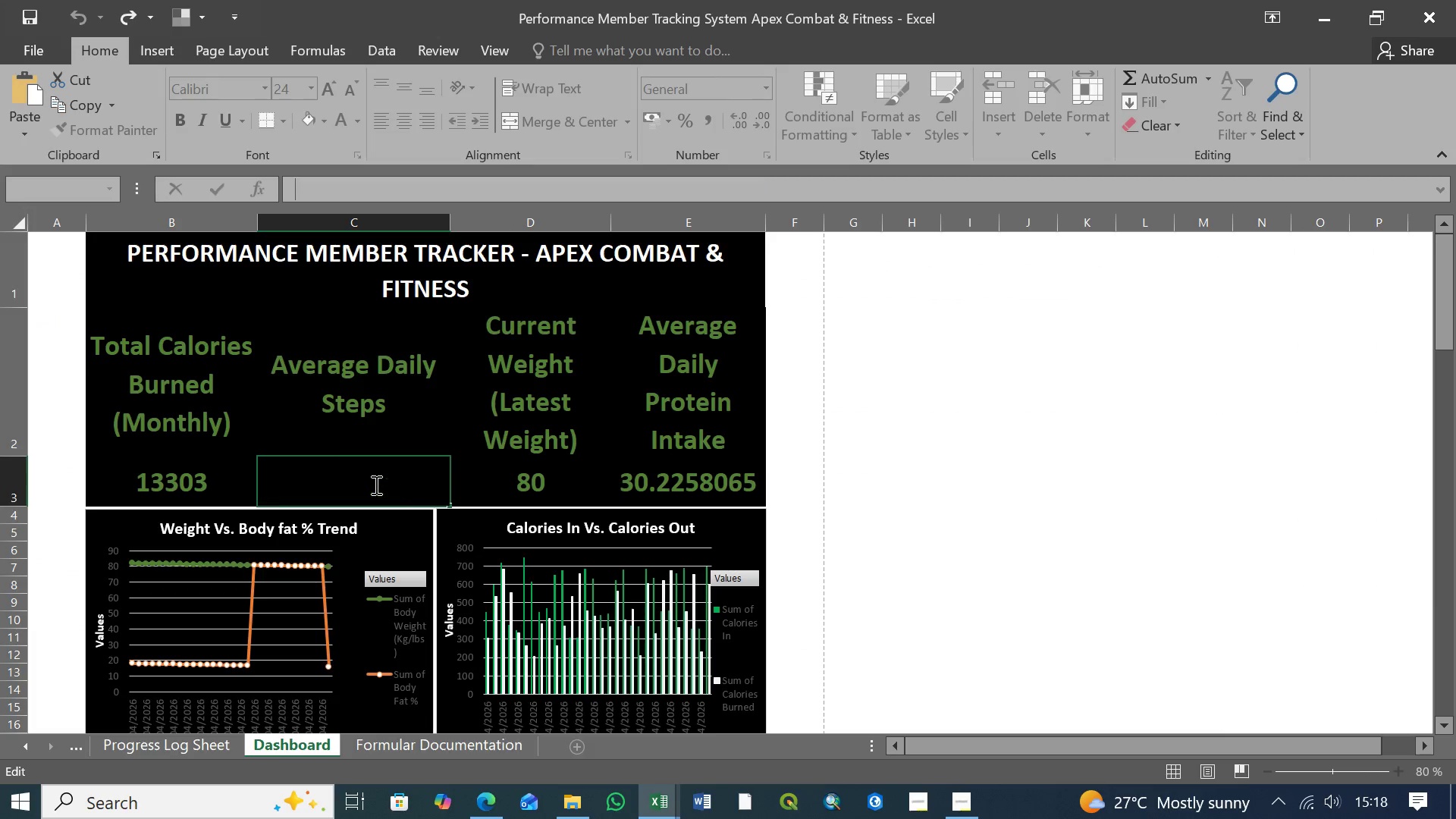 
key(Control+Z)
 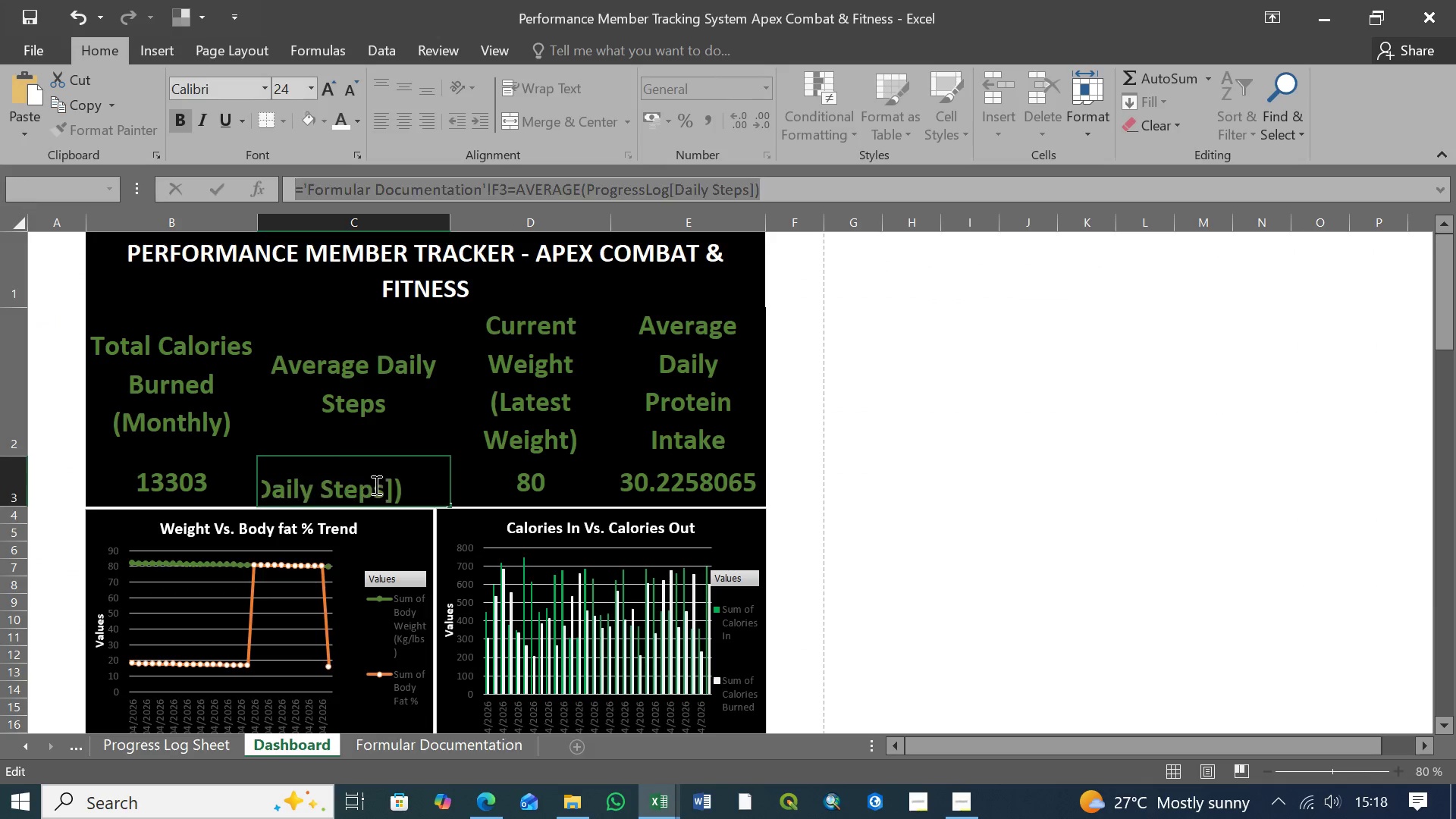 
key(Control+Z)
 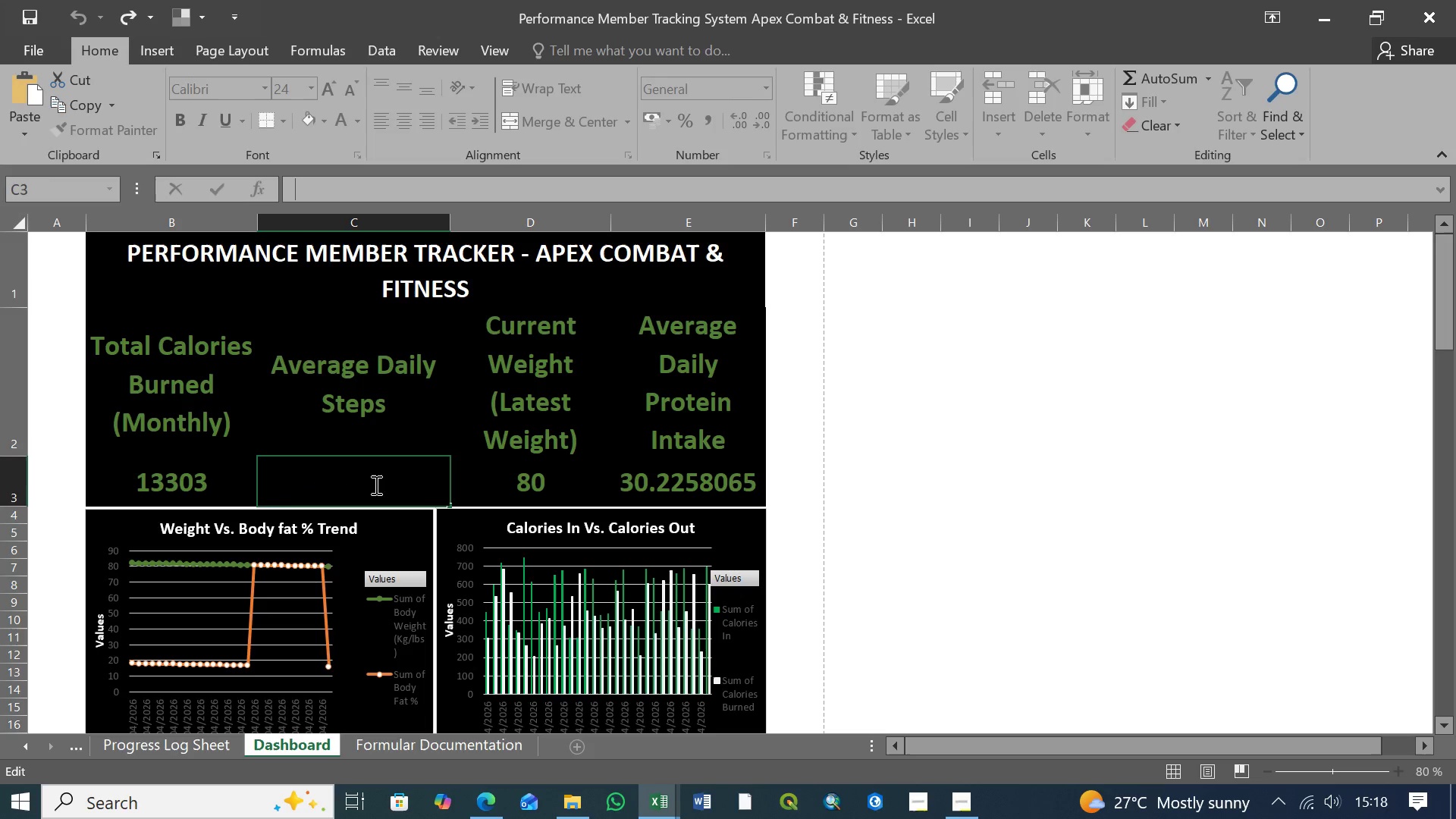 
key(Control+Z)
 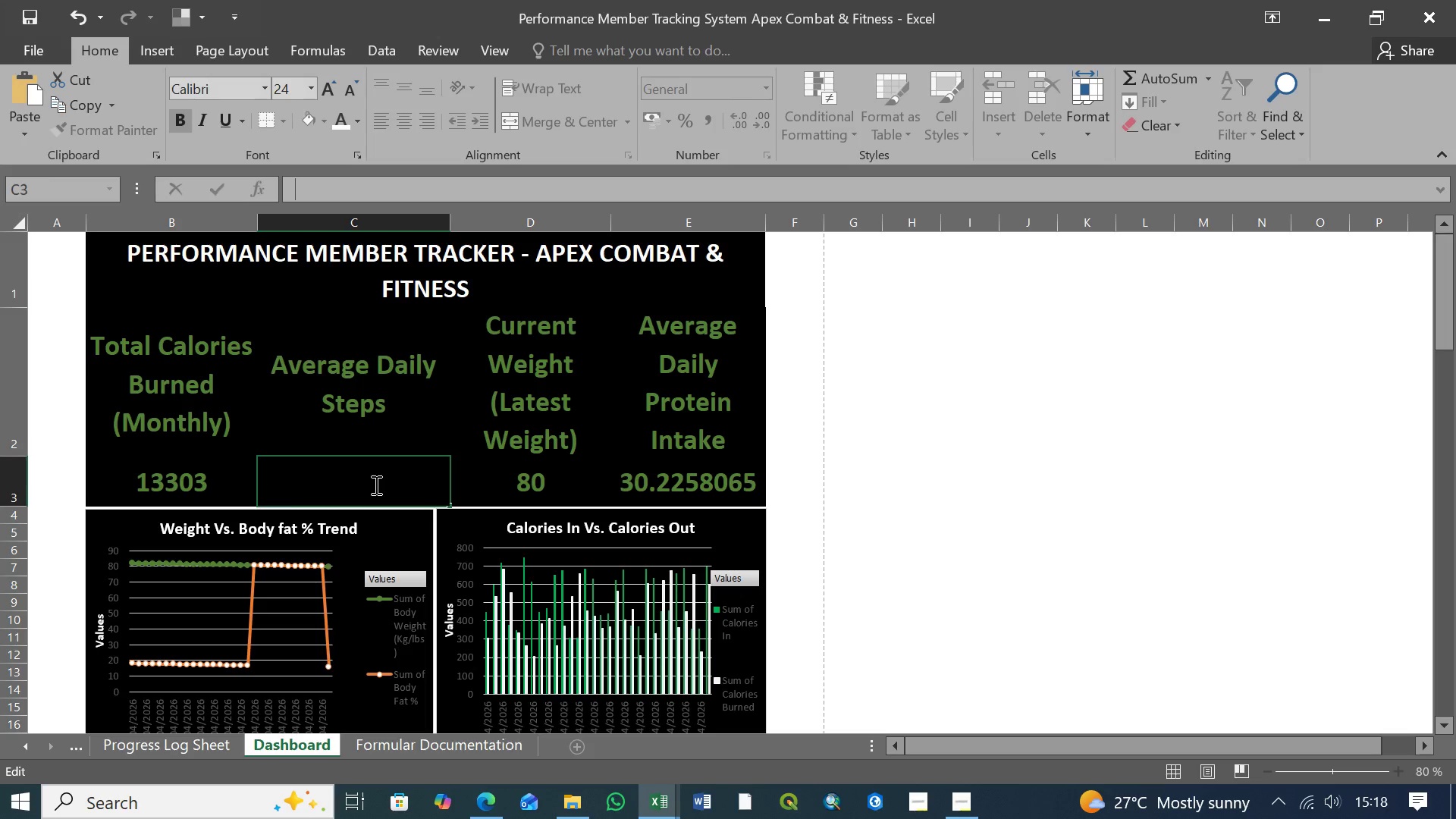 
key(Control+Z)
 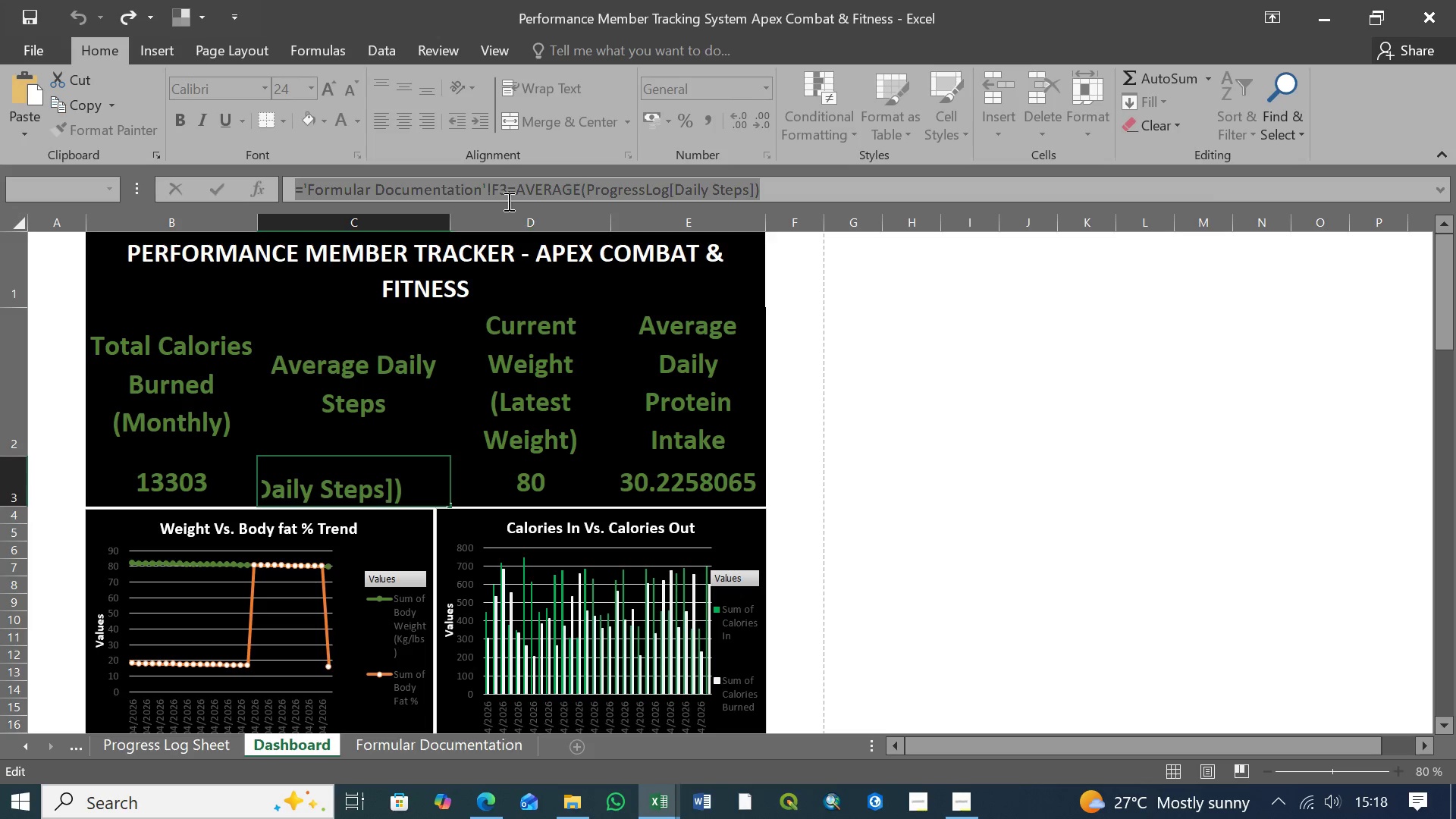 
left_click([508, 190])
 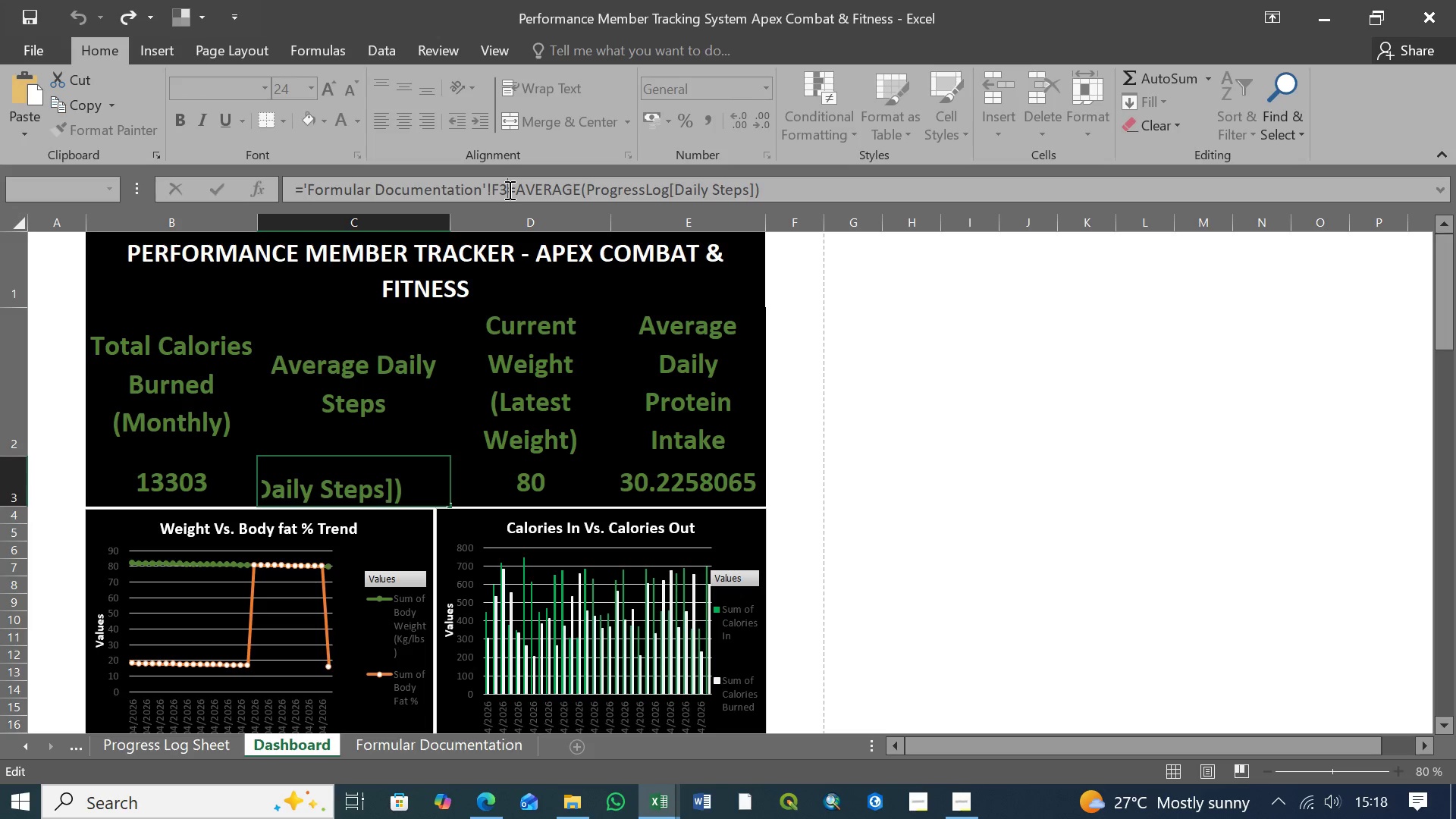 
hold_key(key=Backspace, duration=1.5)
 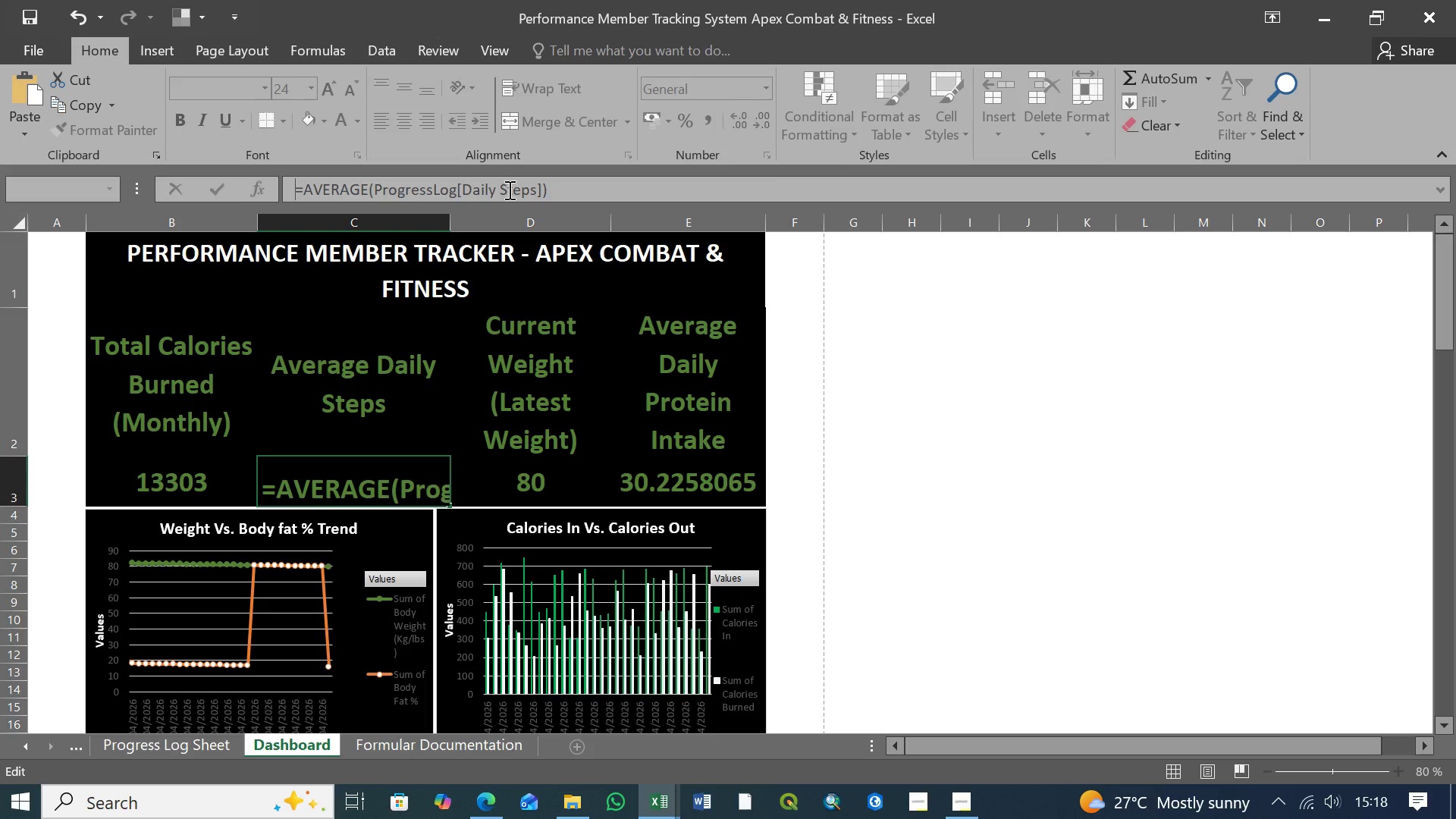 
hold_key(key=Backspace, duration=0.69)
 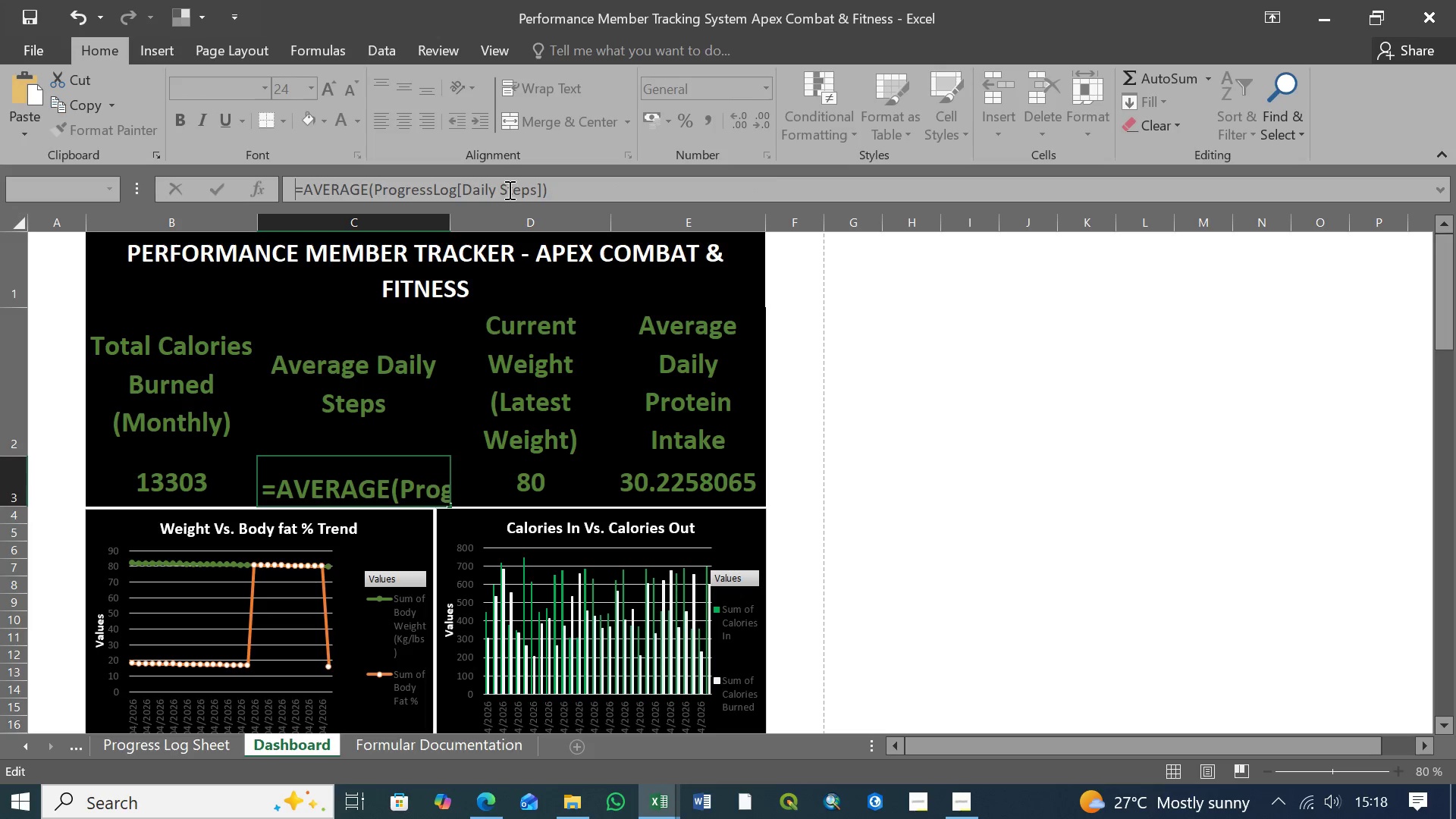 
key(Backspace)
 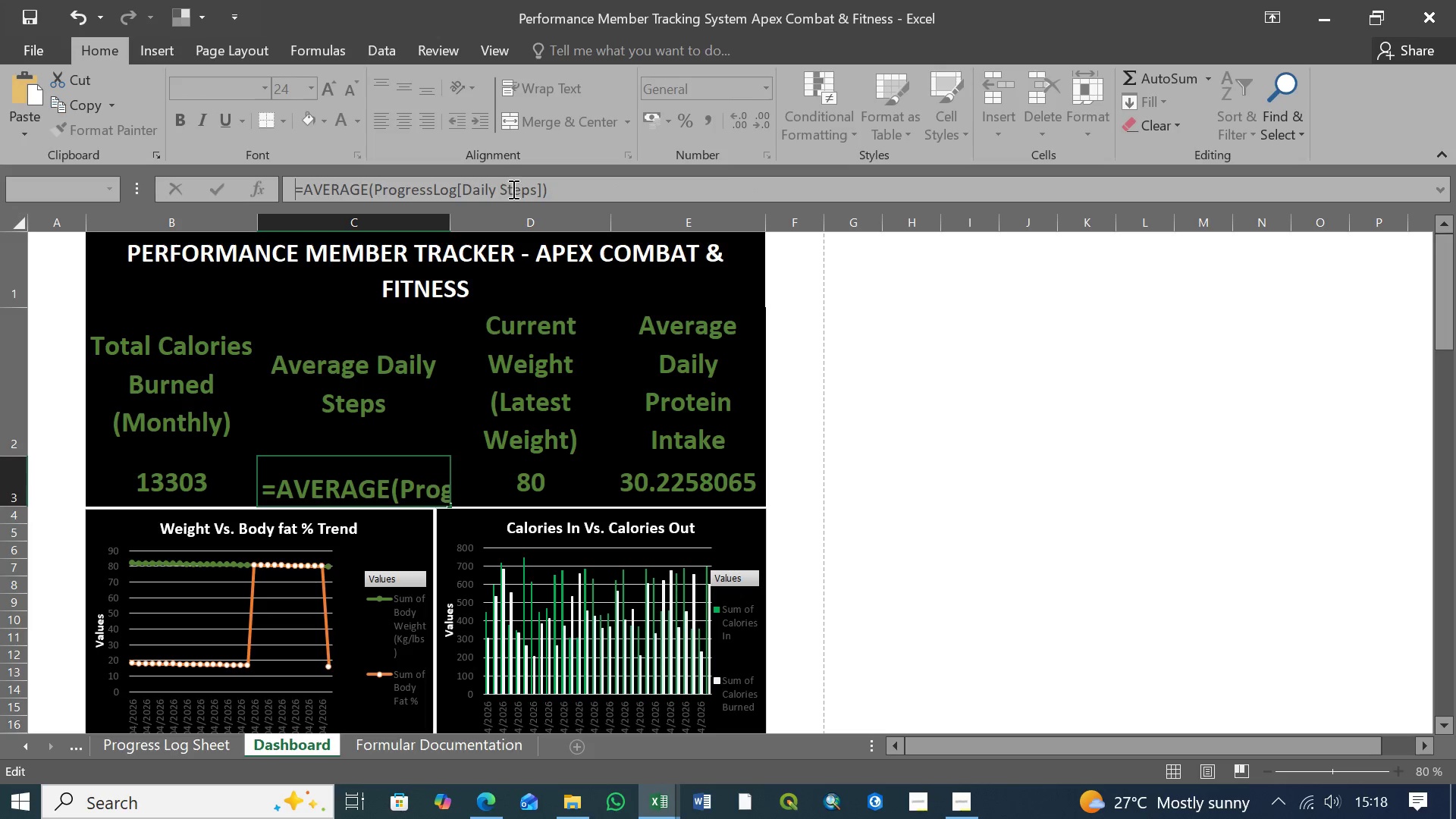 
key(Backspace)
 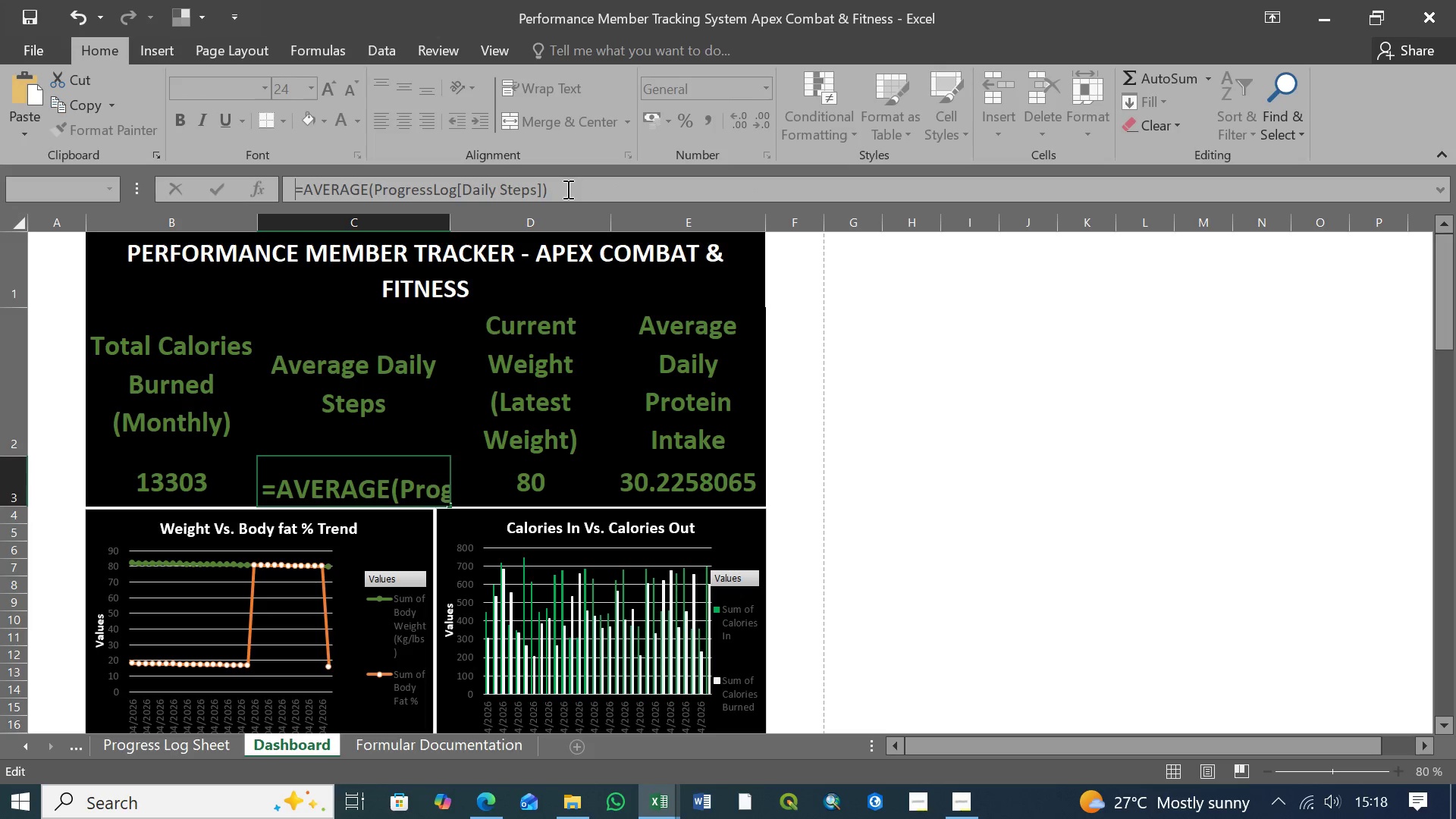 
left_click([566, 189])
 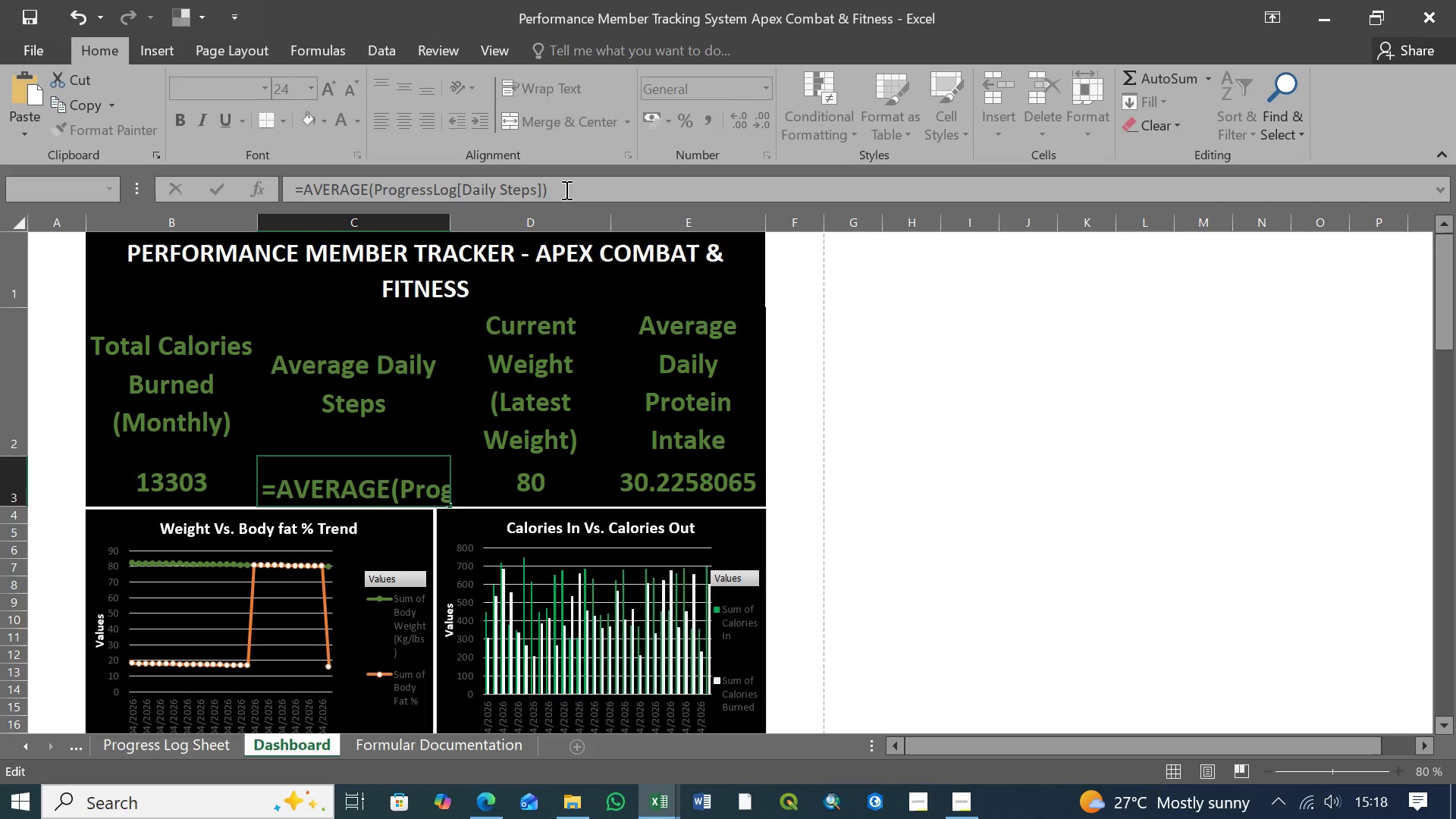 
key(Enter)
 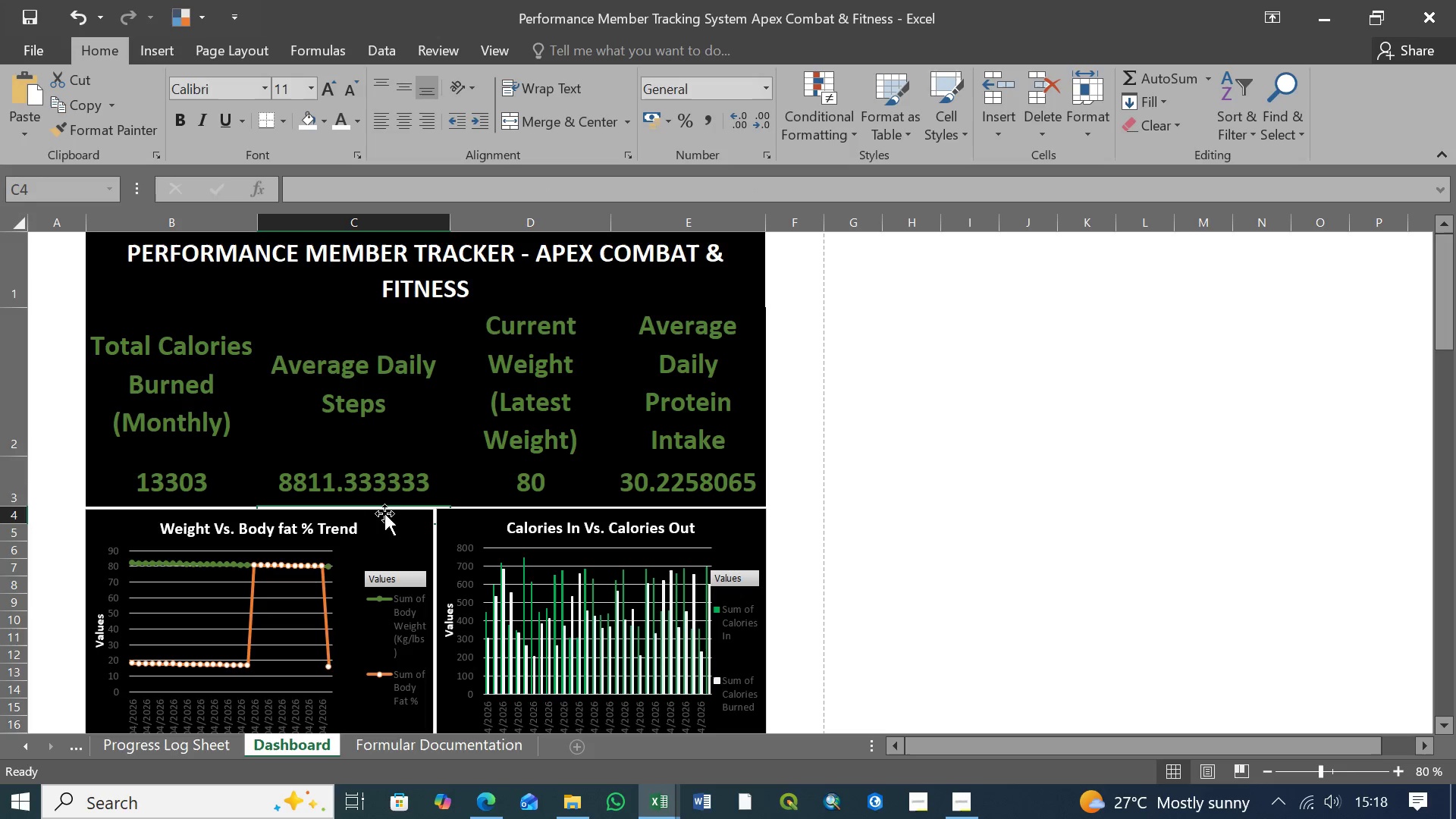 
left_click([381, 484])
 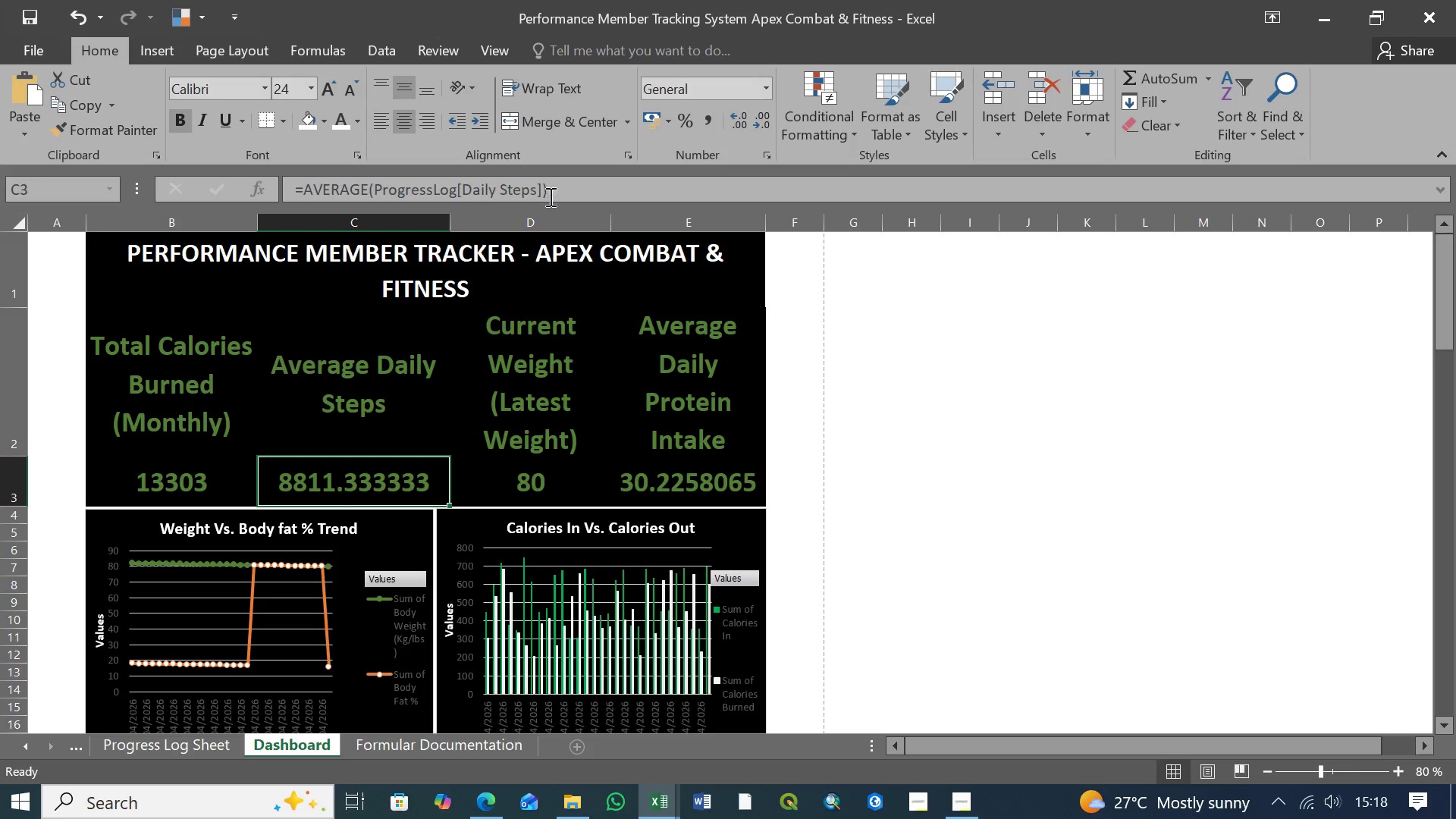 
left_click_drag(start_coordinate=[554, 188], to_coordinate=[257, 181])
 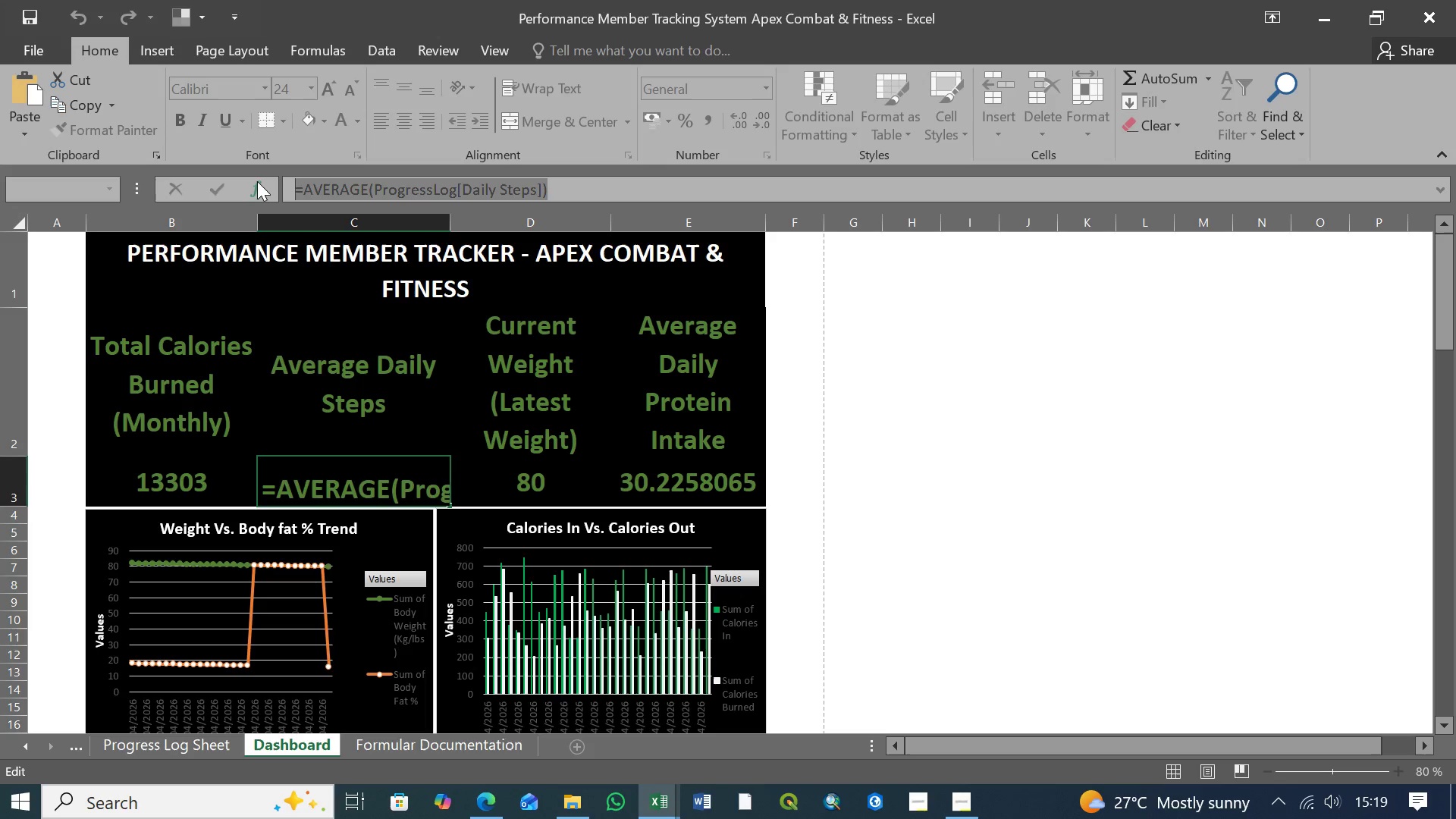 
key(Control+C)
 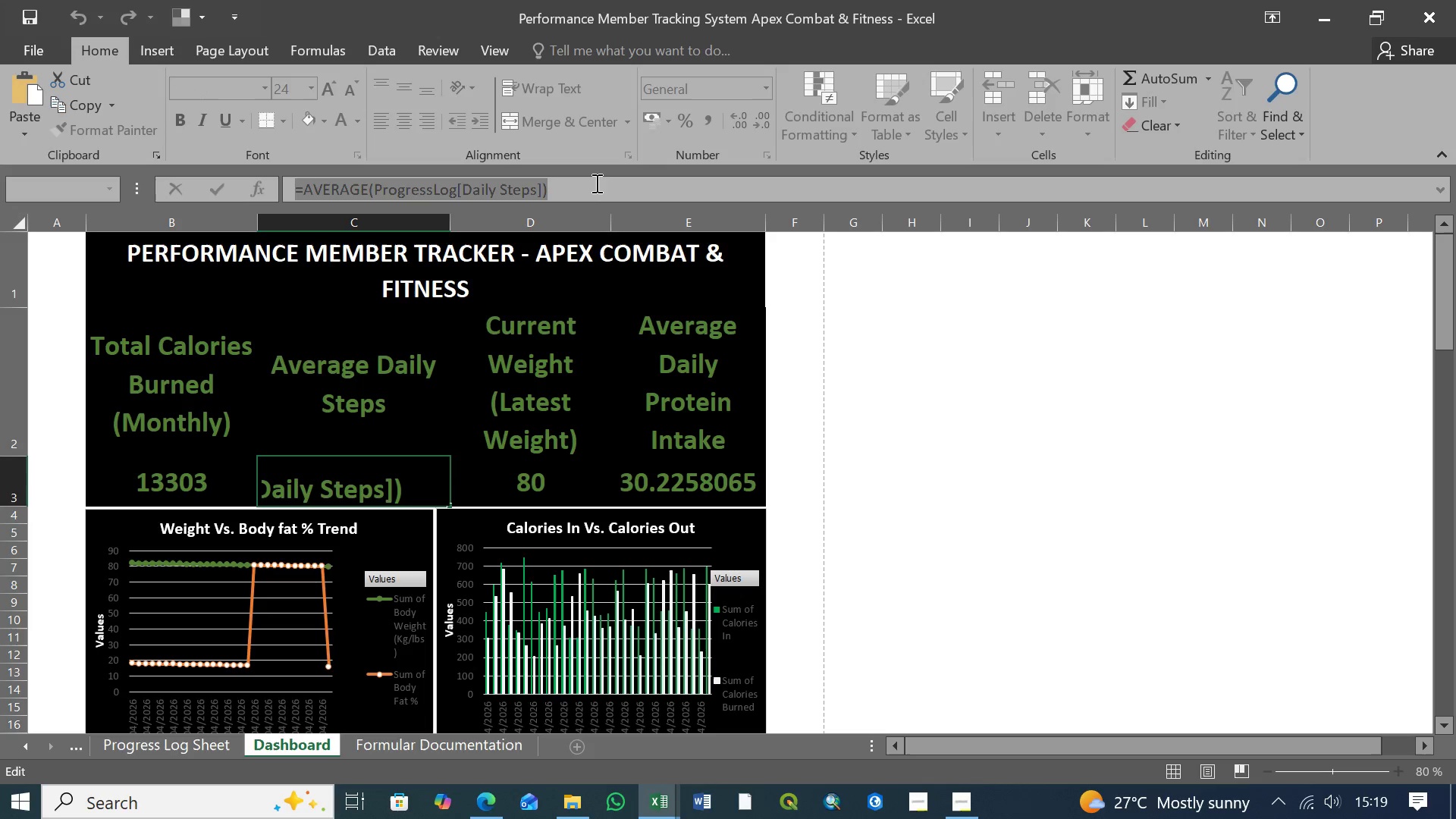 
left_click([585, 191])
 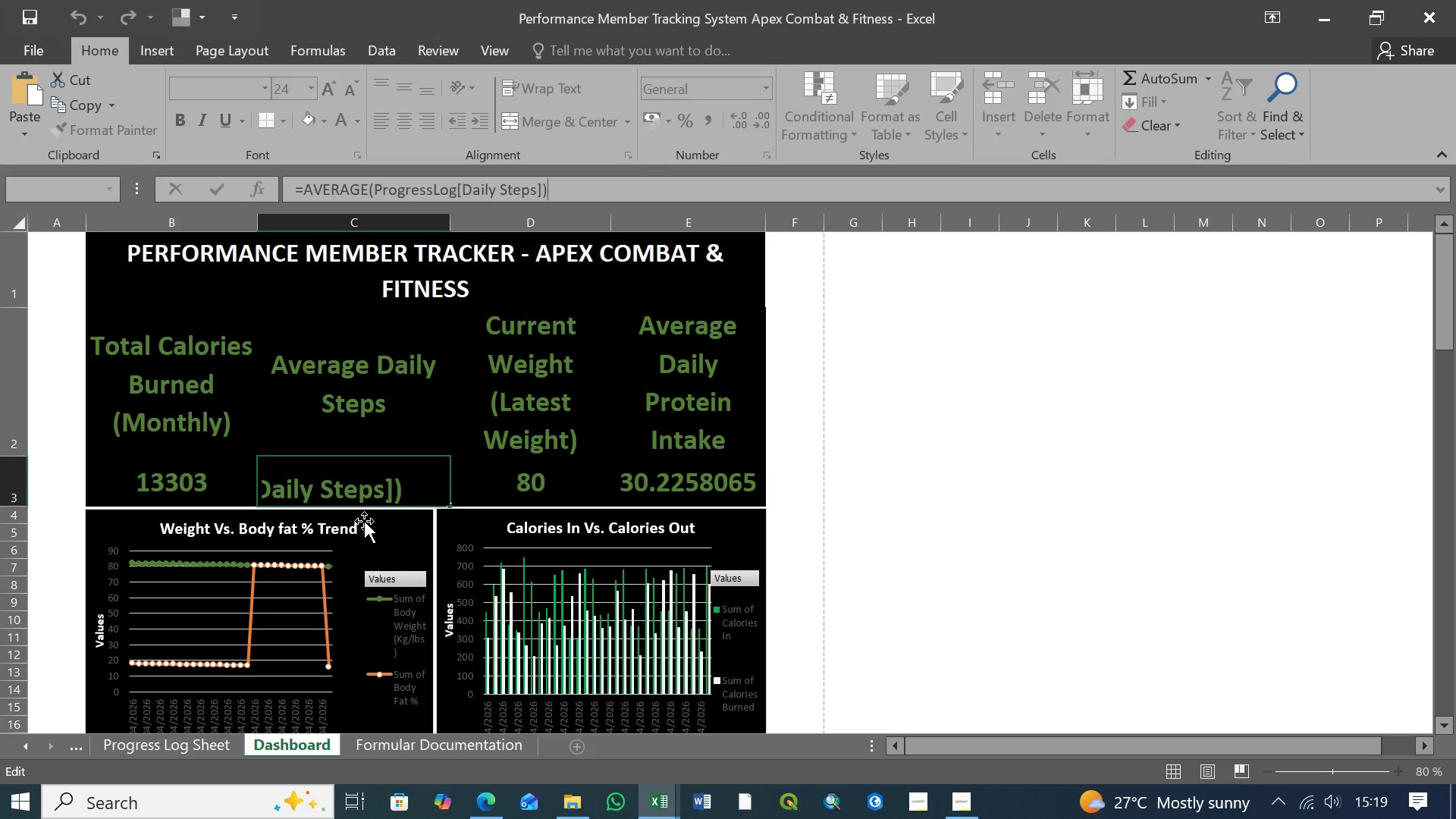 
key(Enter)
 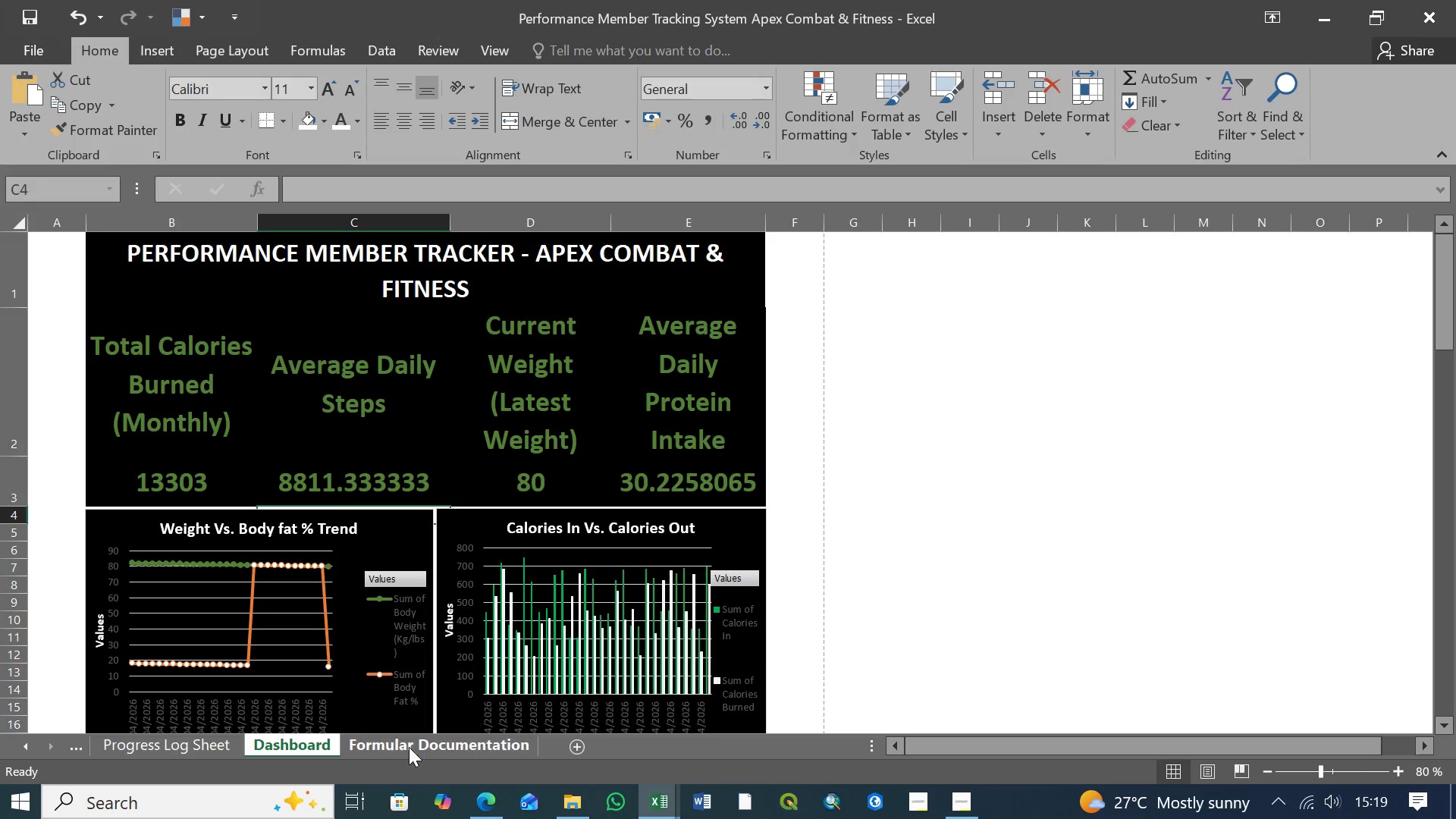 
left_click([410, 748])
 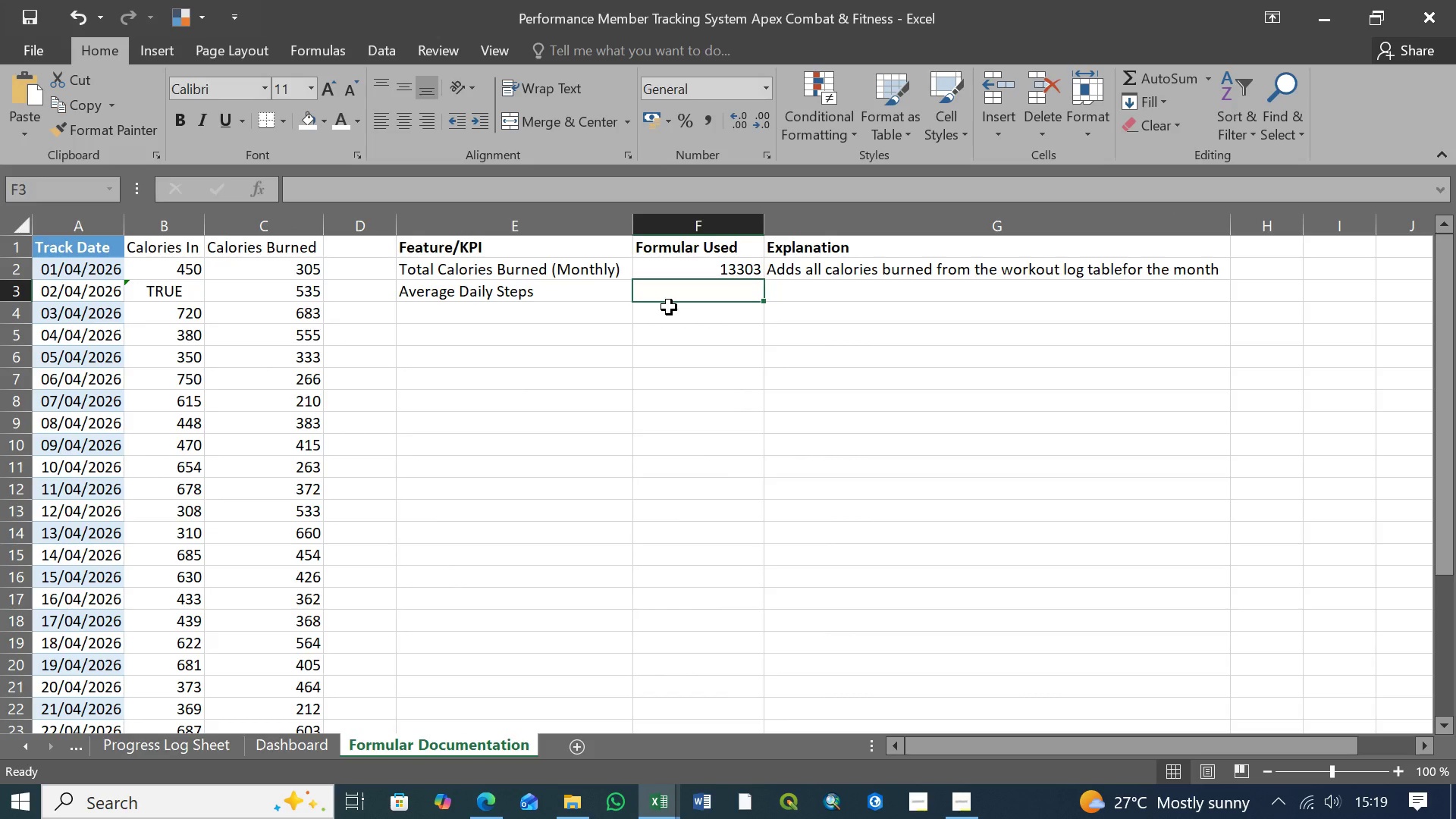 
key(Control+V)
 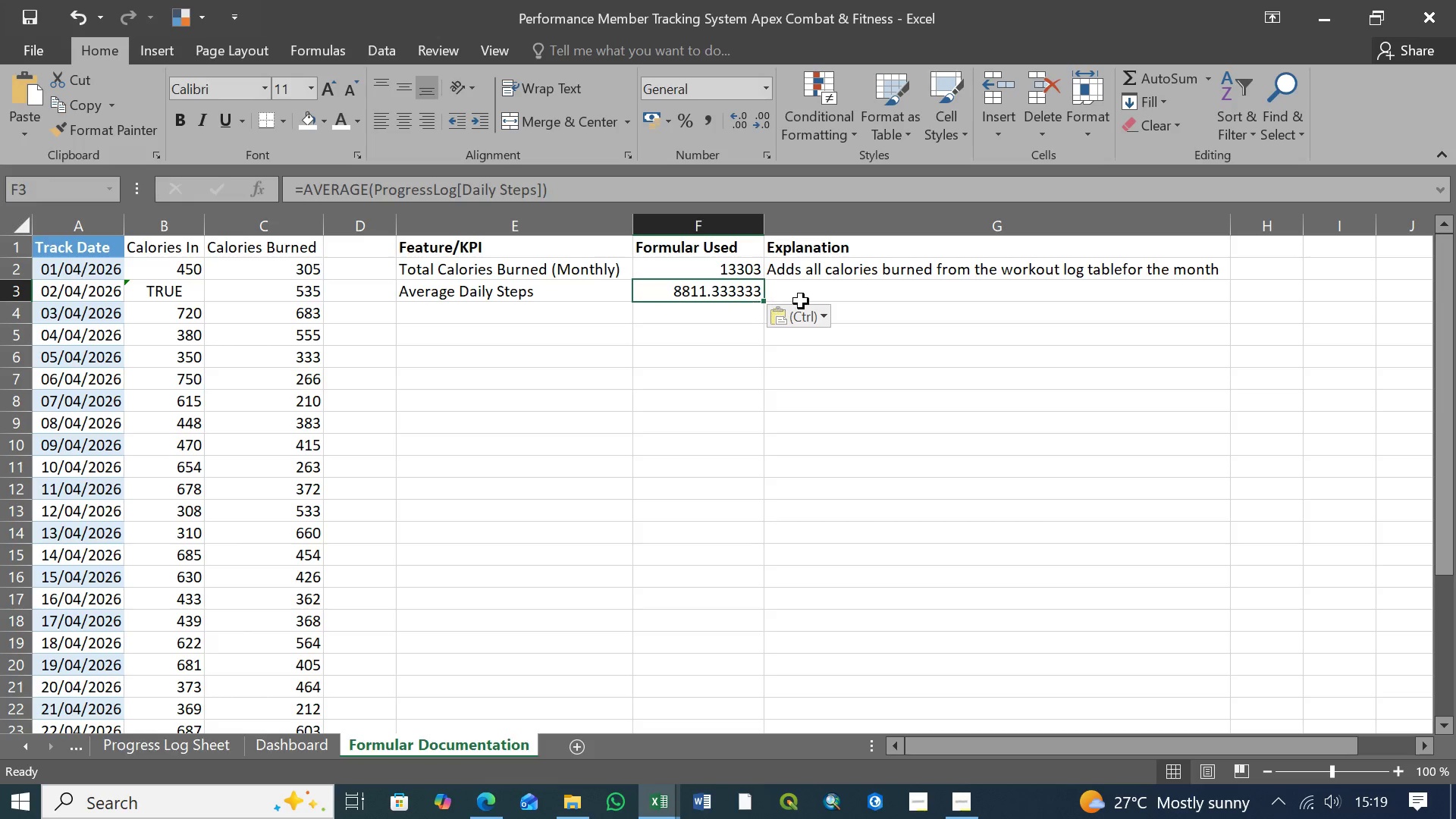 
left_click([811, 298])
 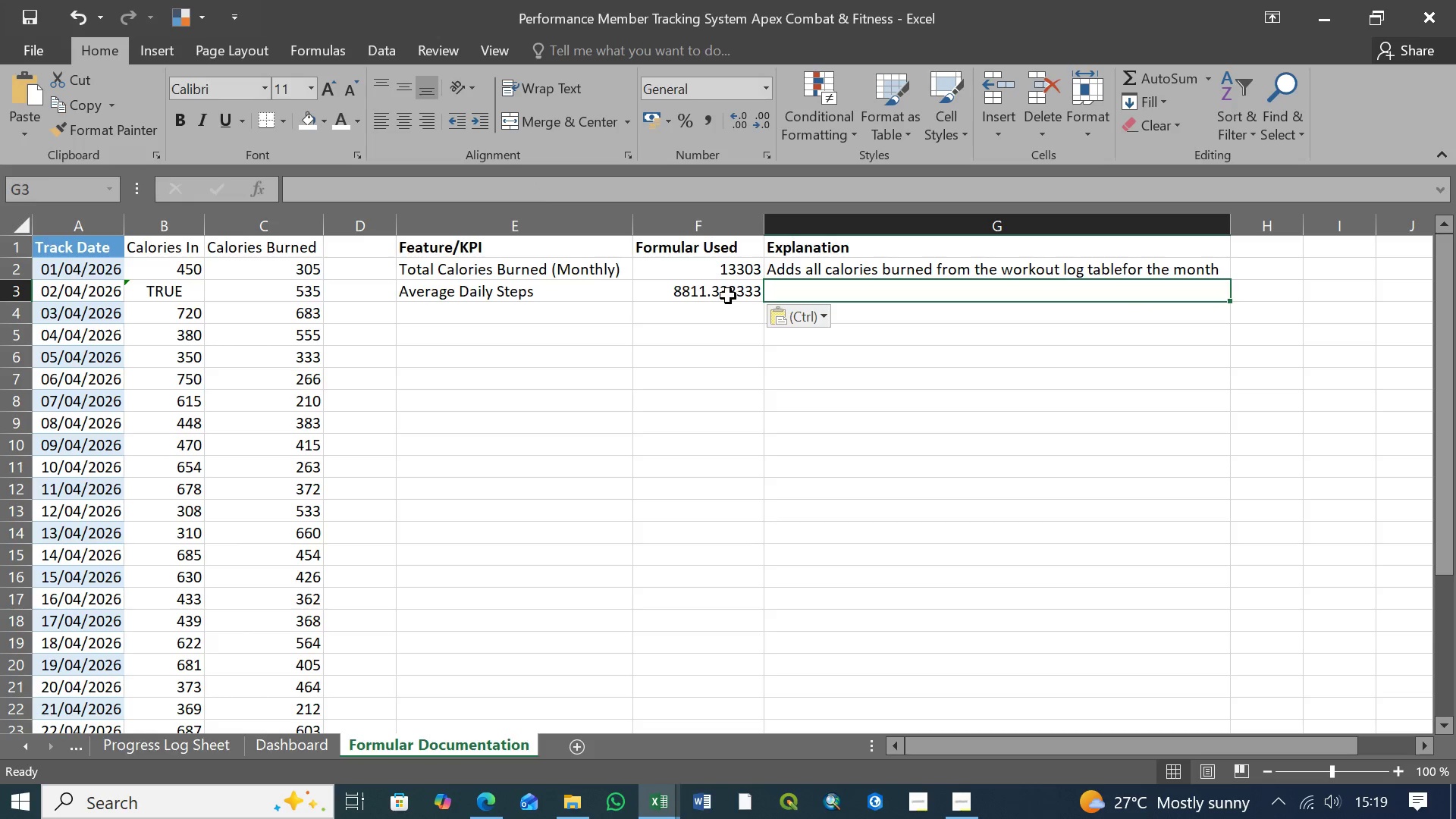 
left_click([728, 296])
 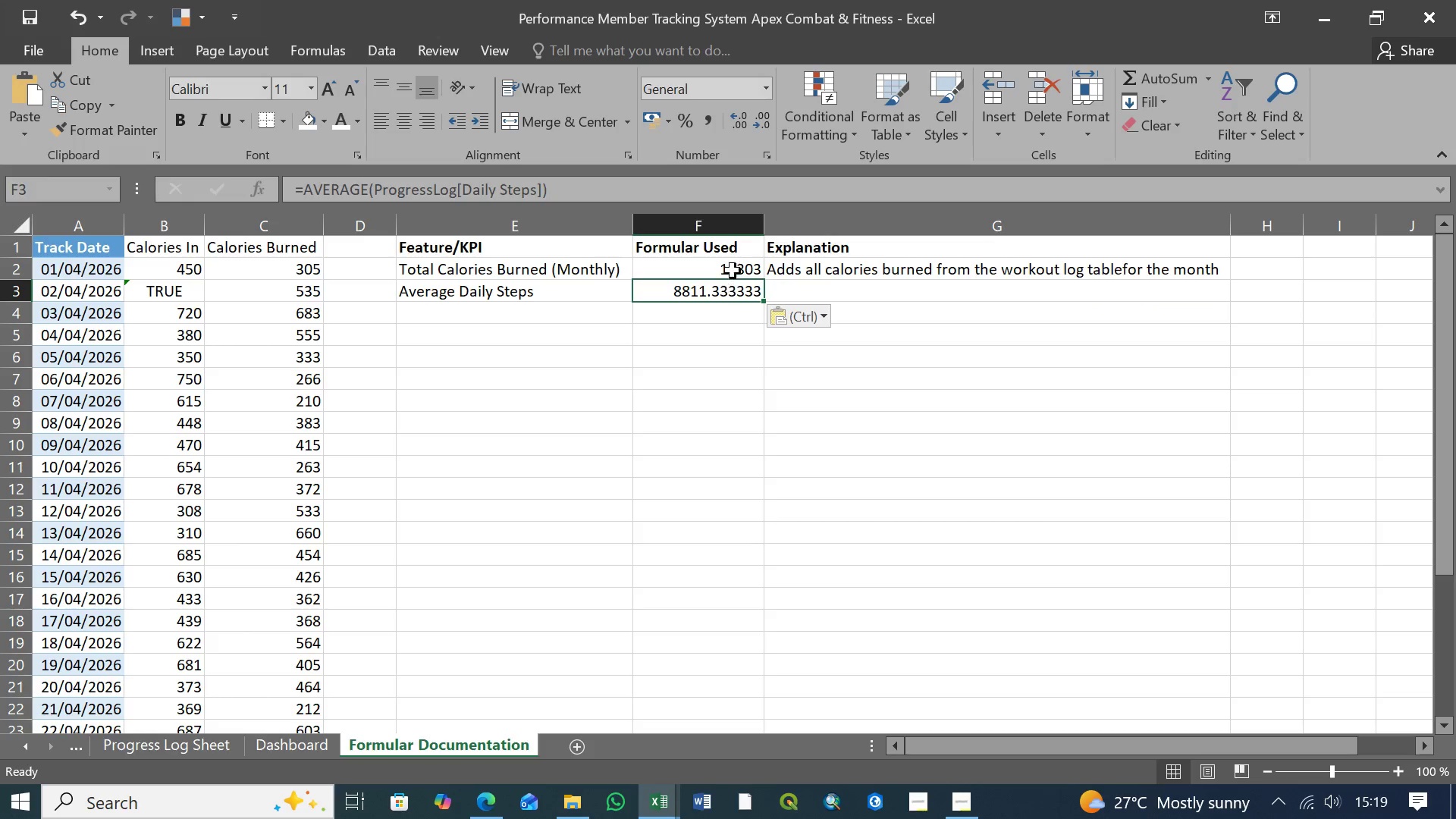 
left_click([738, 269])
 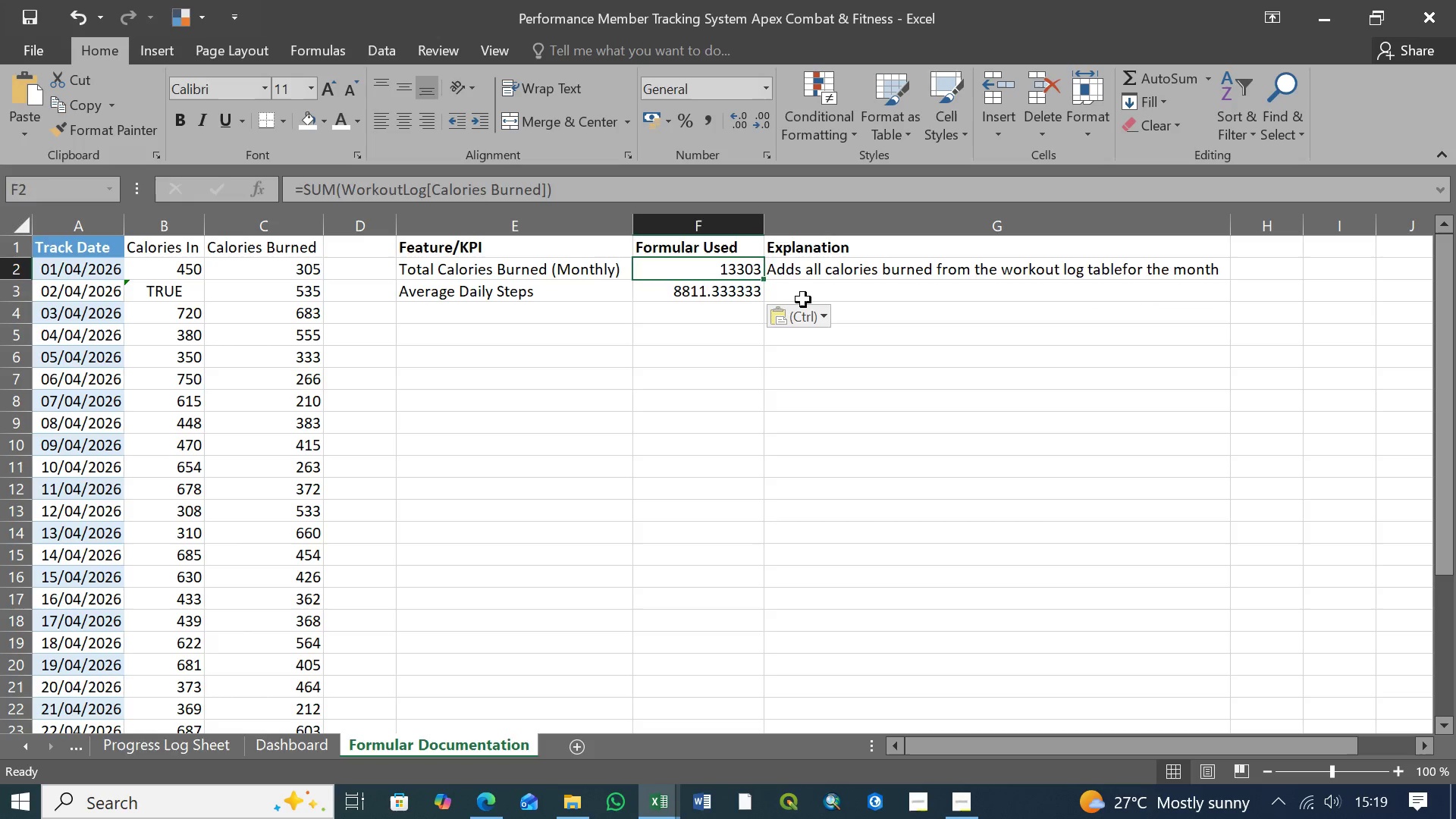 
left_click([808, 294])
 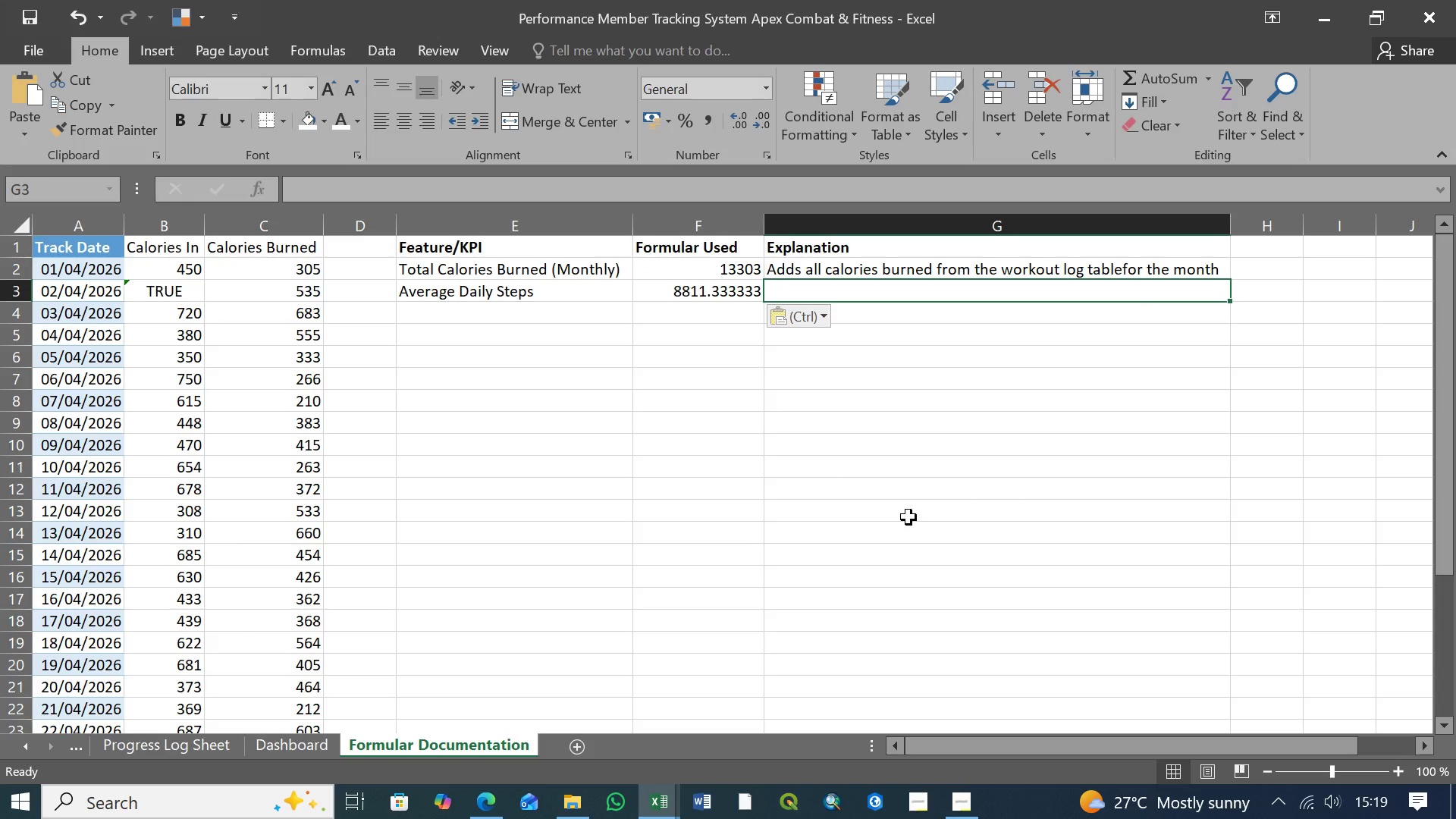 
wait(15.62)
 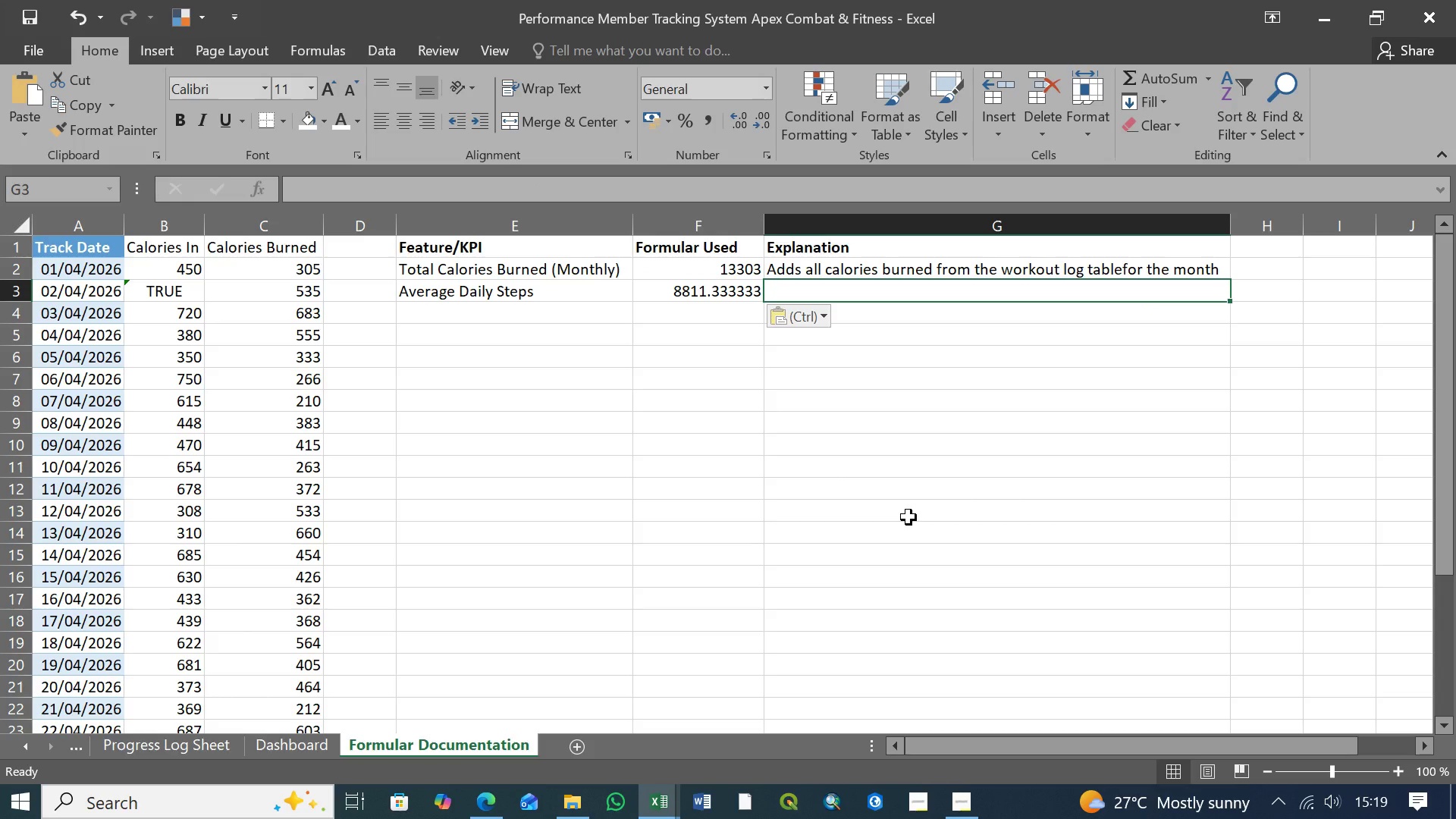 
type(Calculates the mean of daily steps )
 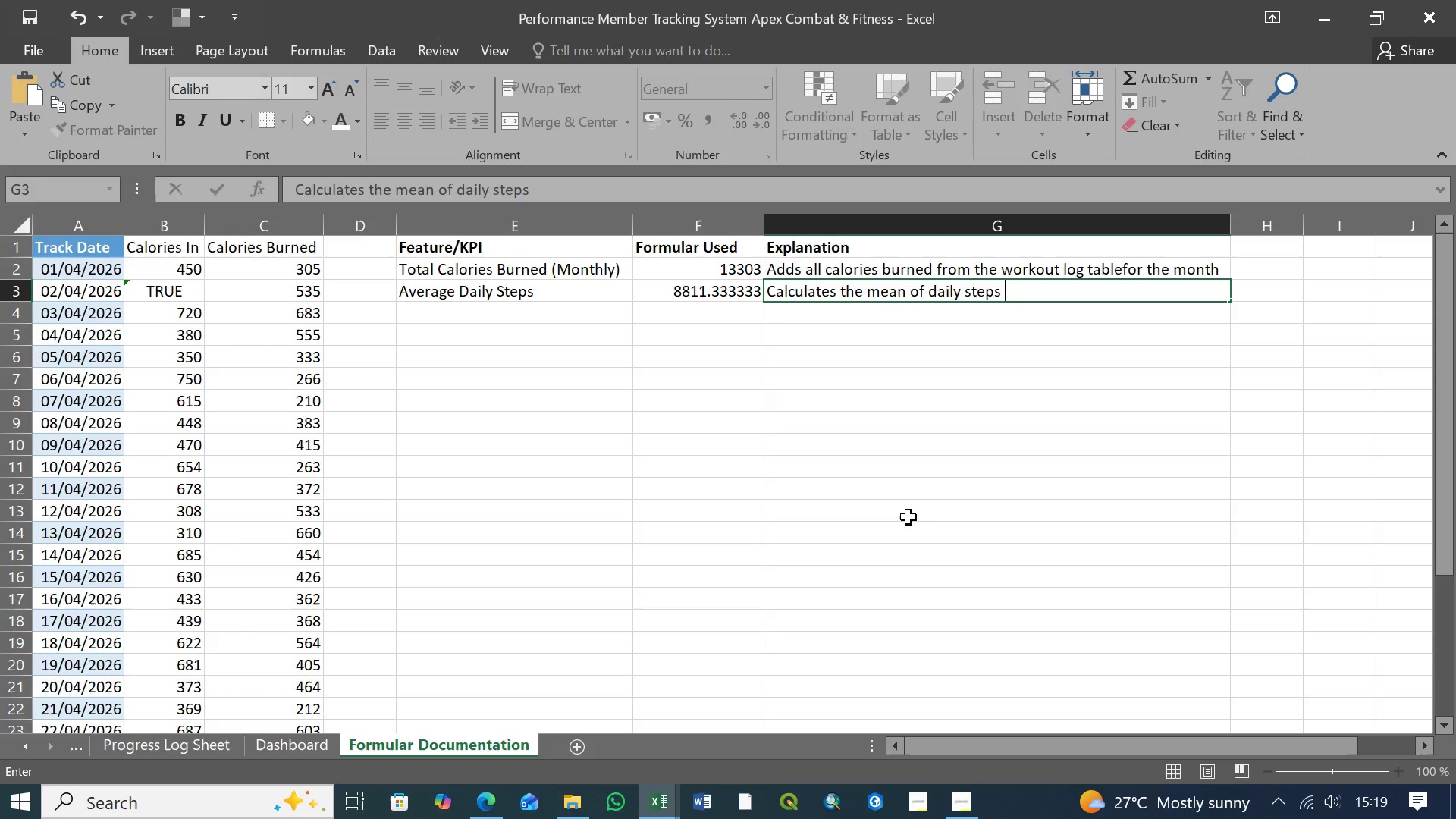 
type(recorded in the progress log)
 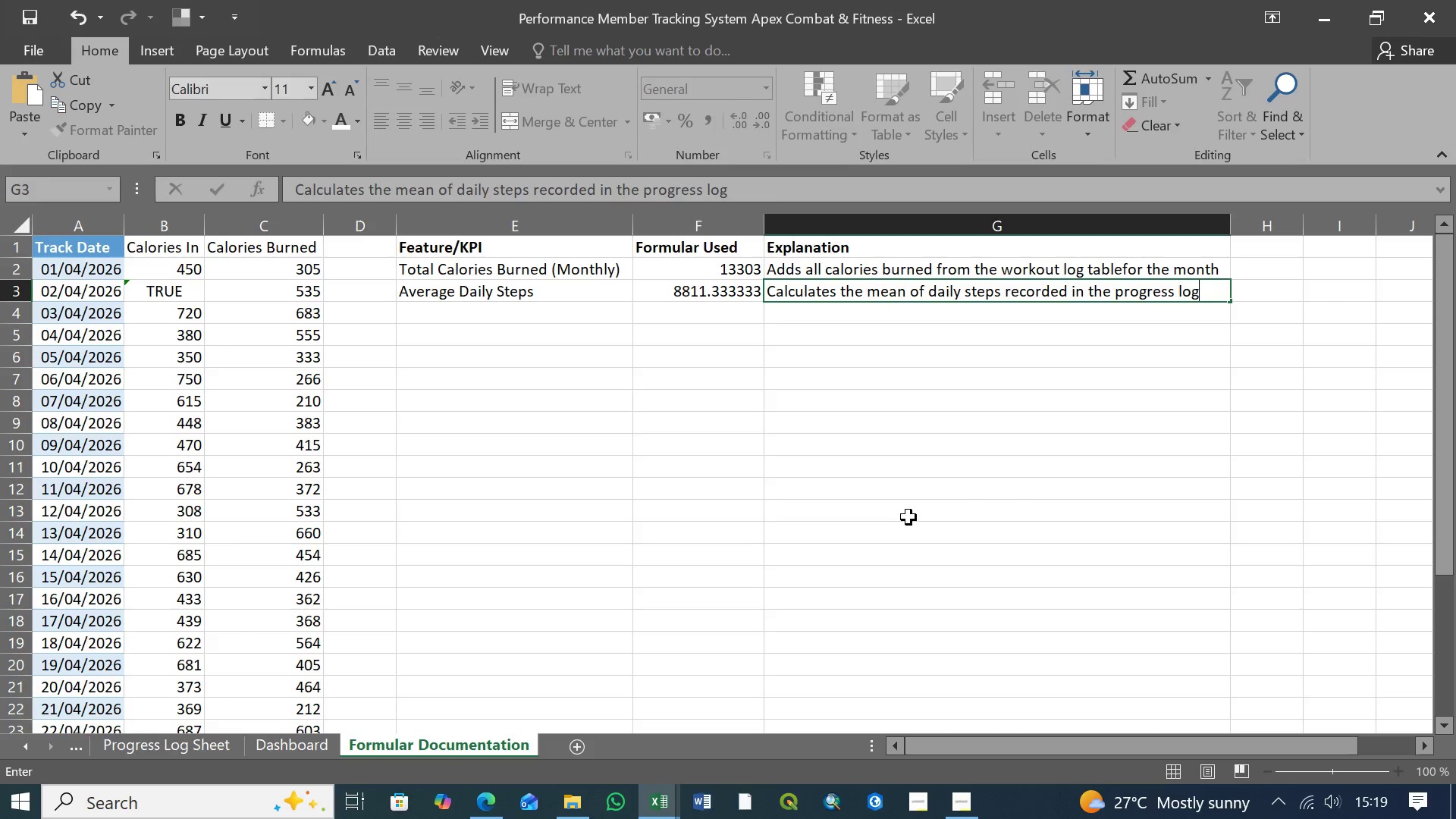 
left_click([481, 314])
 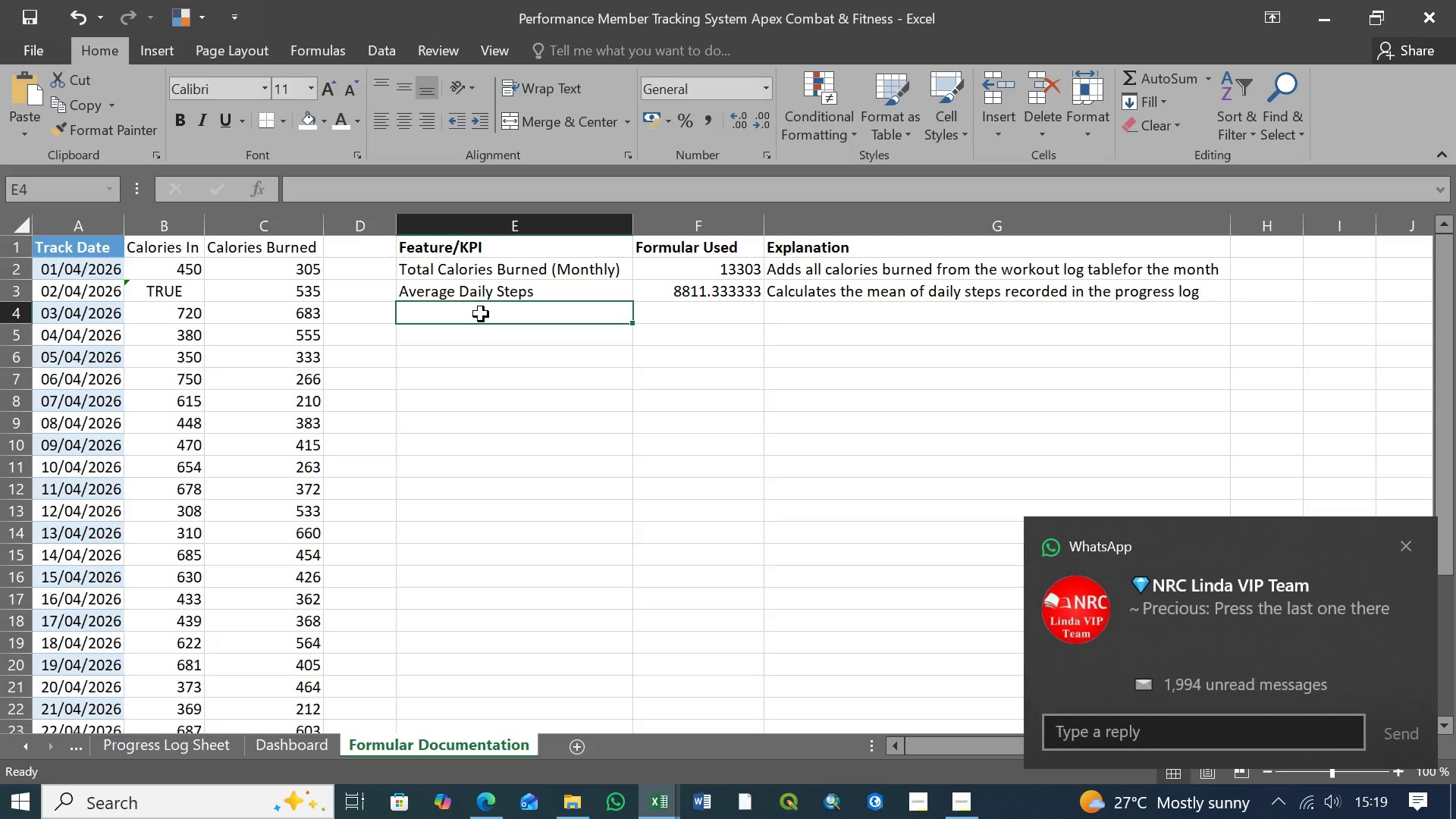 
wait(5.84)
 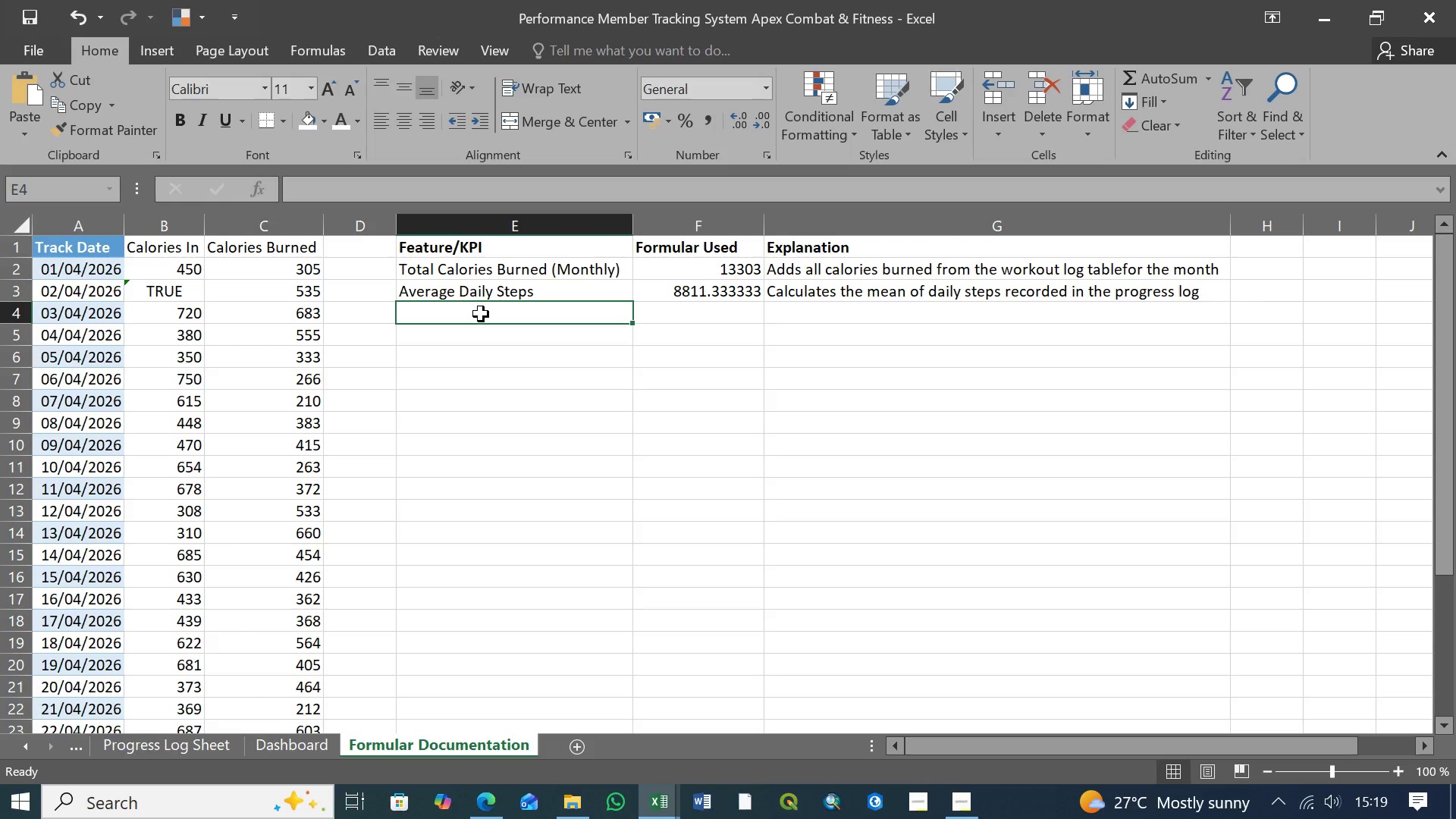 
left_click([1405, 548])
 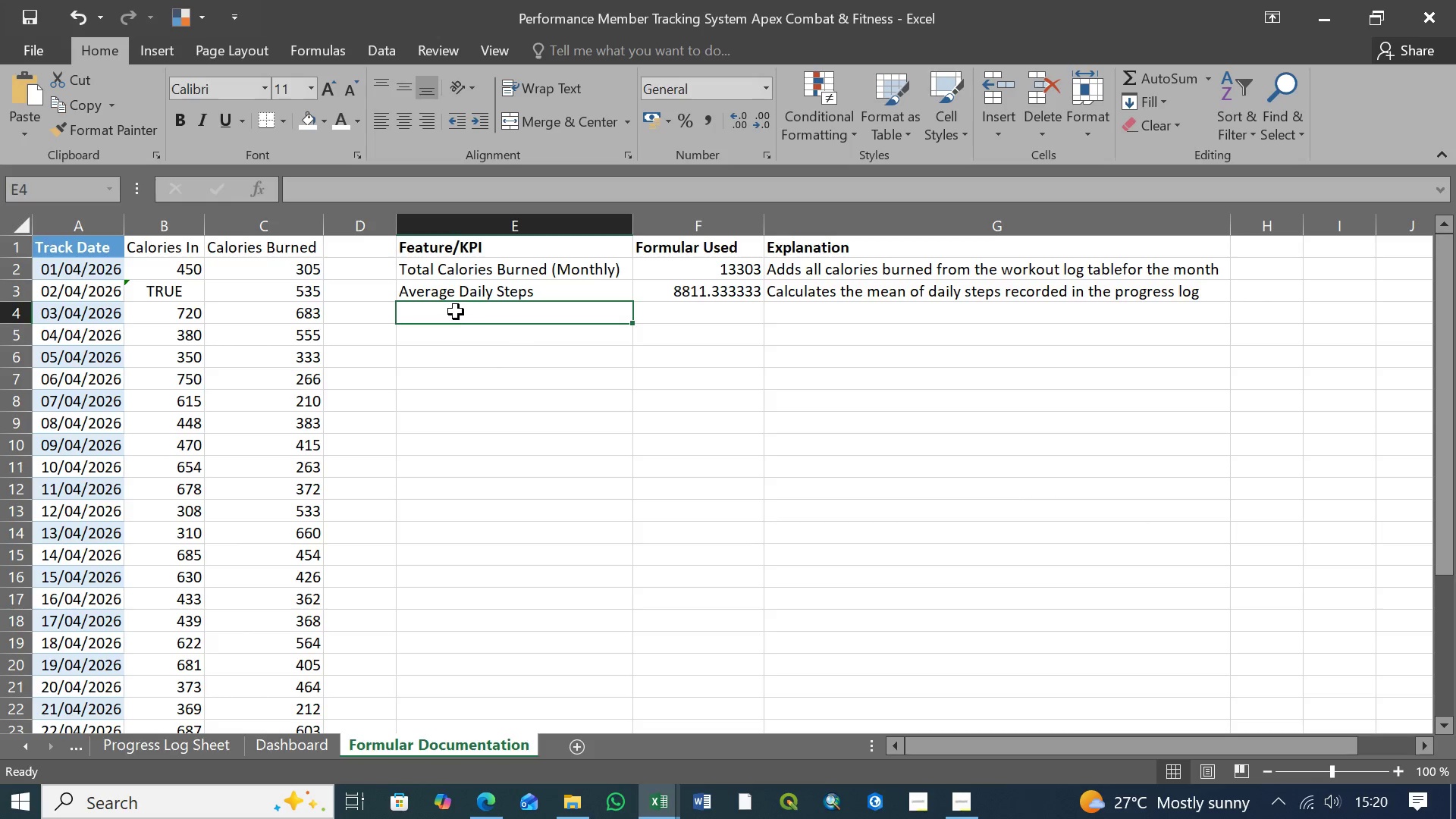 
left_click([474, 315])
 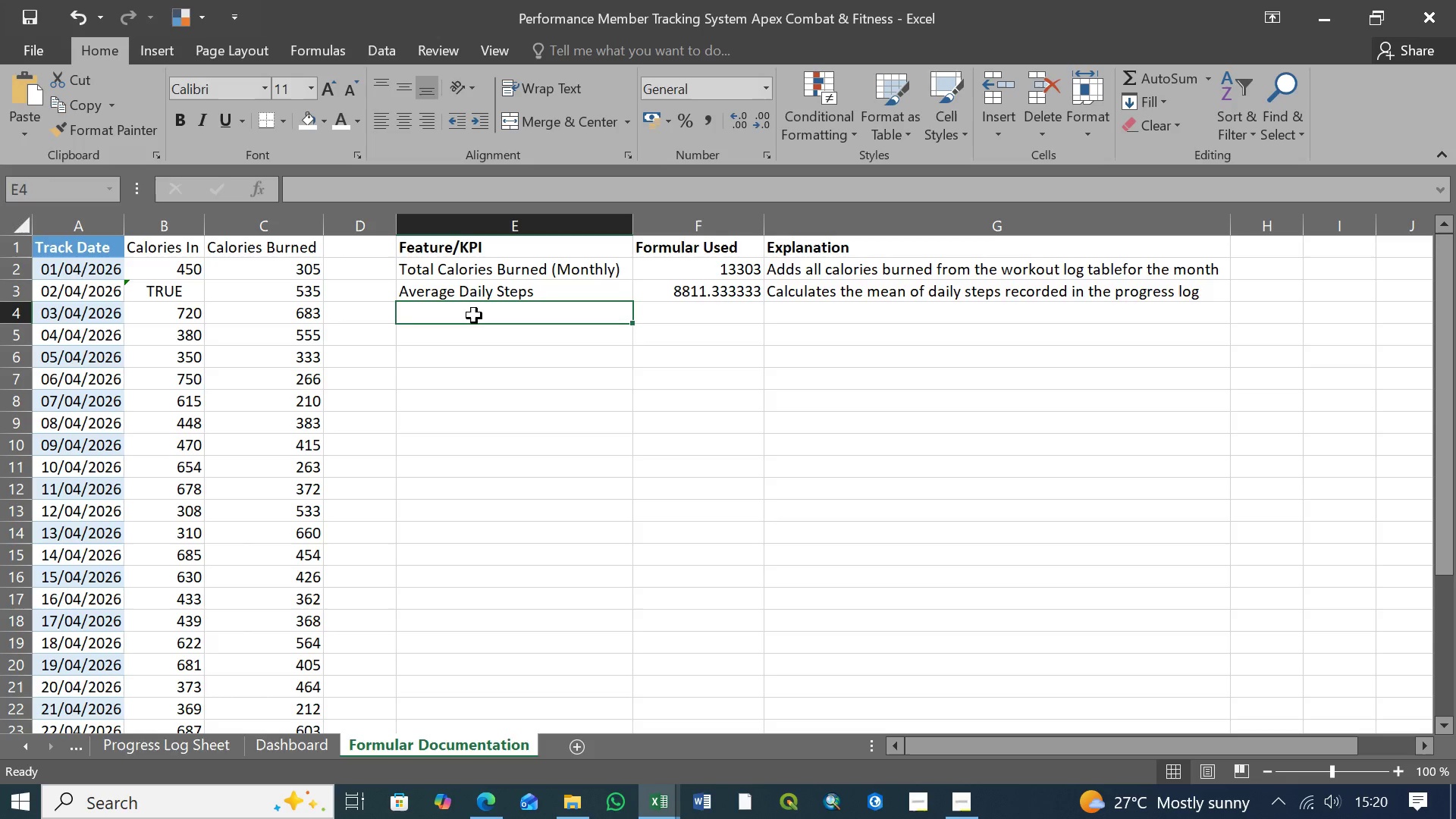 
wait(5.06)
 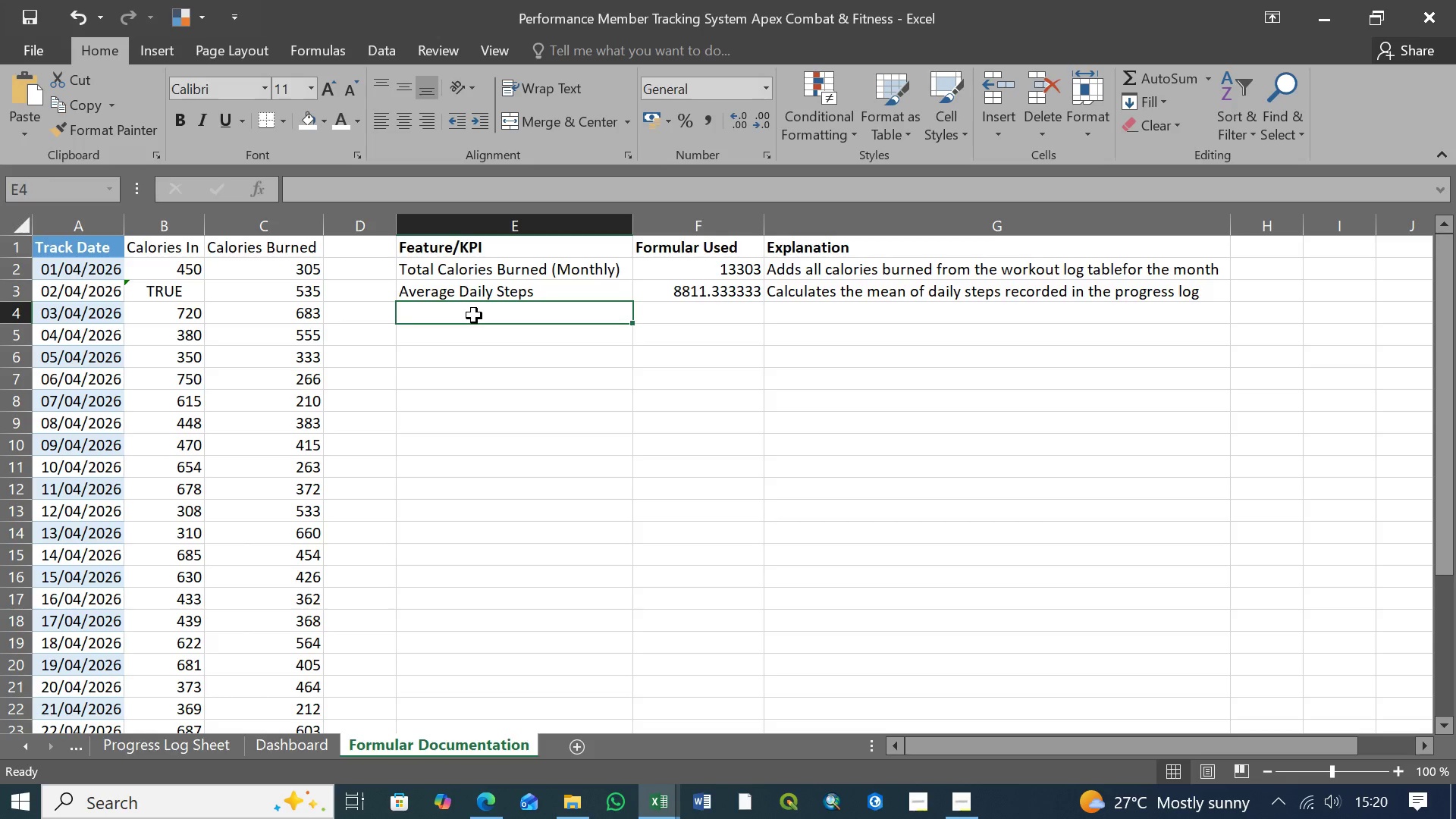 
type(Current Weight (Current Entry))
 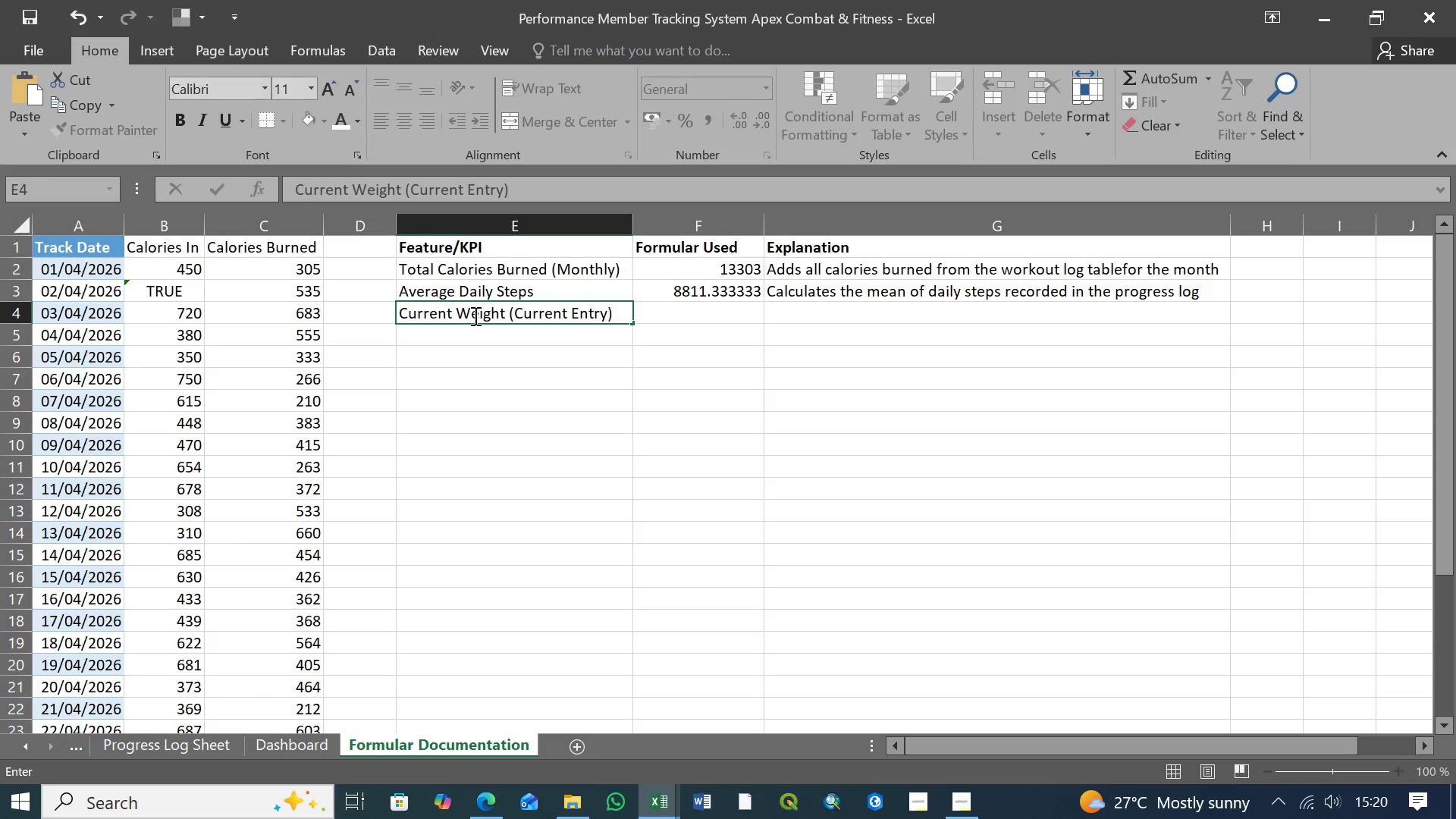 
key(ArrowRight)
 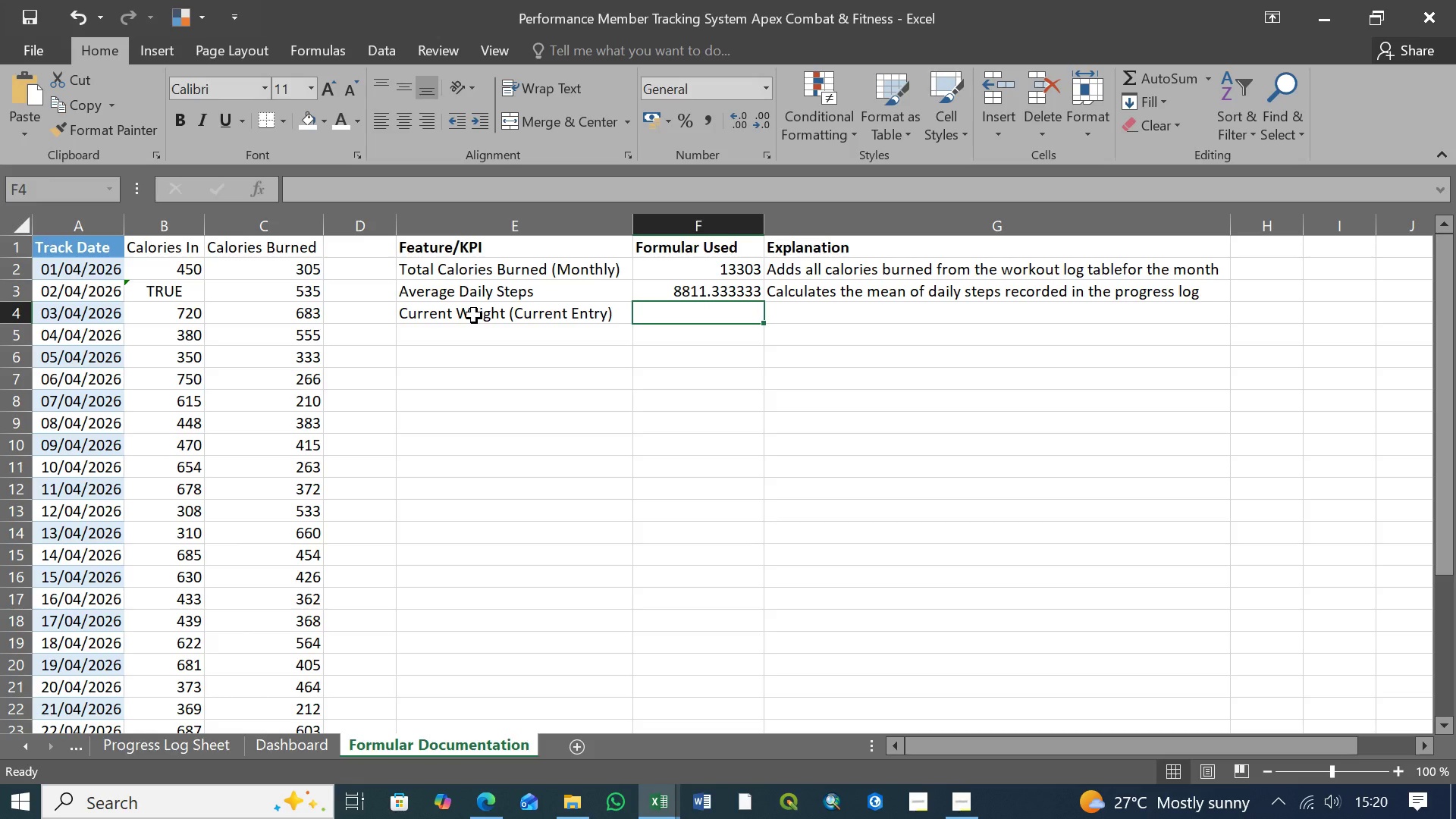 
wait(6.67)
 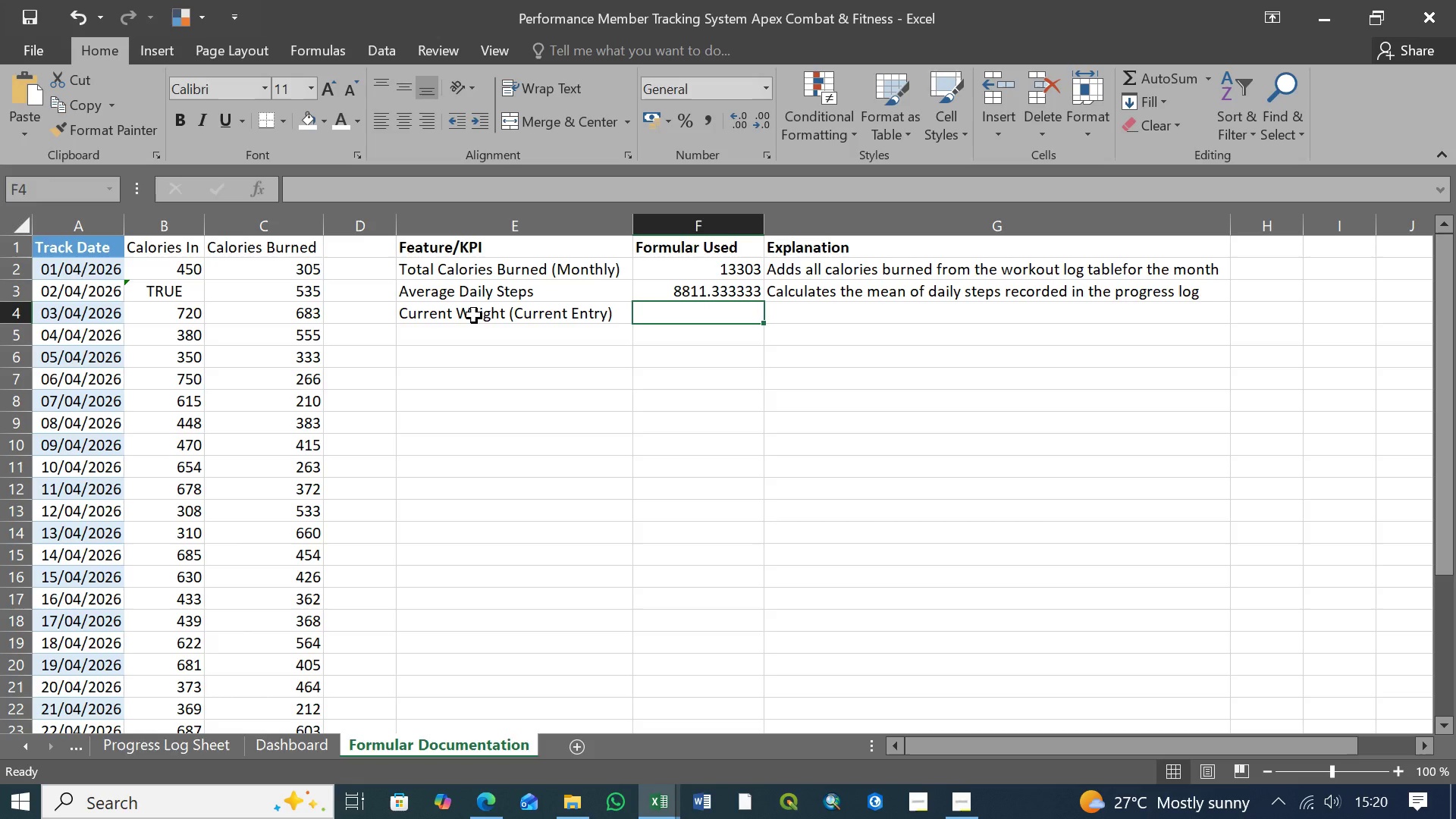 
left_click([538, 316])
 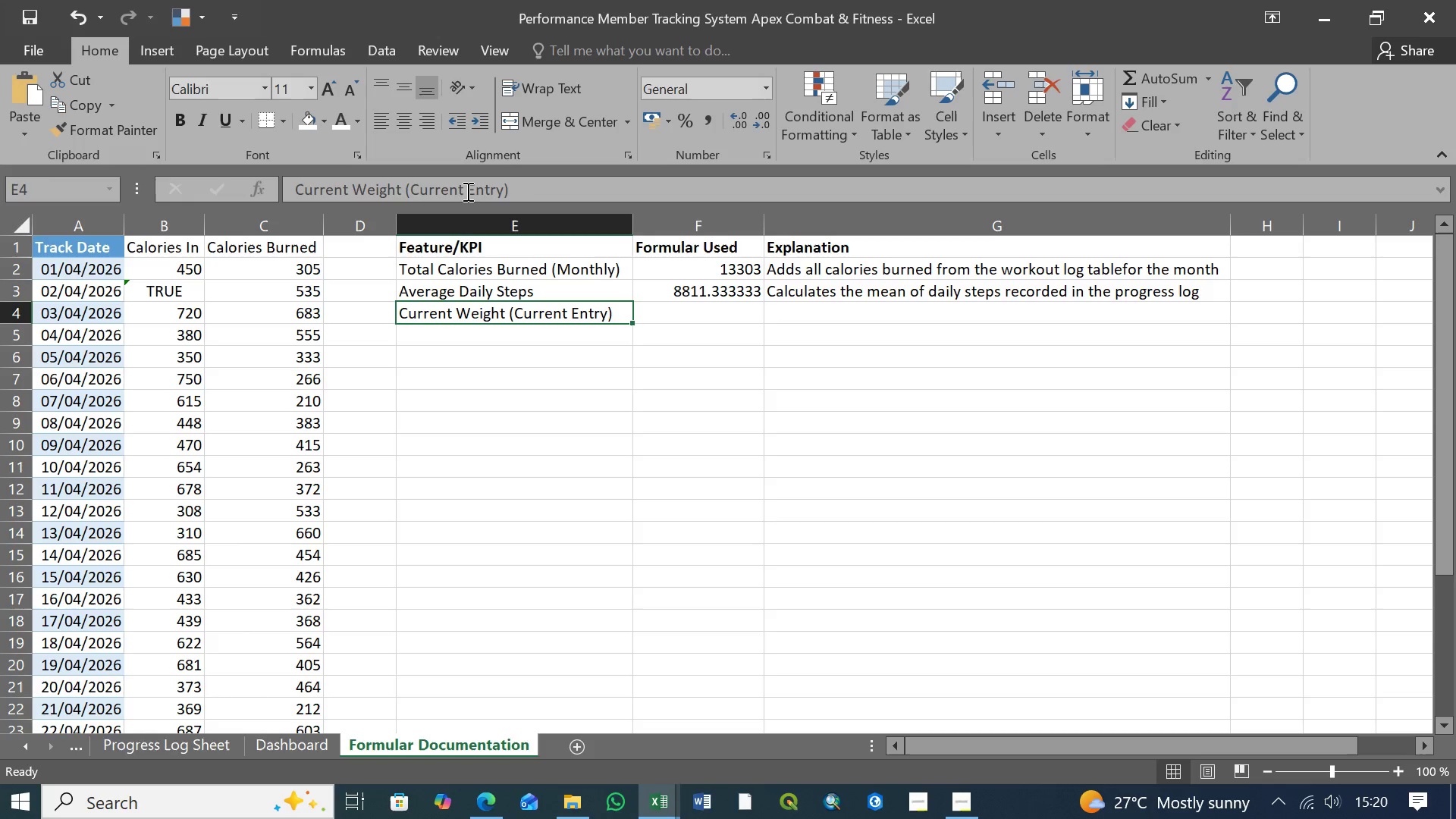 
left_click([463, 190])
 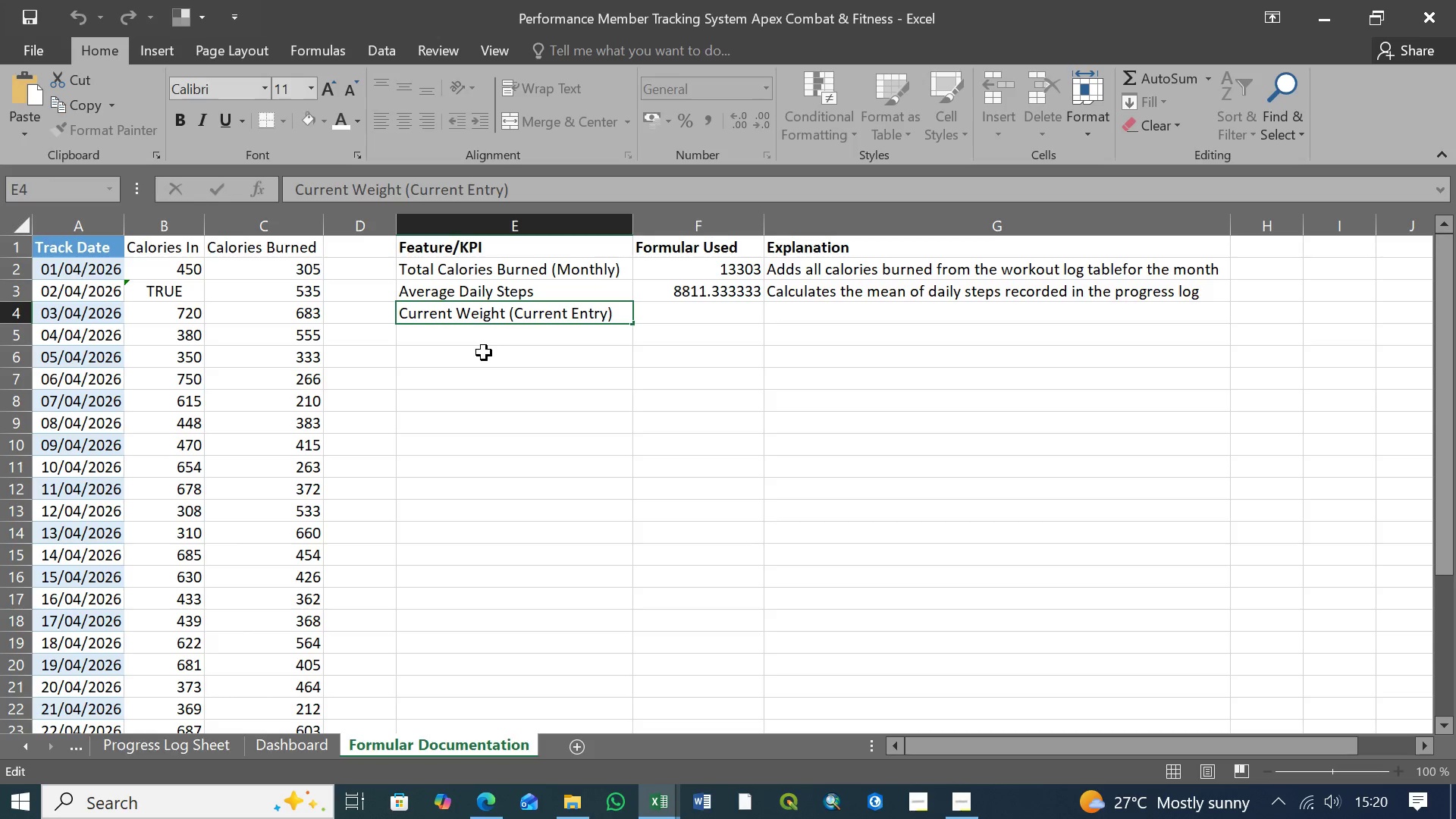 
key(Backspace)
key(Backspace)
key(Backspace)
key(Backspace)
key(Backspace)
key(Backspace)
key(Backspace)
type(Latest)
 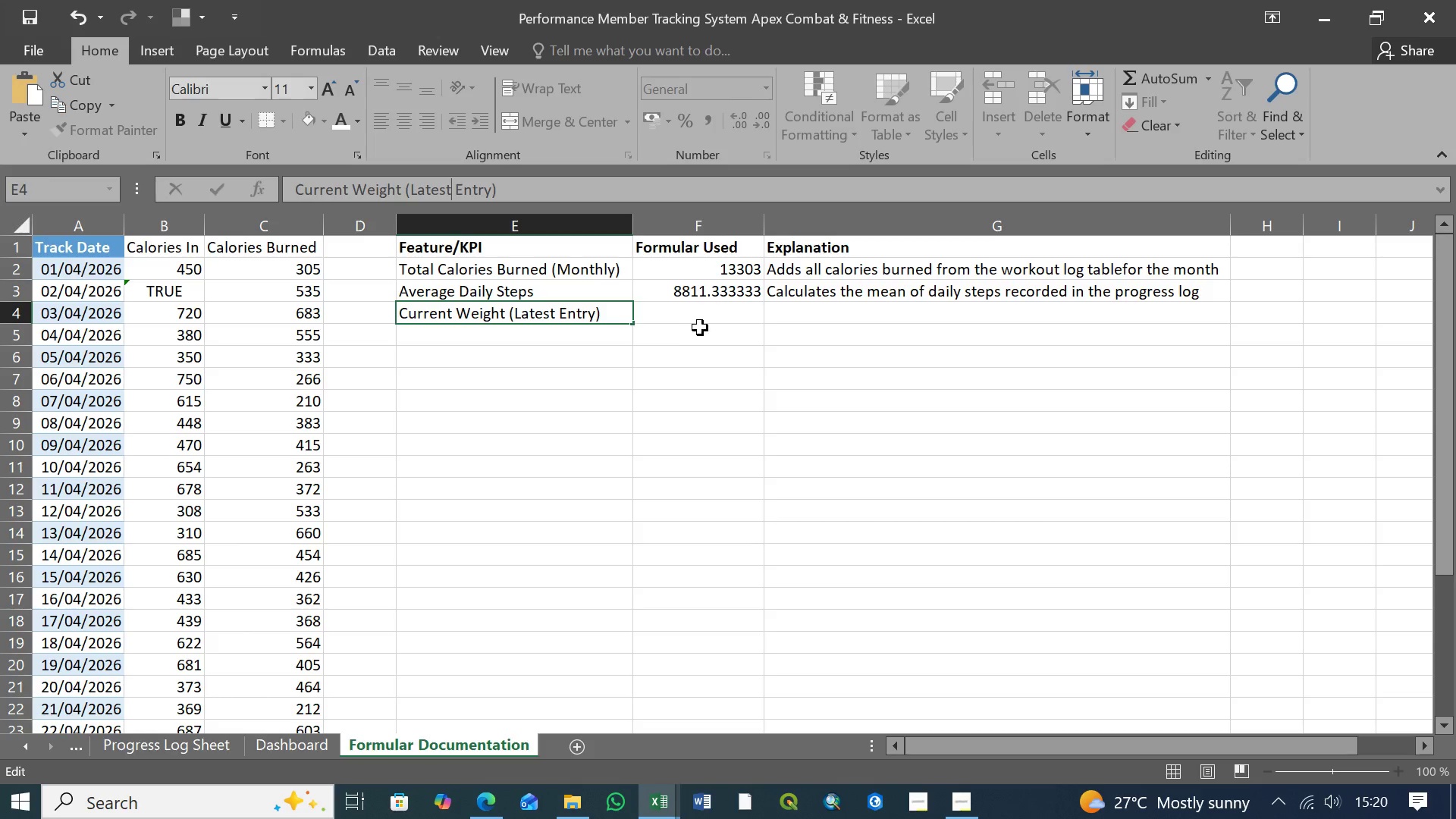 
left_click([706, 317])
 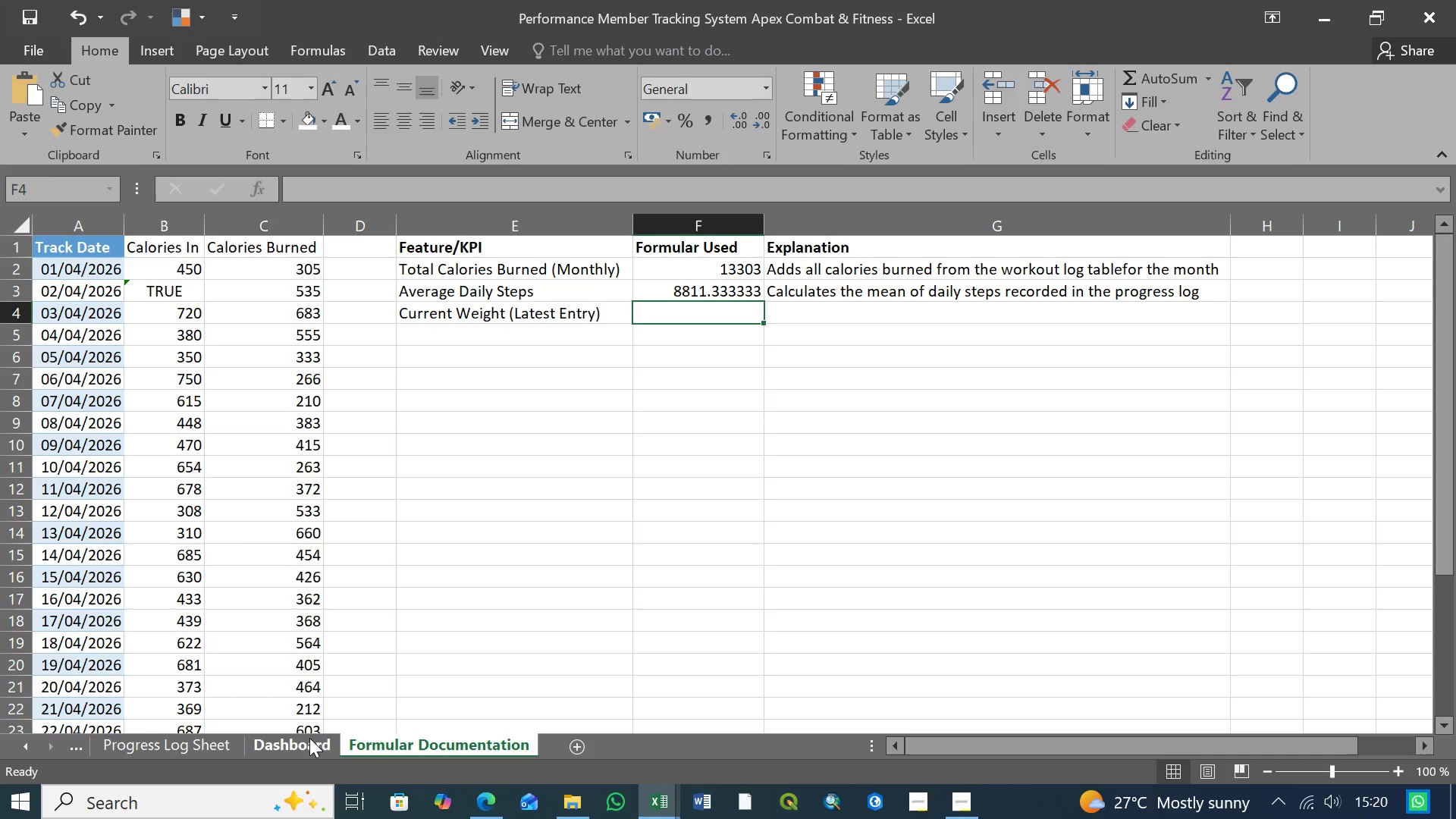 
left_click([300, 742])
 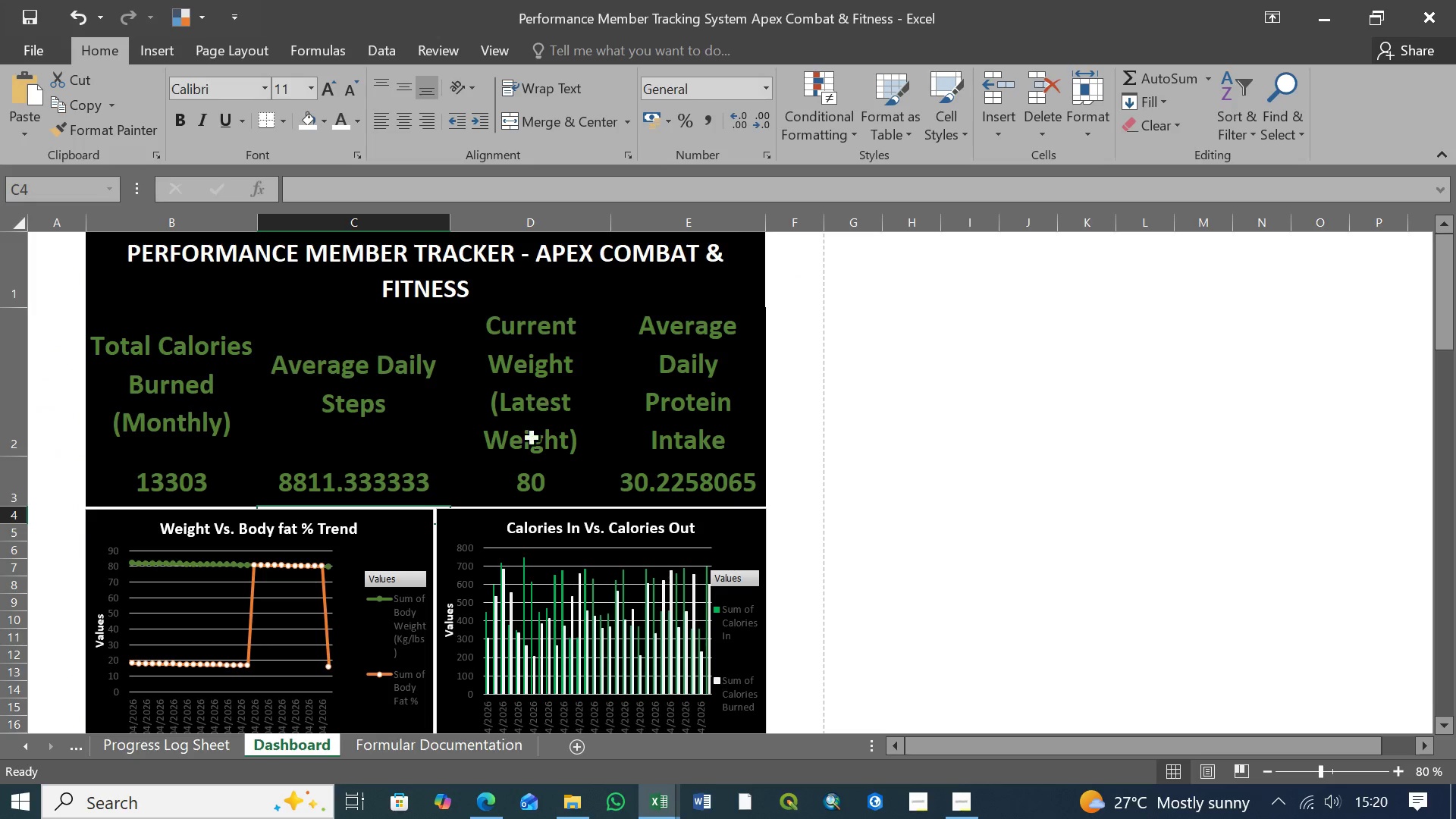 
left_click([529, 493])
 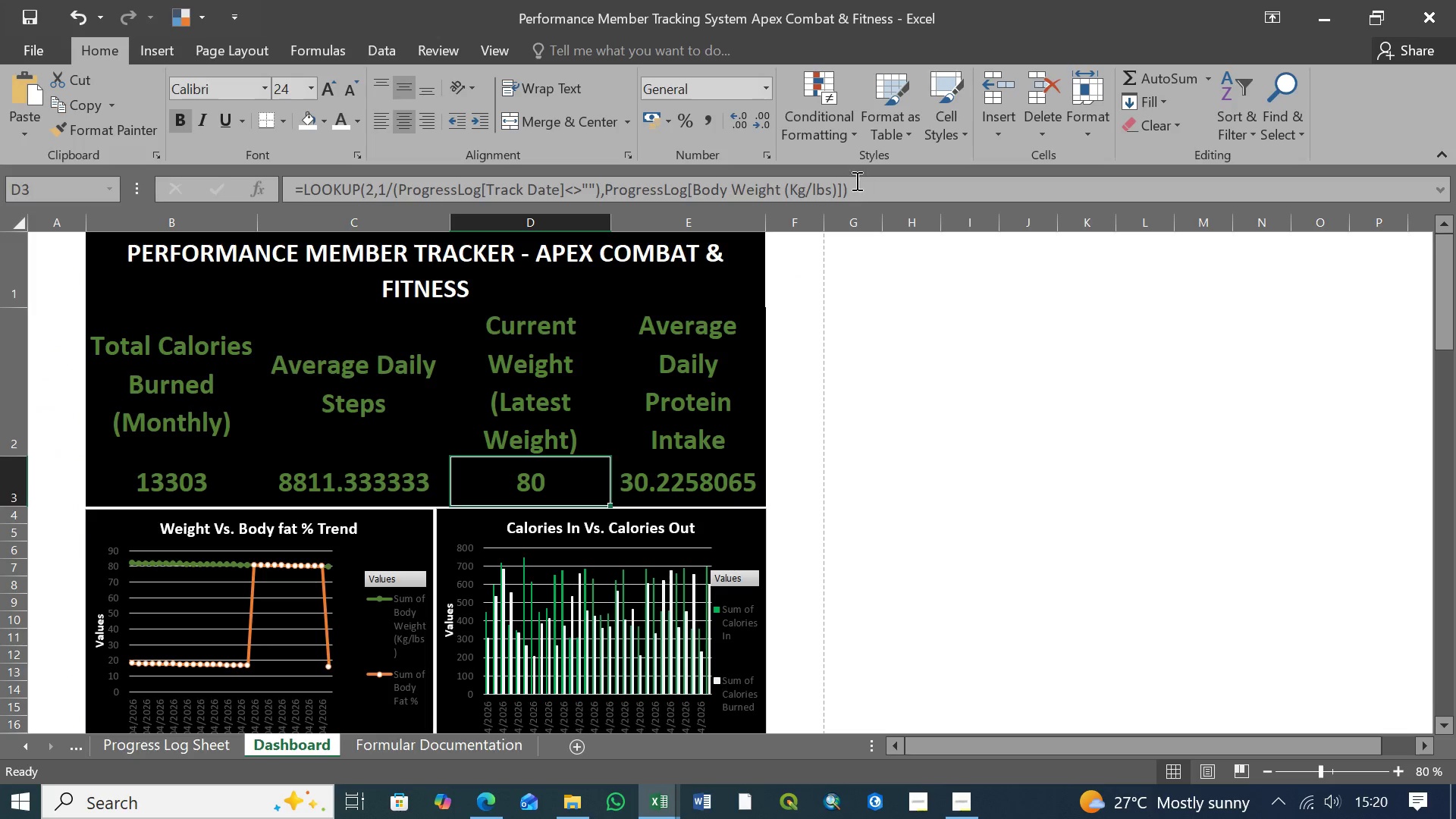 
left_click_drag(start_coordinate=[855, 184], to_coordinate=[447, 167])
 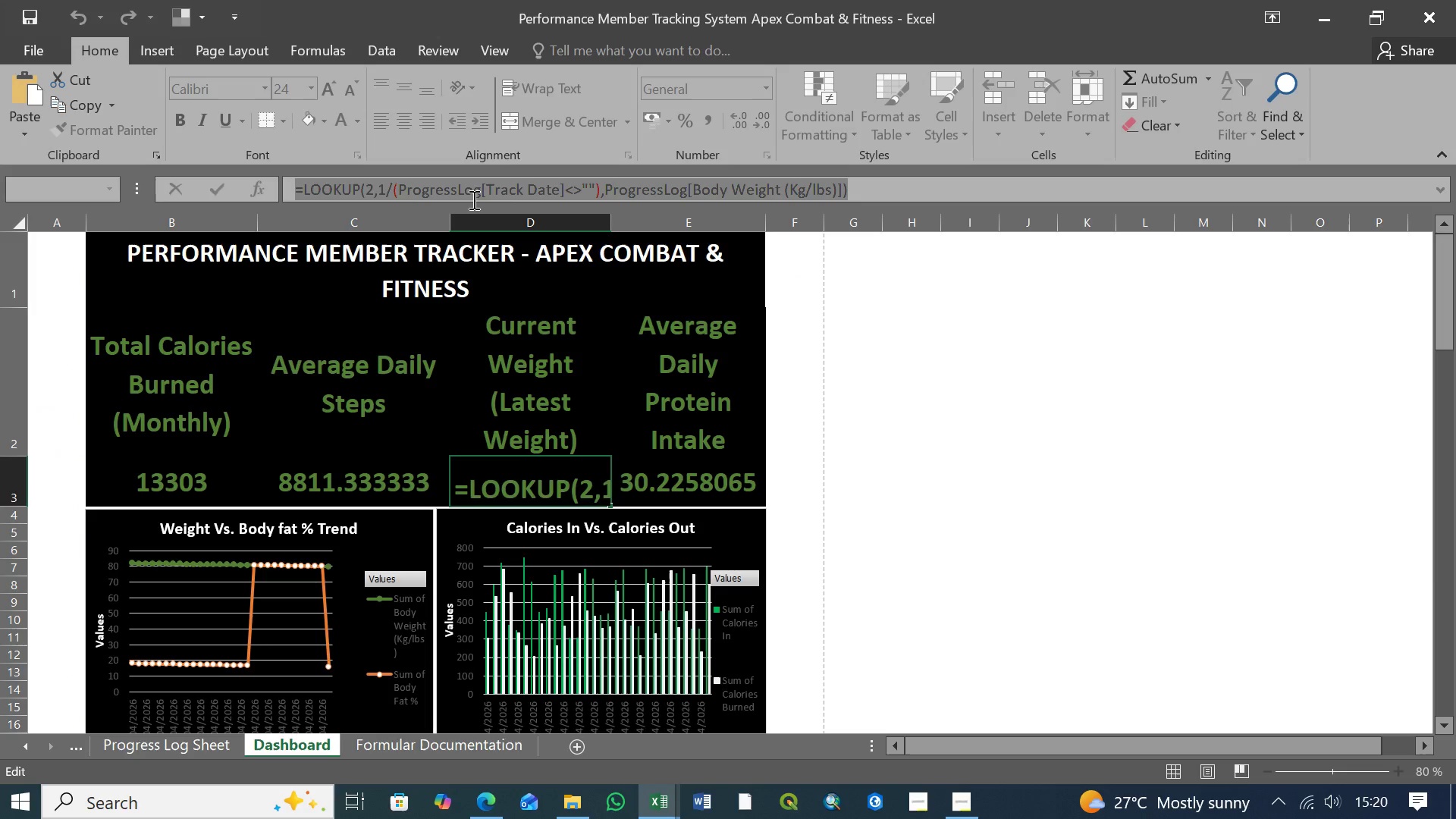 
key(Control+C)
 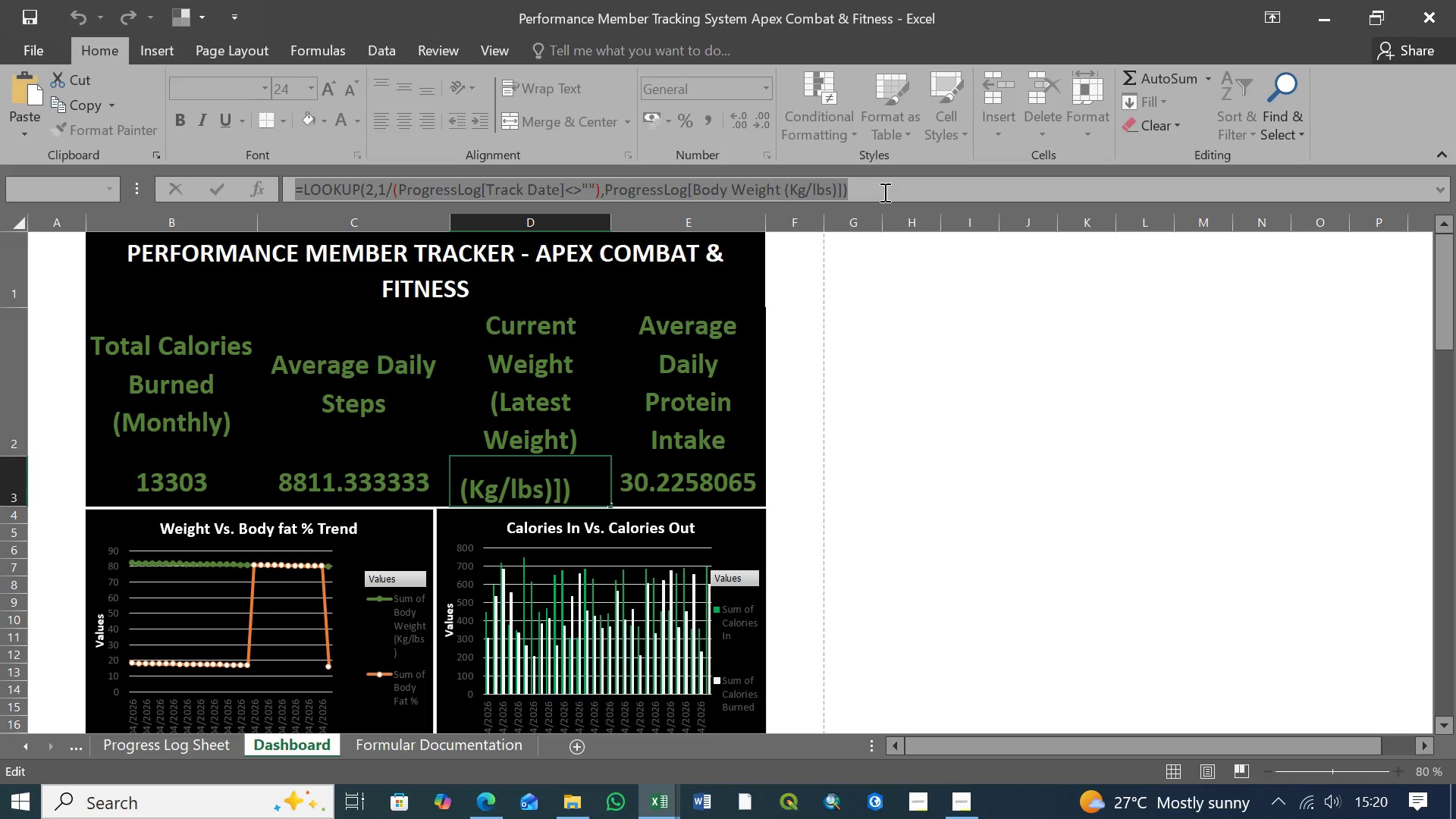 
left_click([855, 183])
 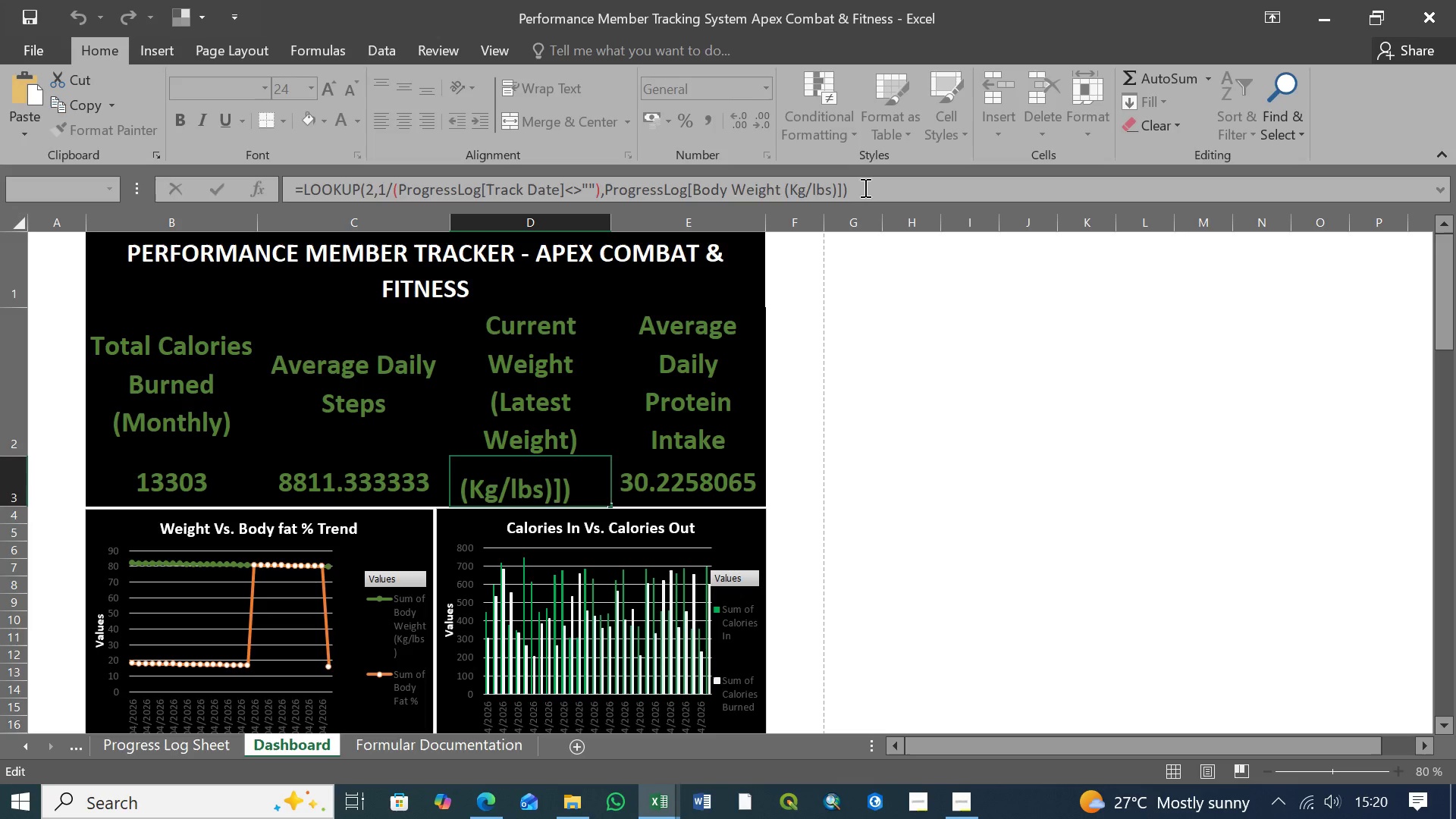 
key(Enter)
 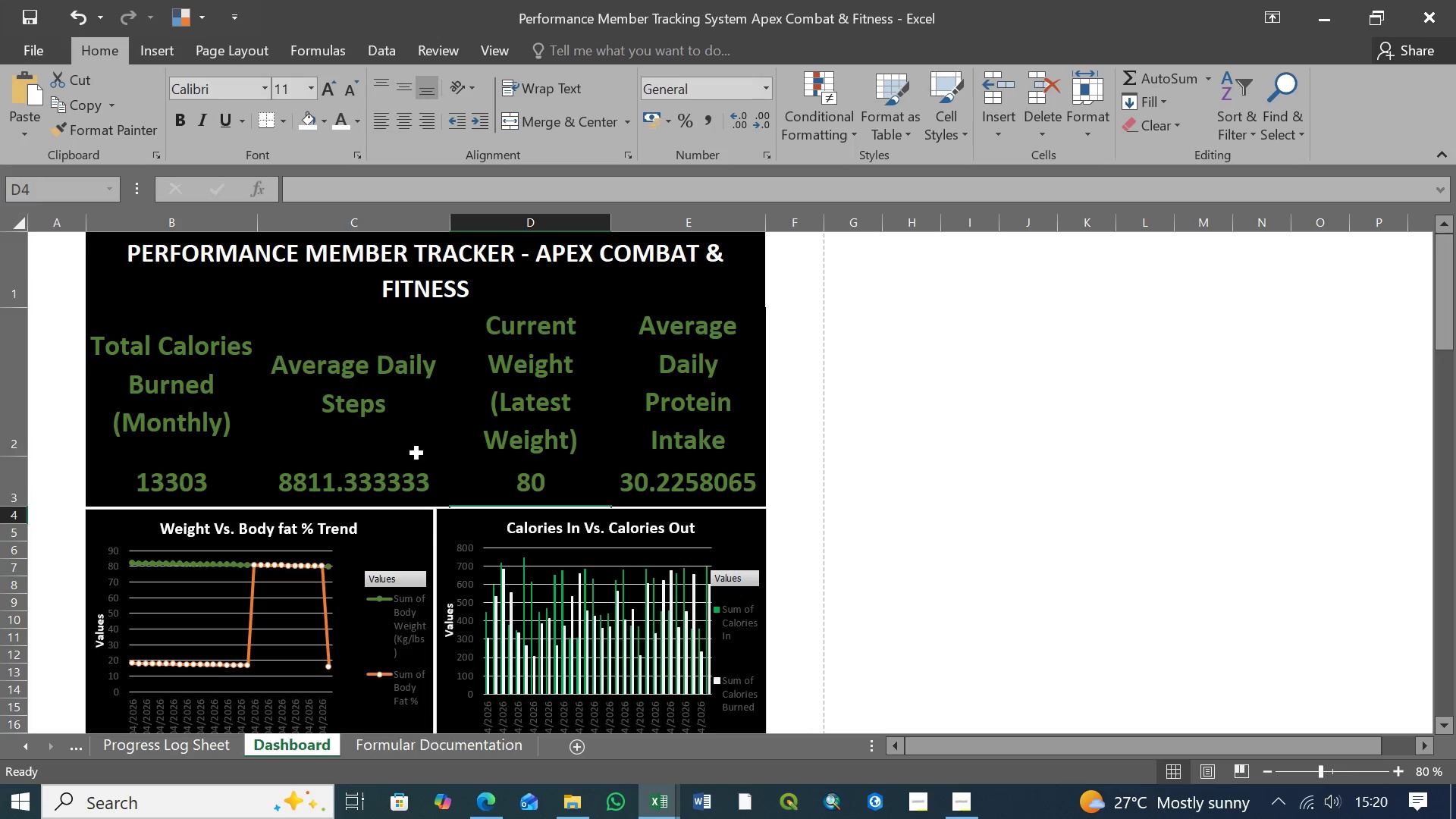 
left_click([438, 748])
 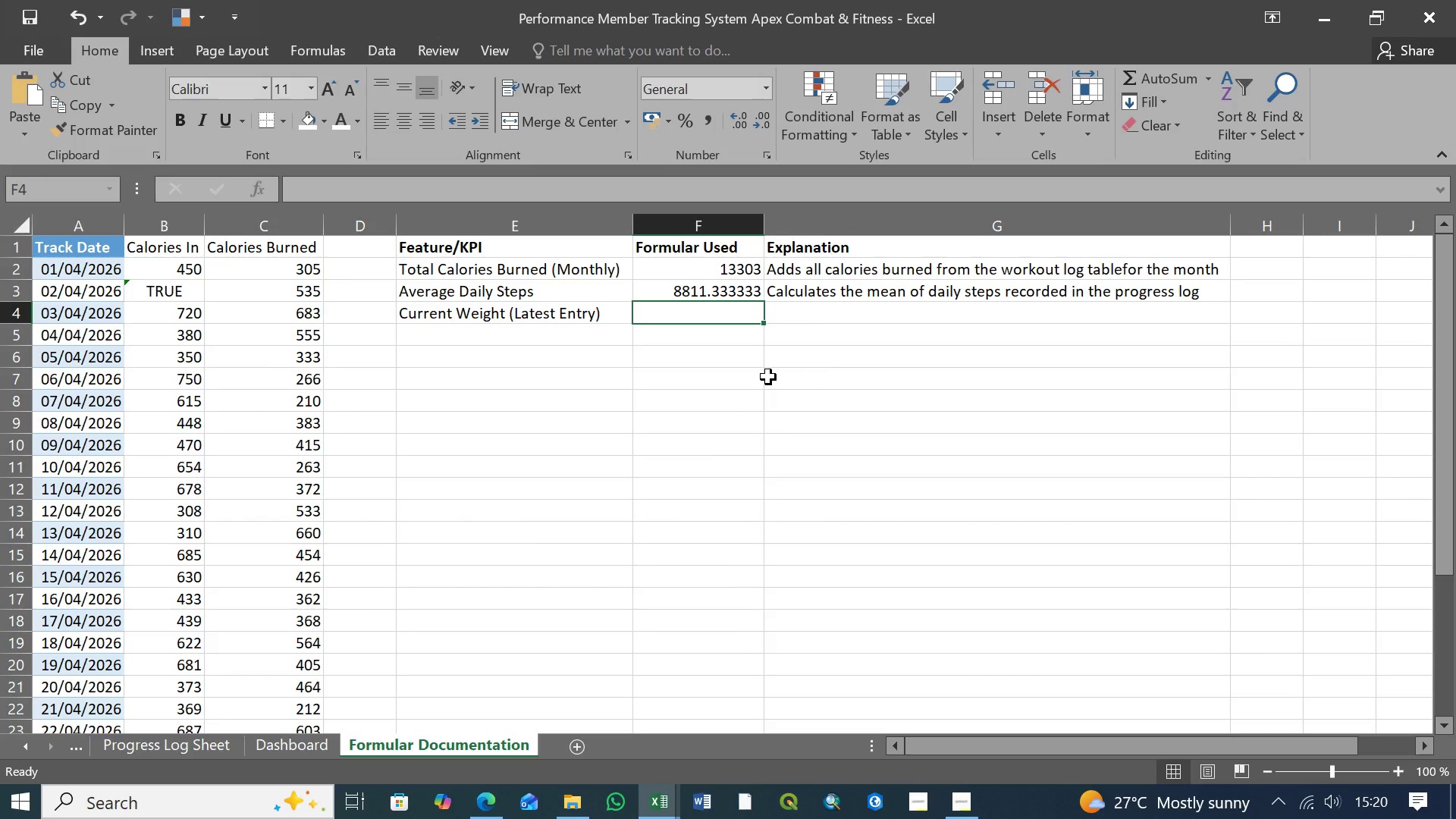 
key(Control+V)
 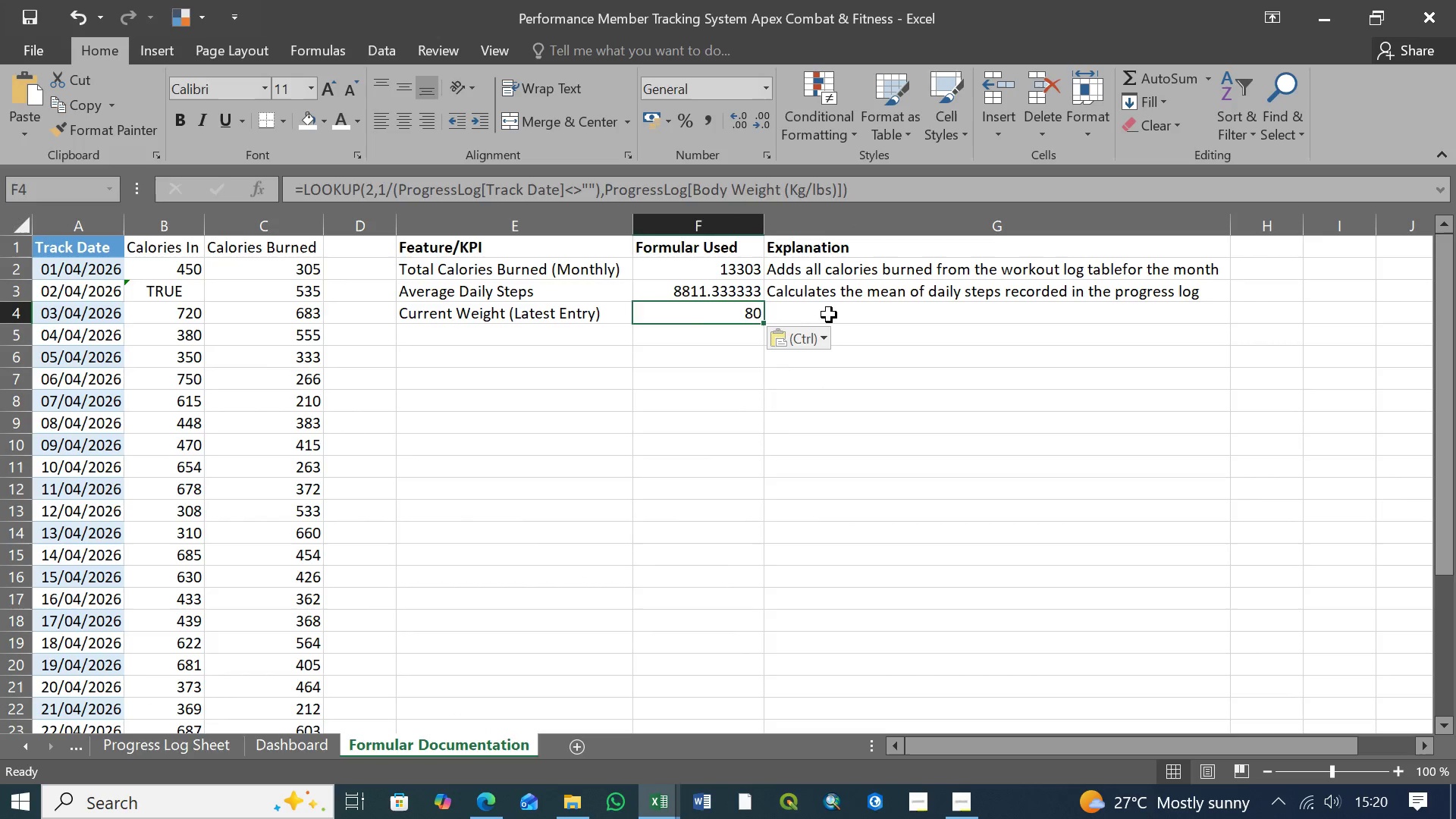 
left_click([832, 312])
 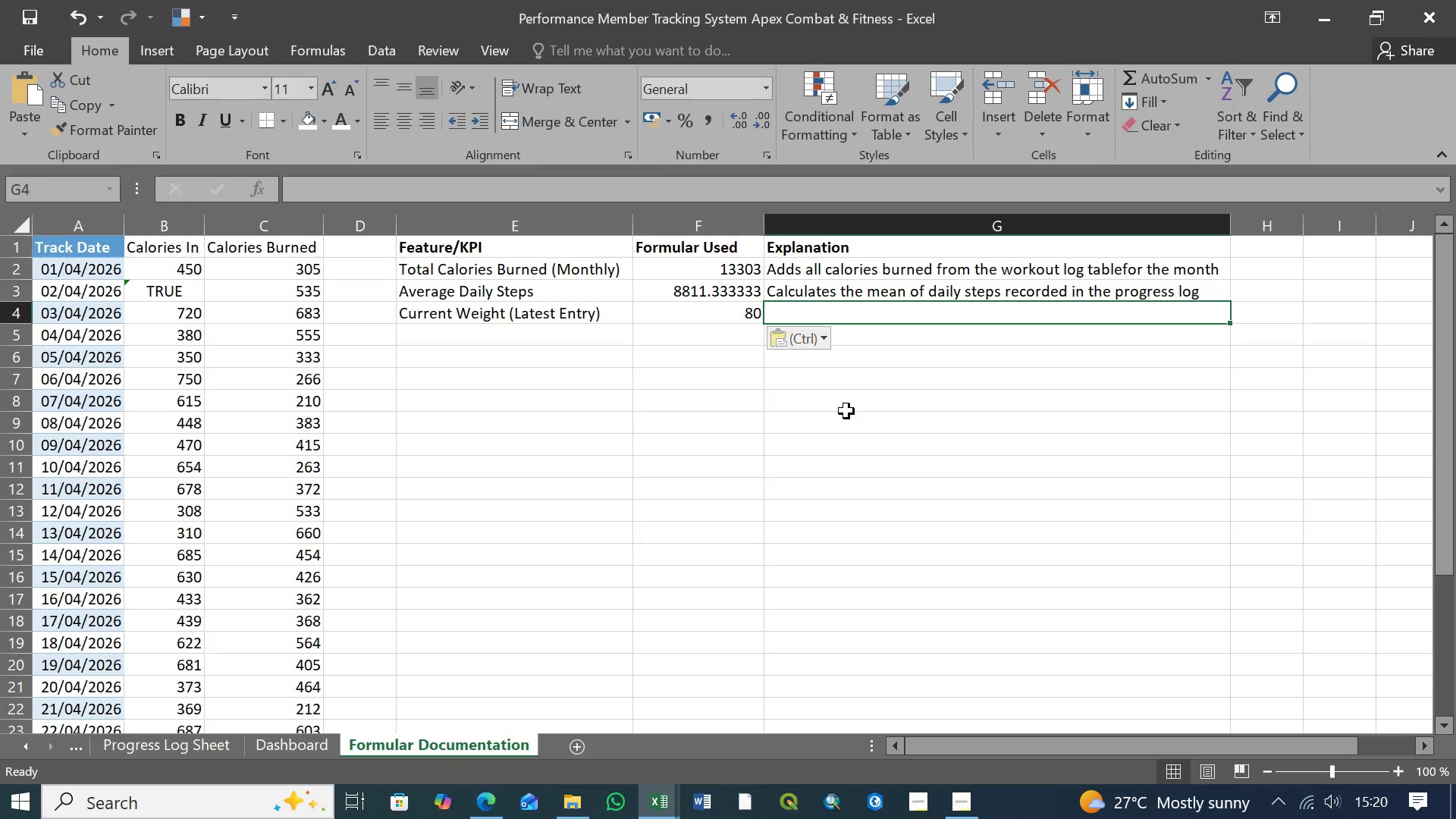 
wait(9.19)
 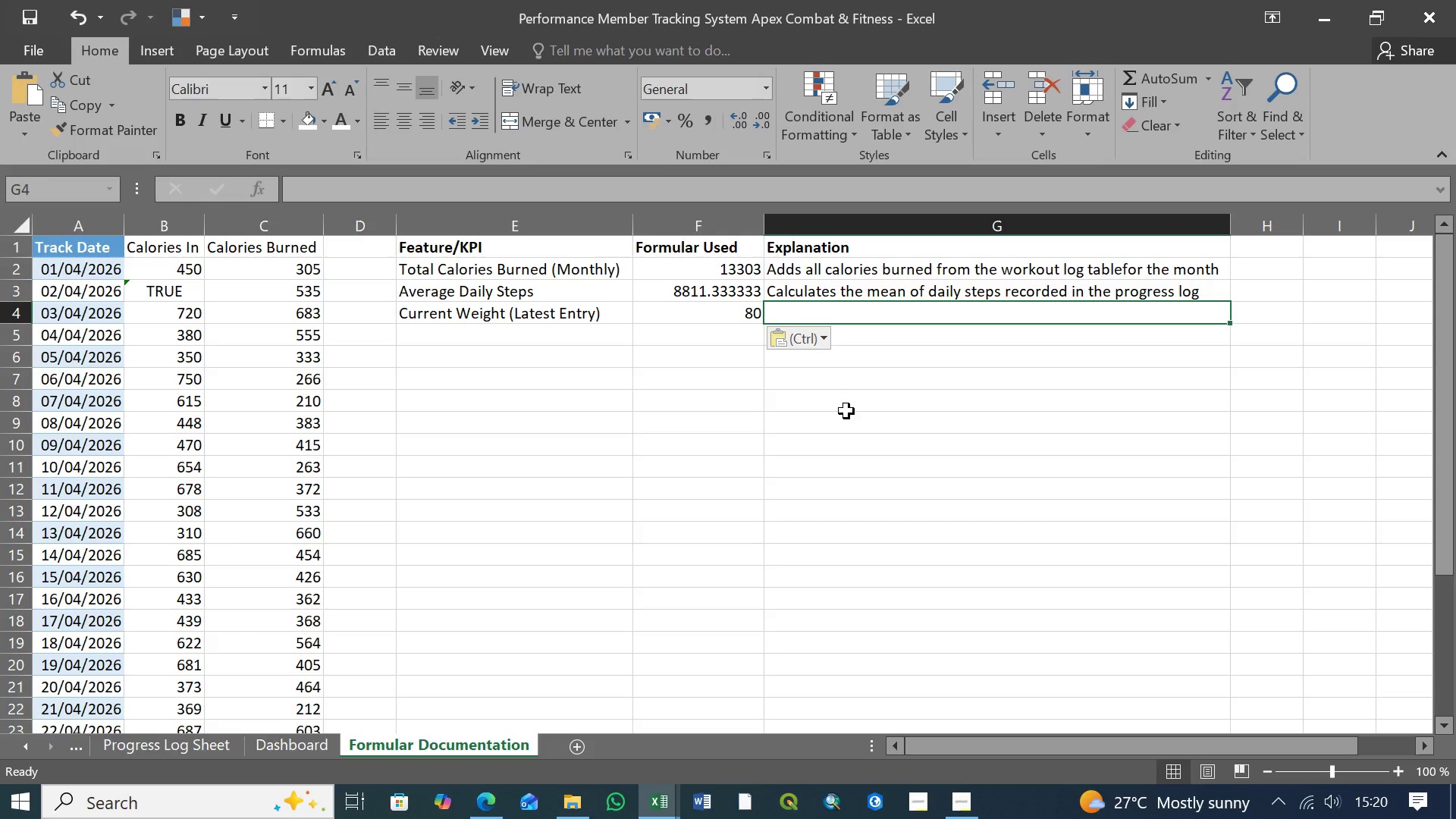 
type(Finds the most recent non-blank)
 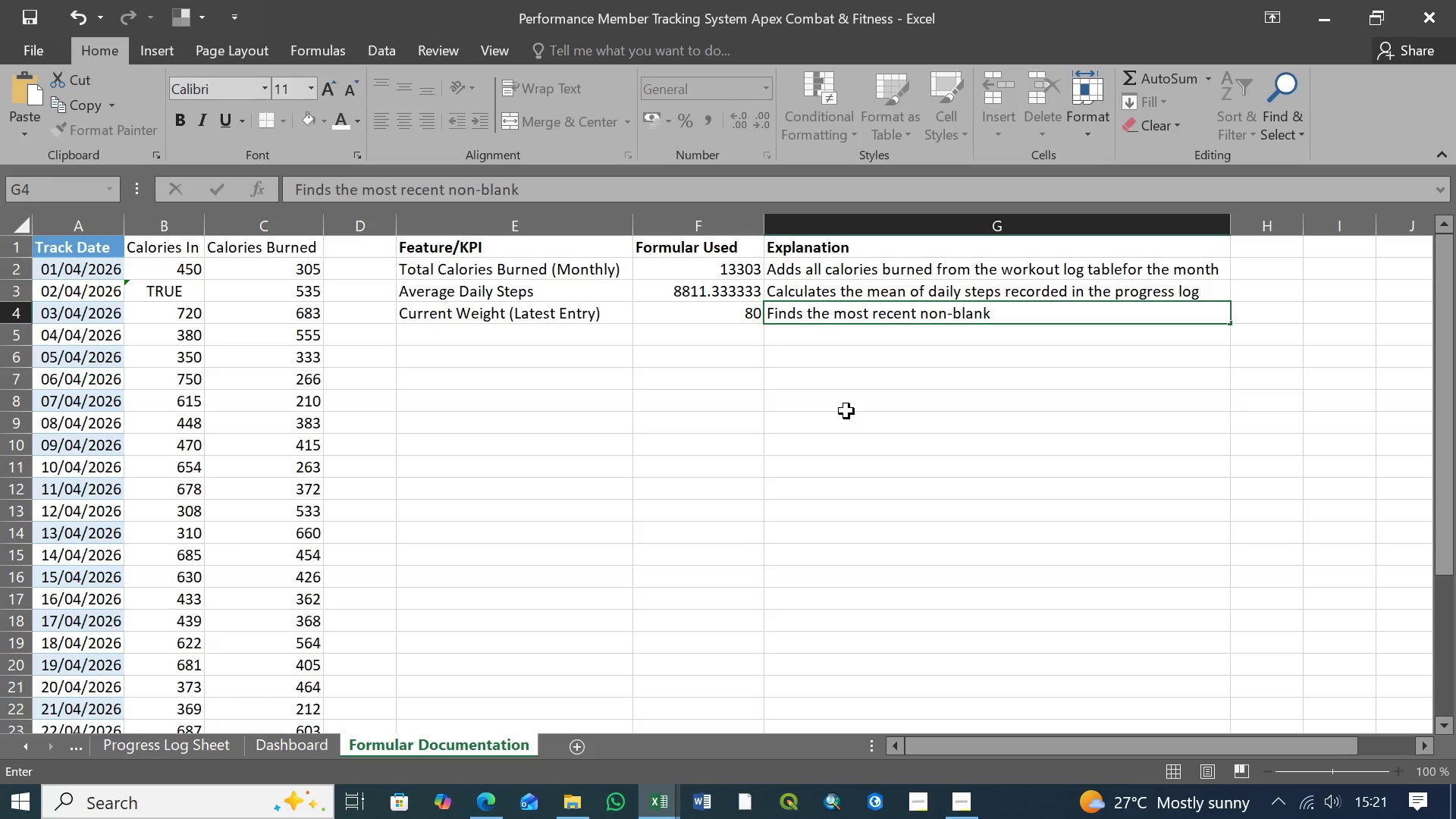 
wait(7.72)
 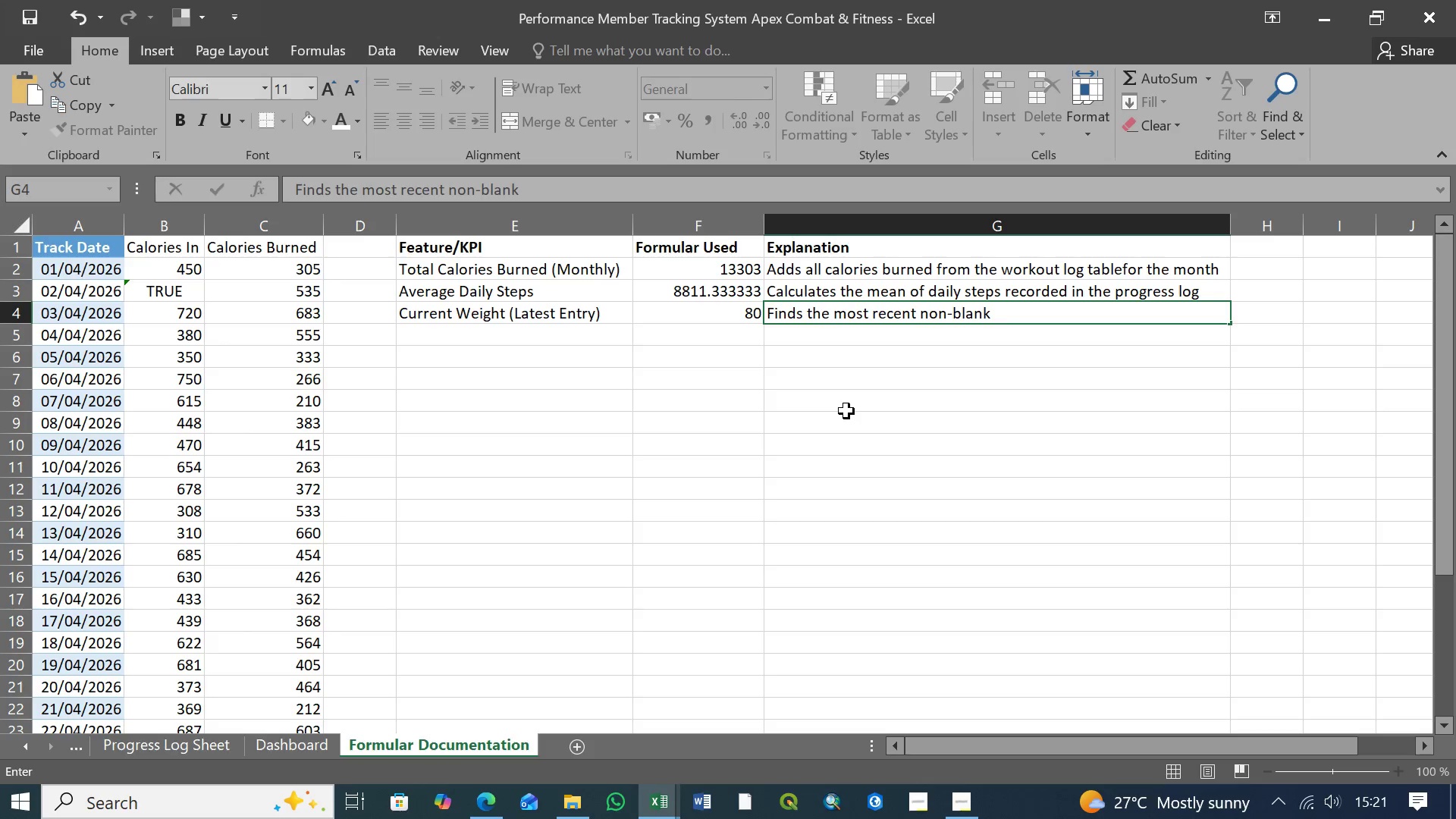 
type( entry in the body weight)
 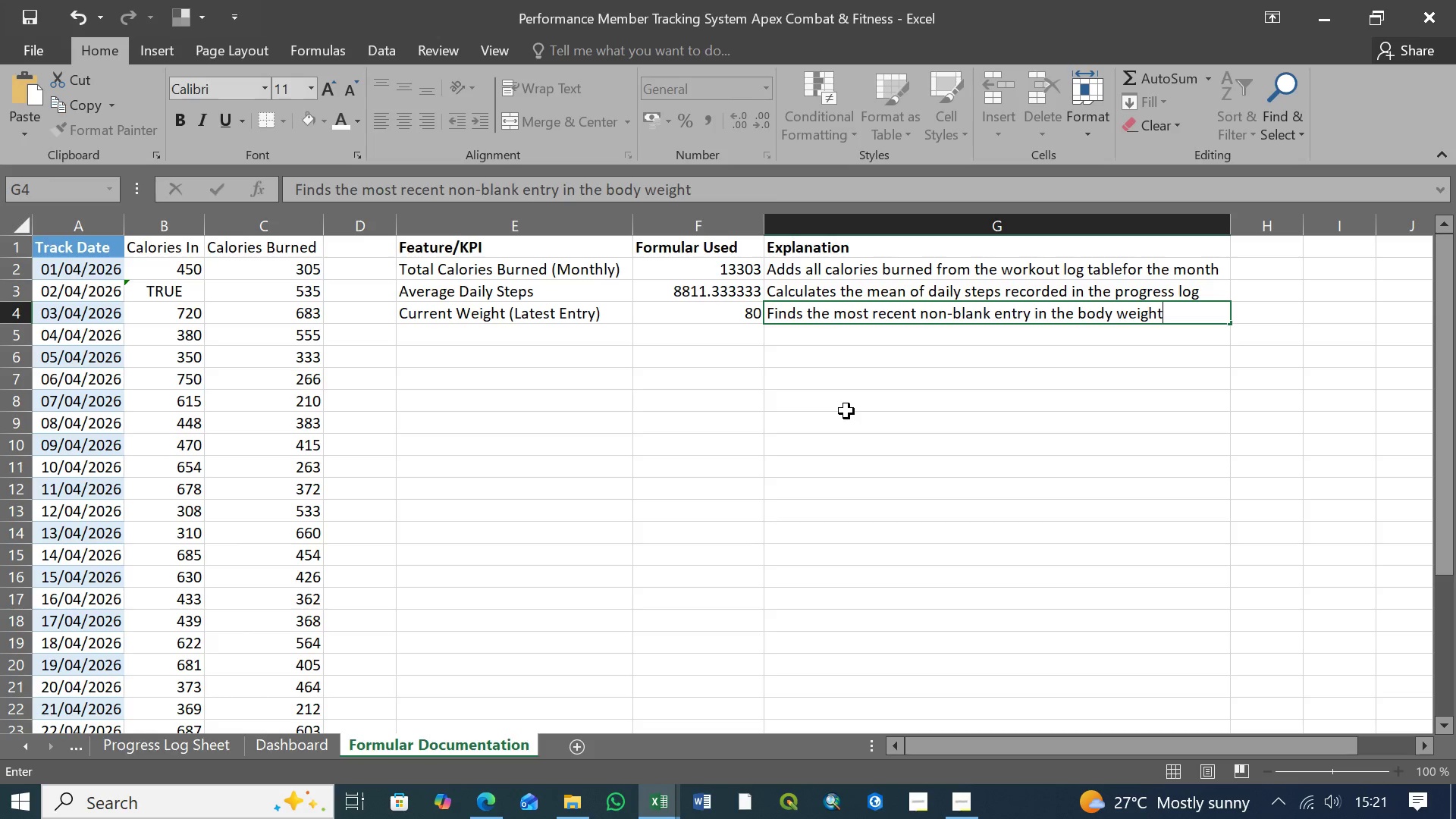 
wait(7.16)
 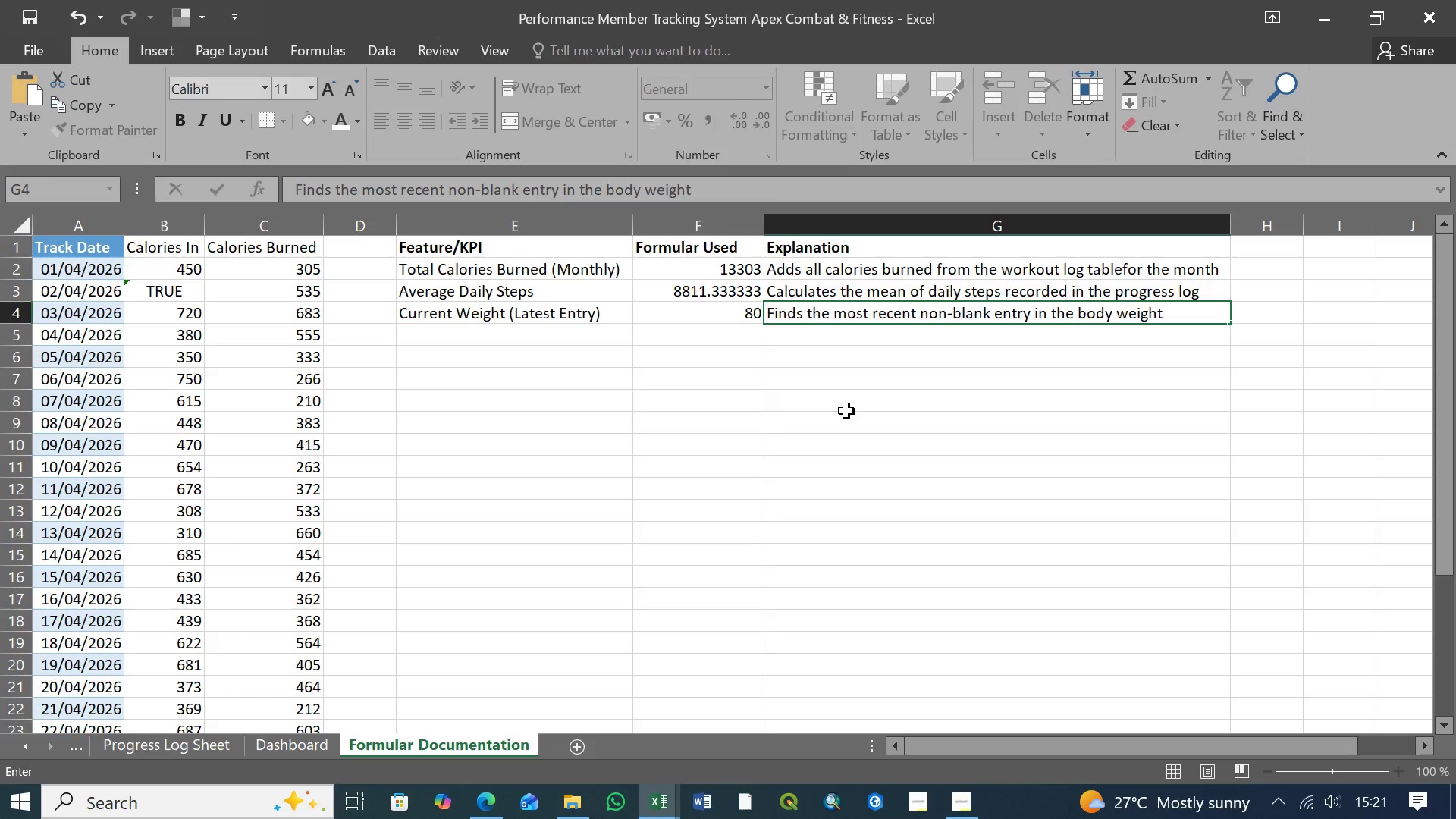 
type( column)
 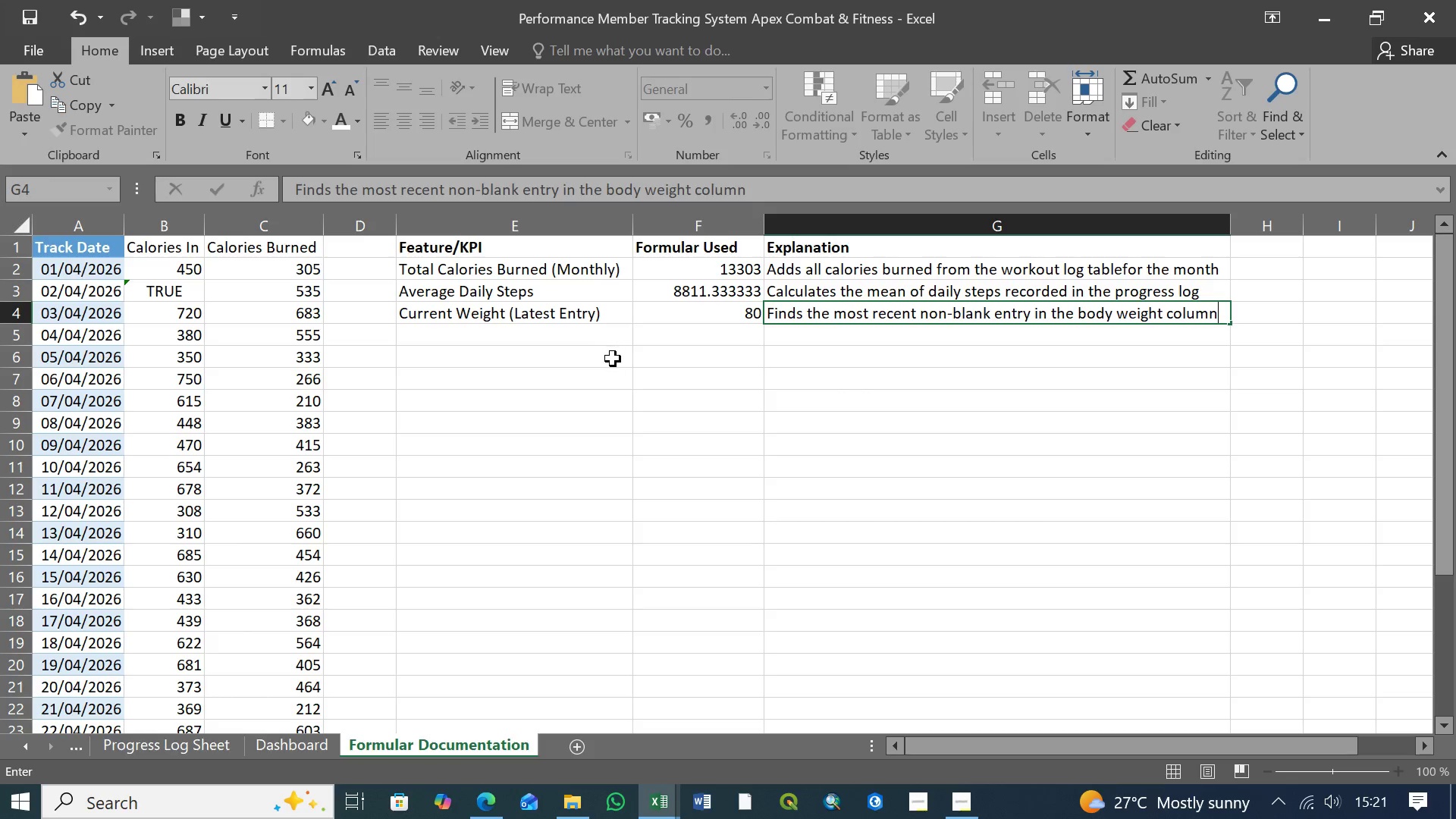 
left_click([592, 340])
 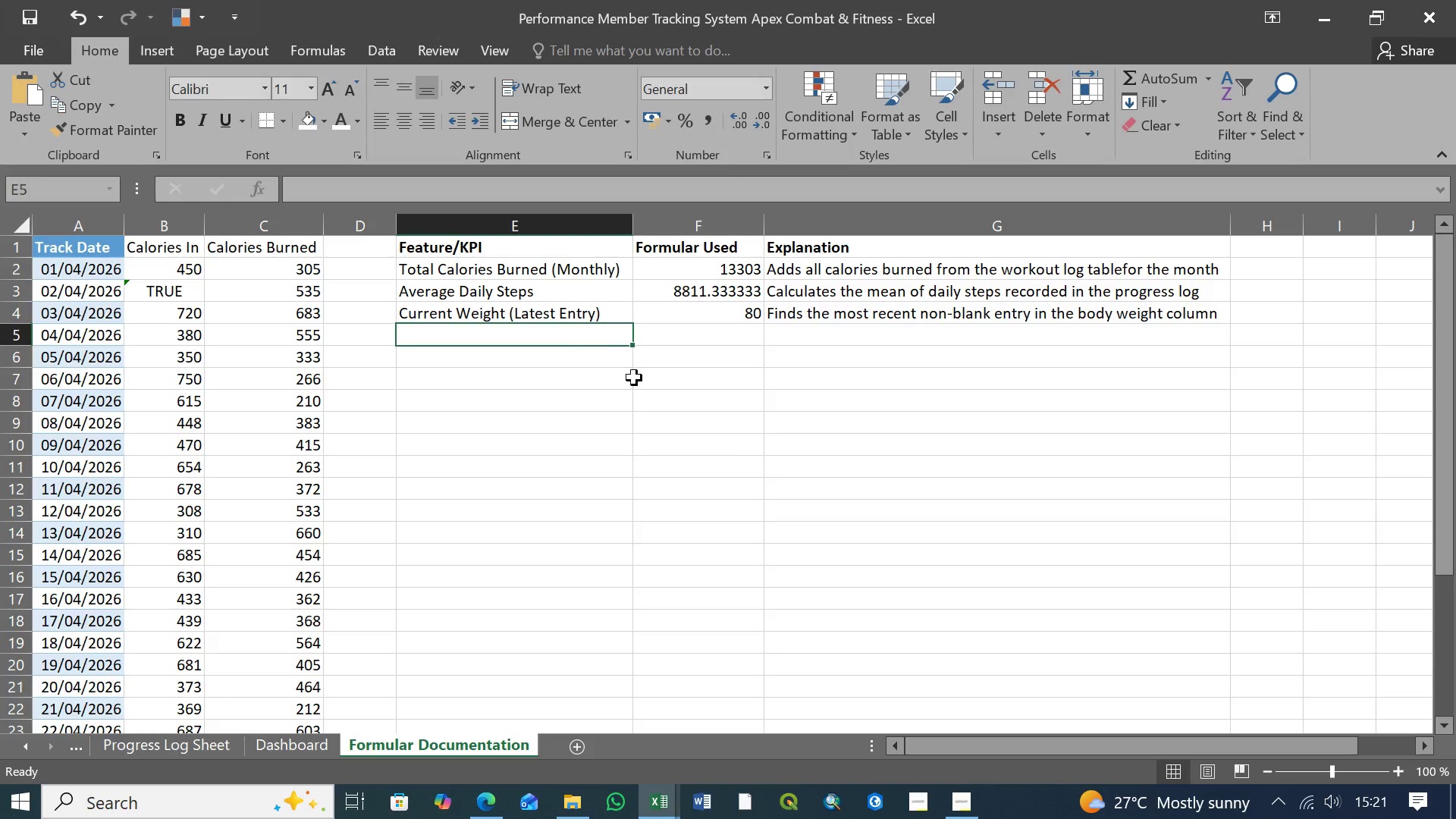 
wait(7.67)
 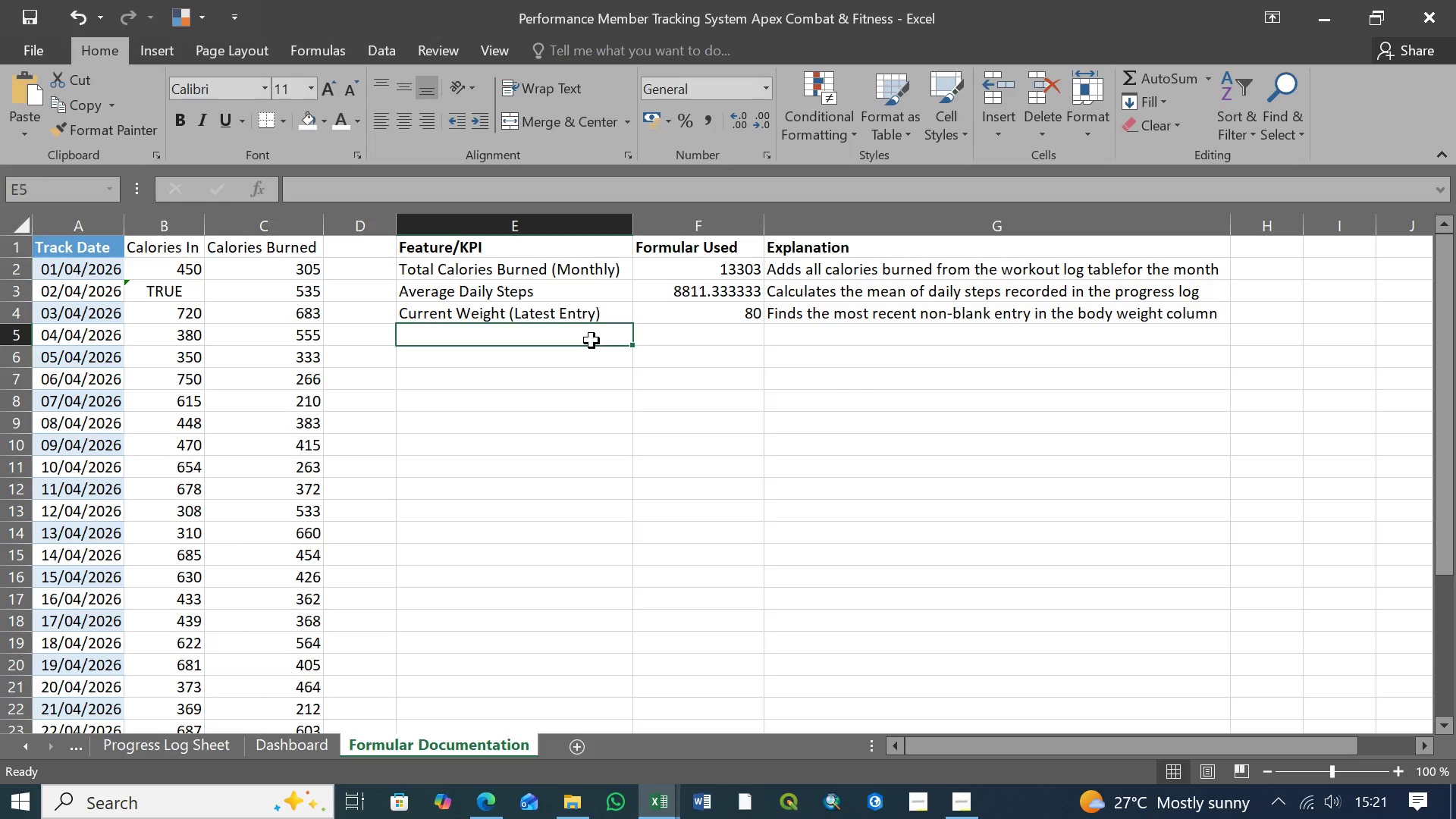 
left_click([955, 811])